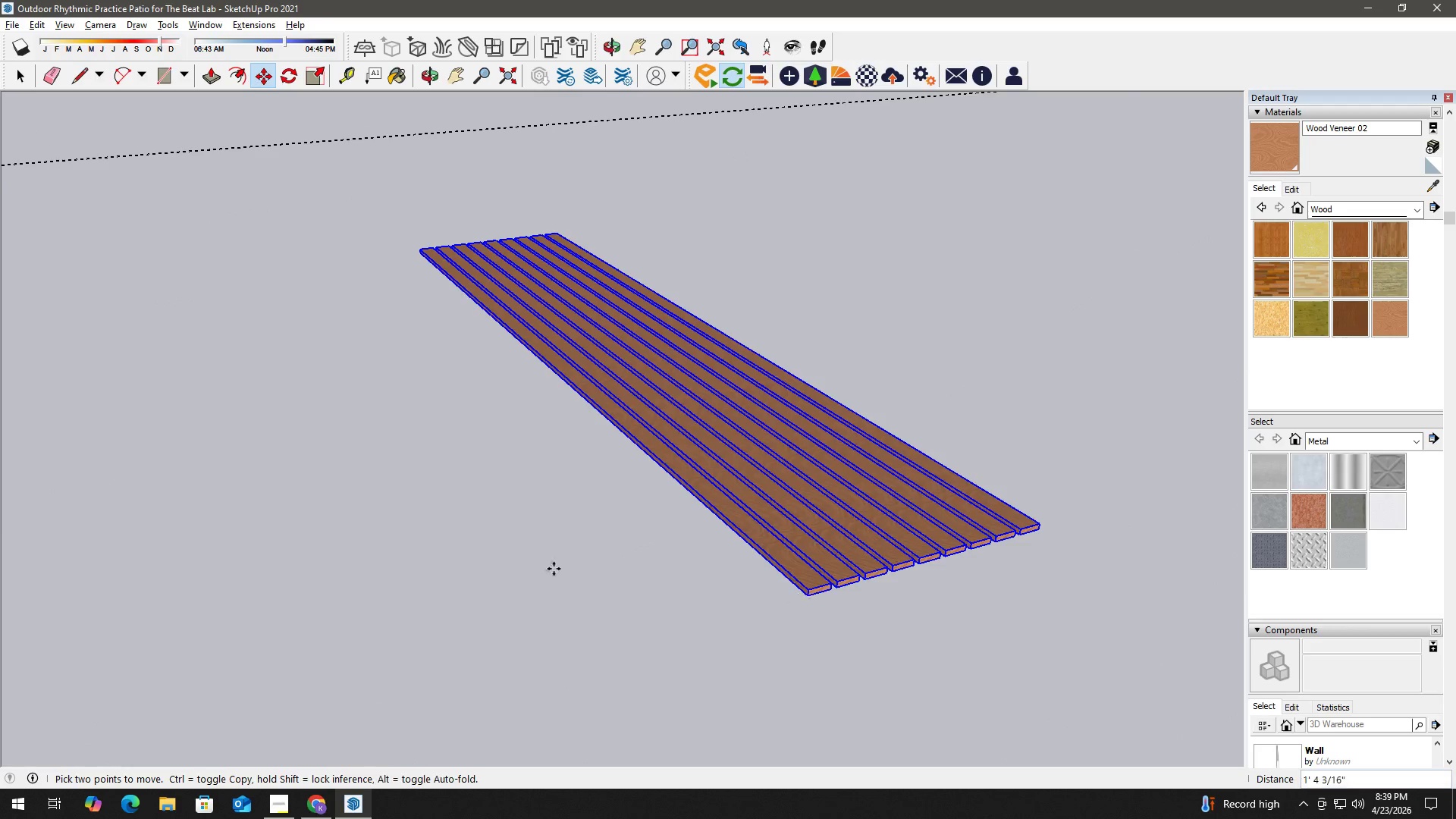 
hold_key(key=ShiftLeft, duration=0.92)
 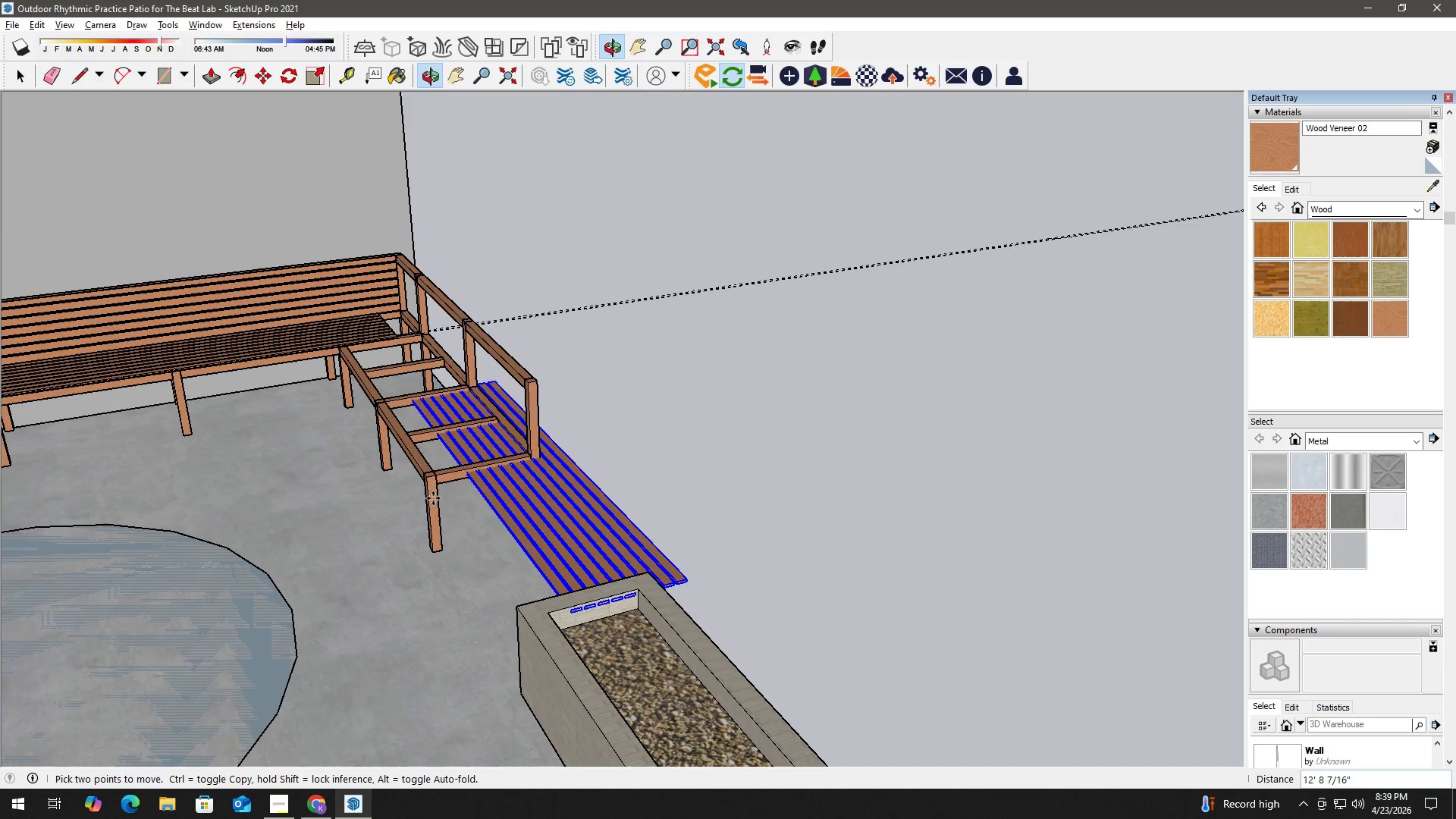 
scroll: coordinate [506, 561], scroll_direction: down, amount: 8.0
 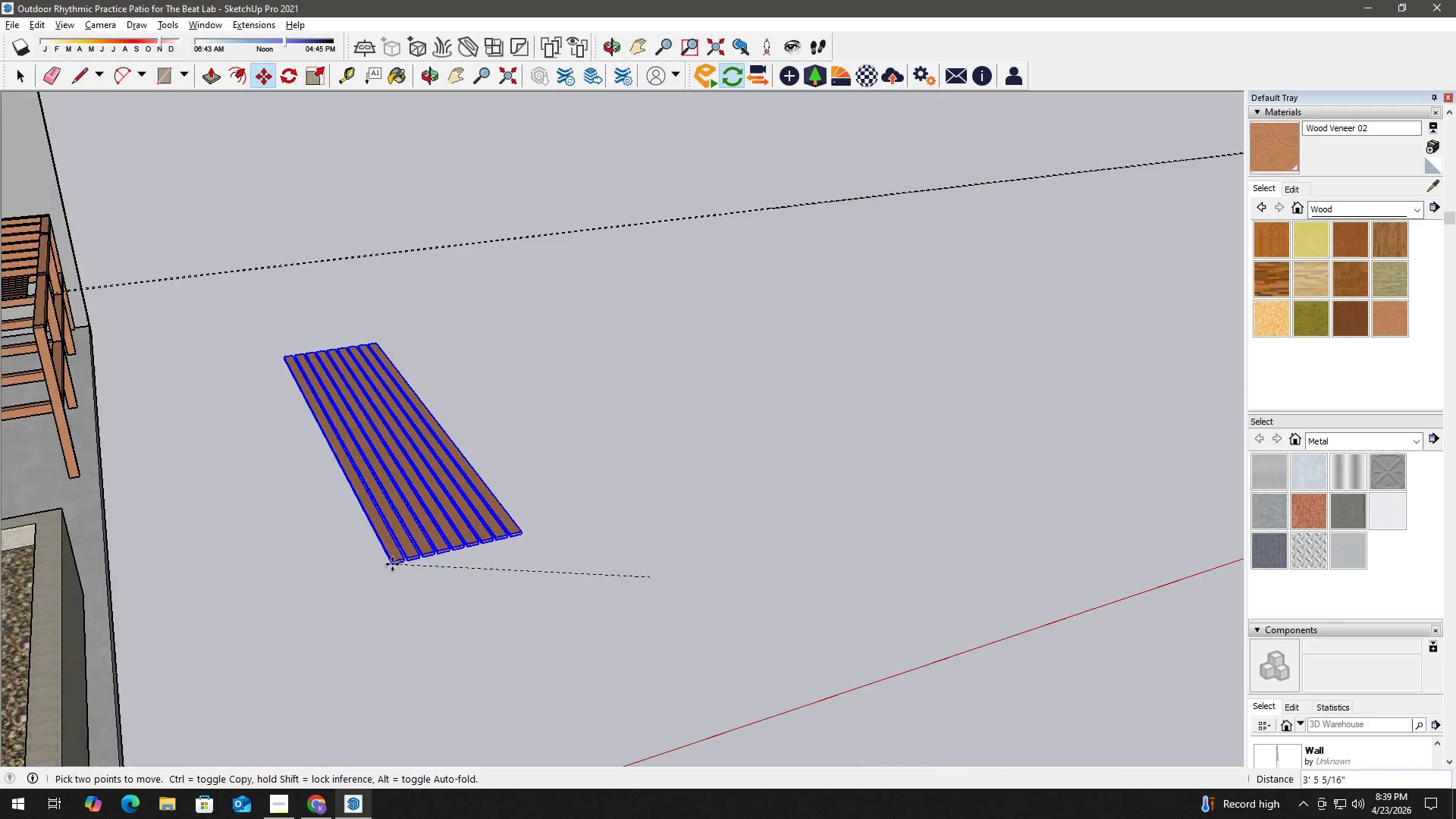 
scroll: coordinate [419, 444], scroll_direction: up, amount: 5.0
 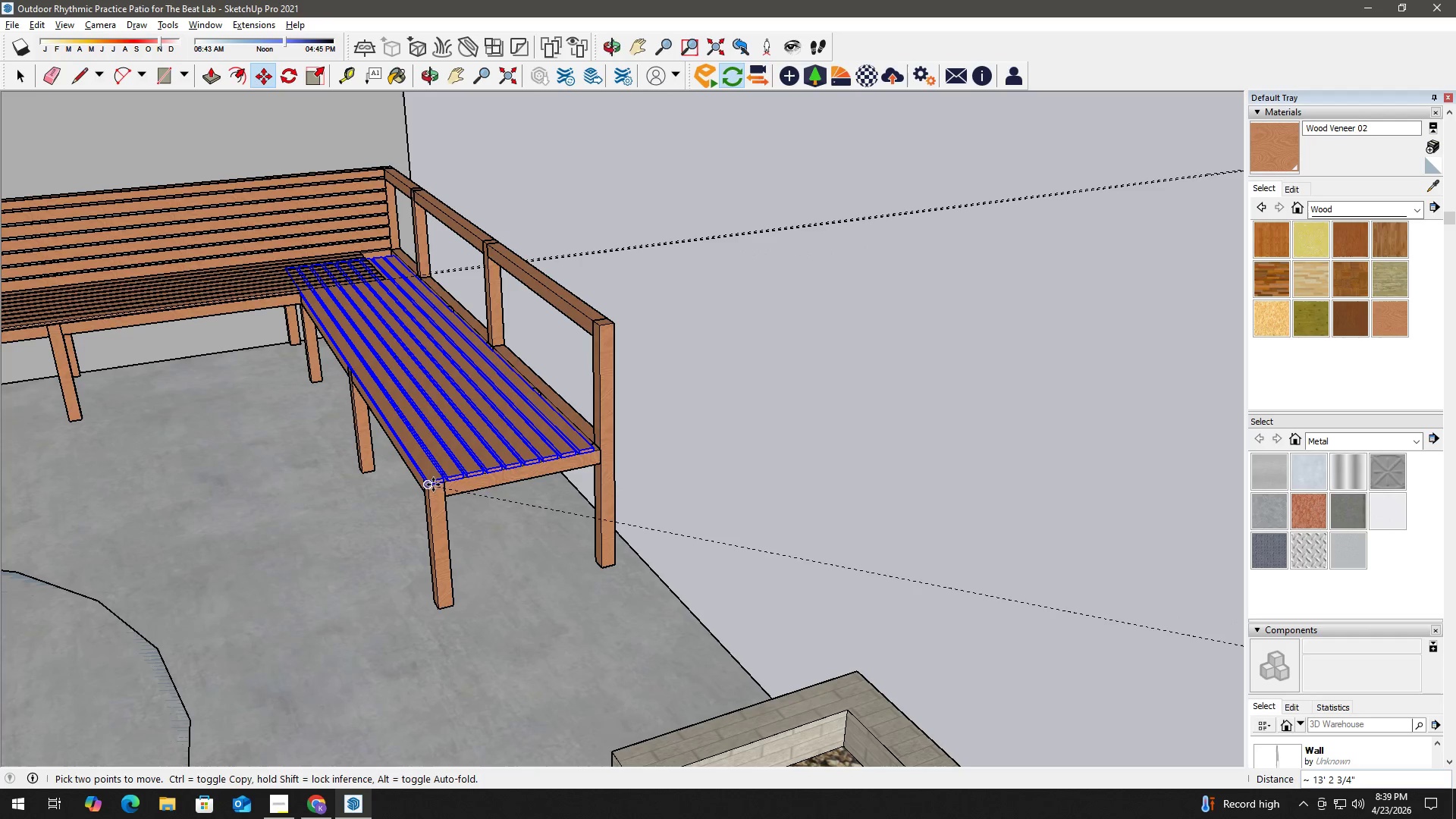 
left_click([434, 485])
 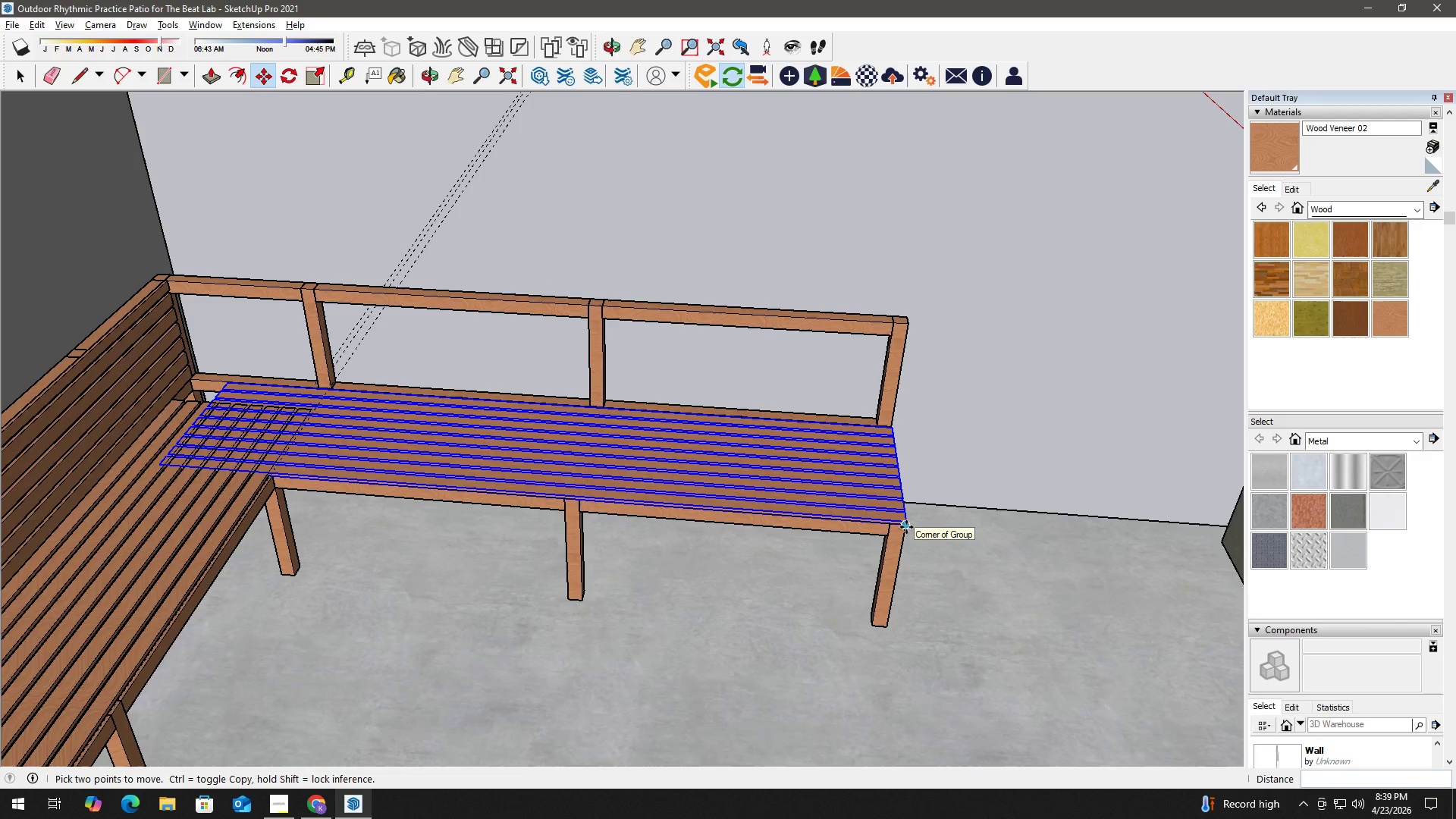 
wait(5.62)
 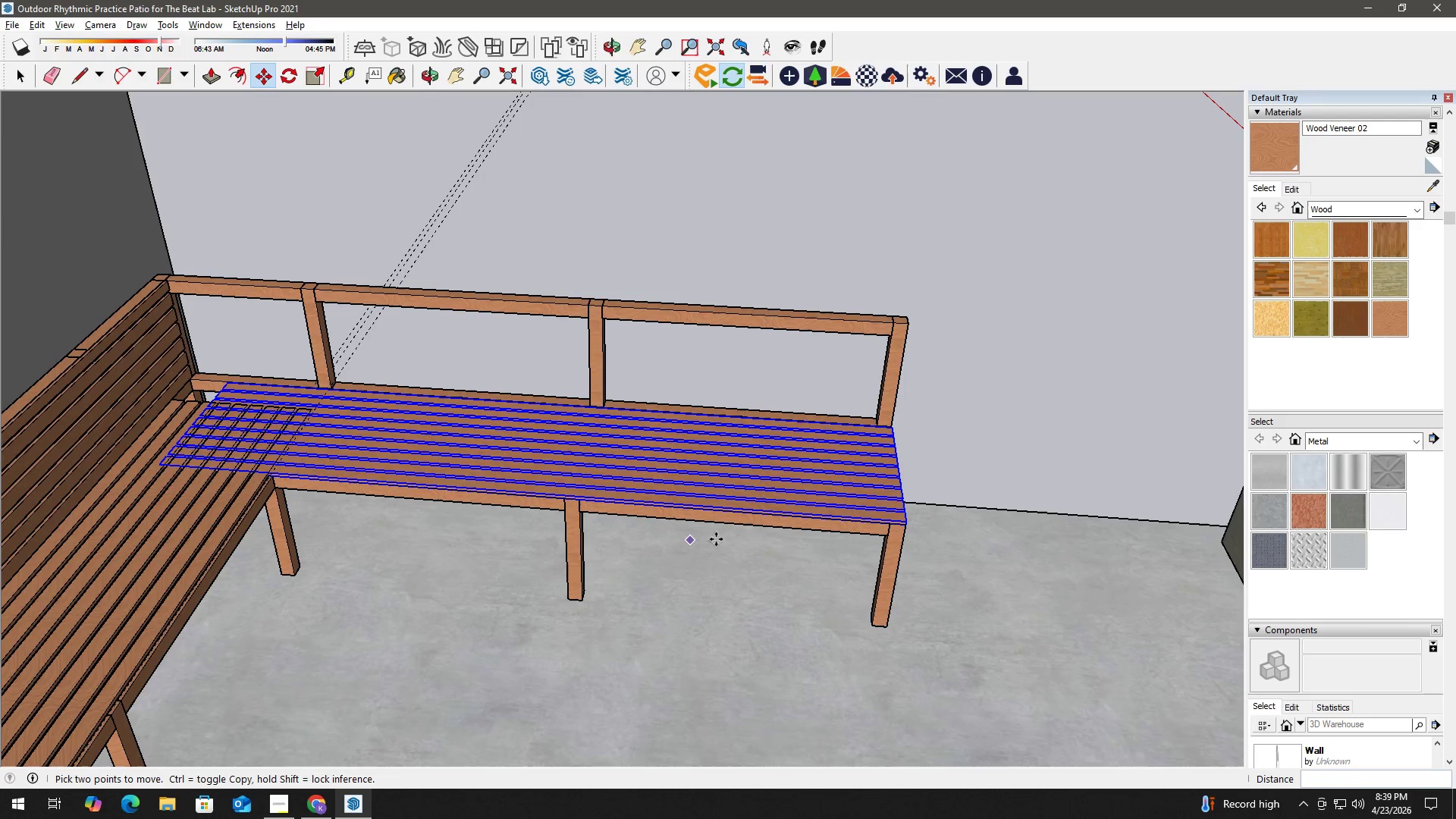 
key(Space)
 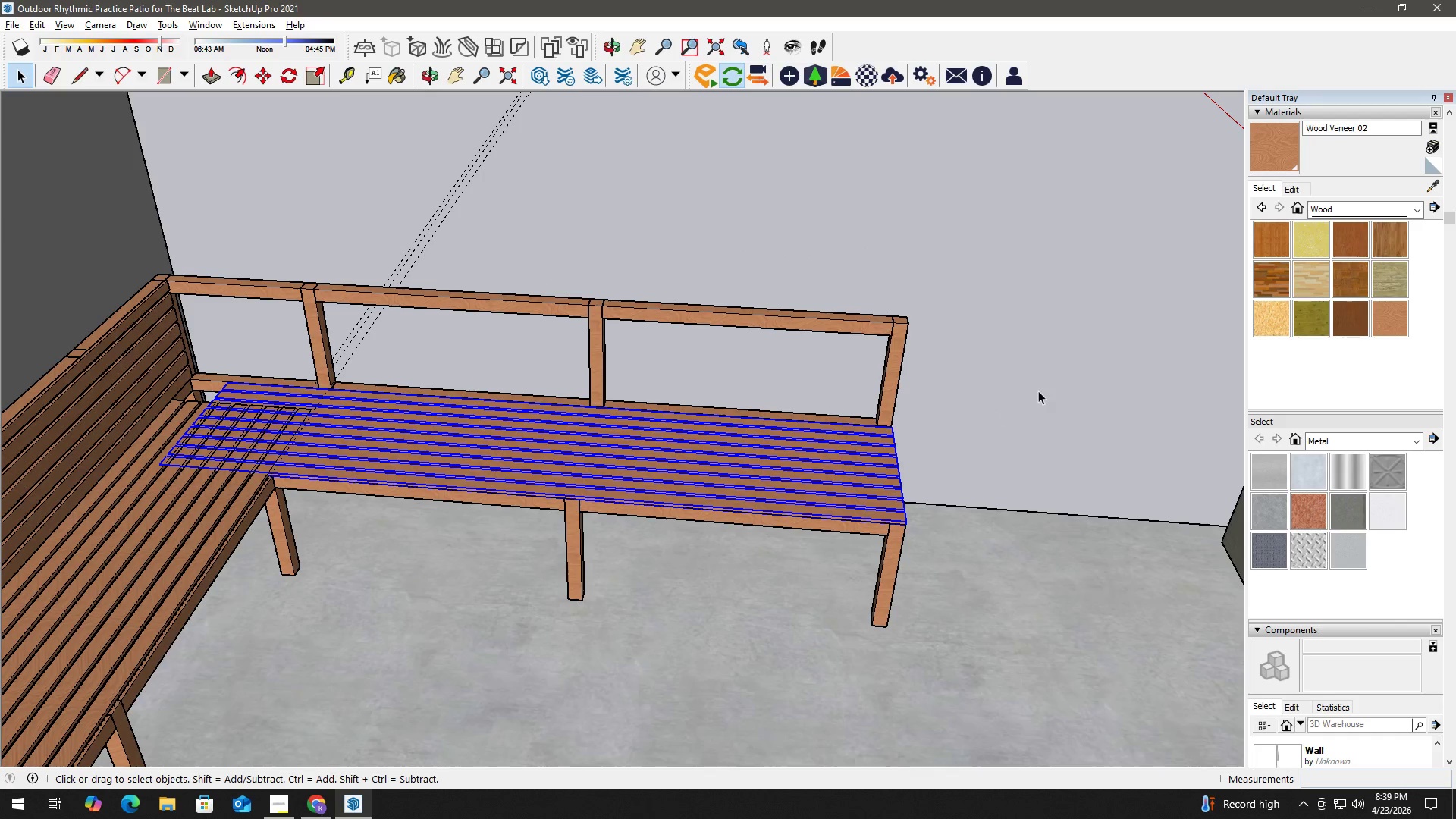 
left_click([1038, 391])
 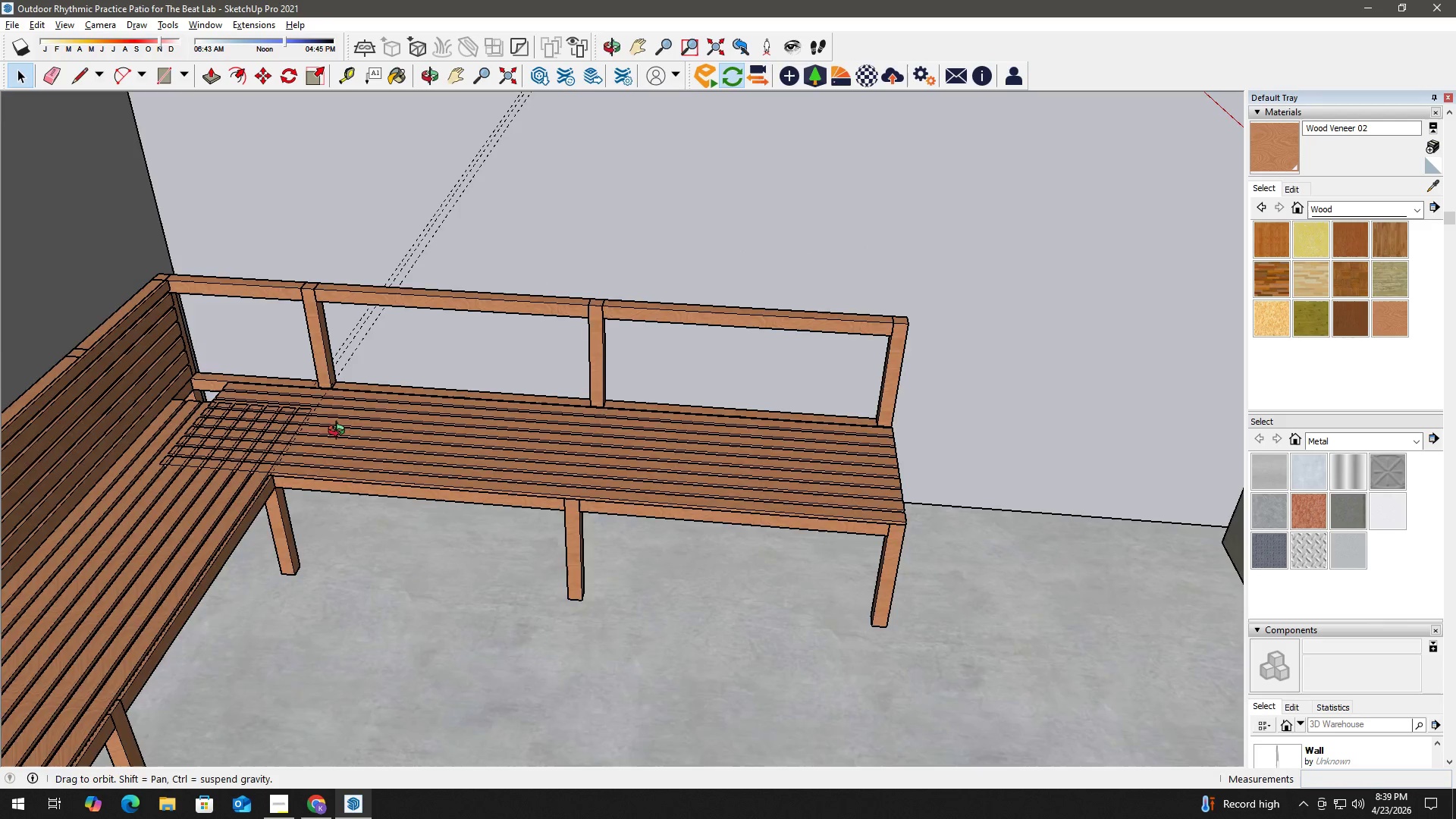 
scroll: coordinate [340, 410], scroll_direction: up, amount: 15.0
 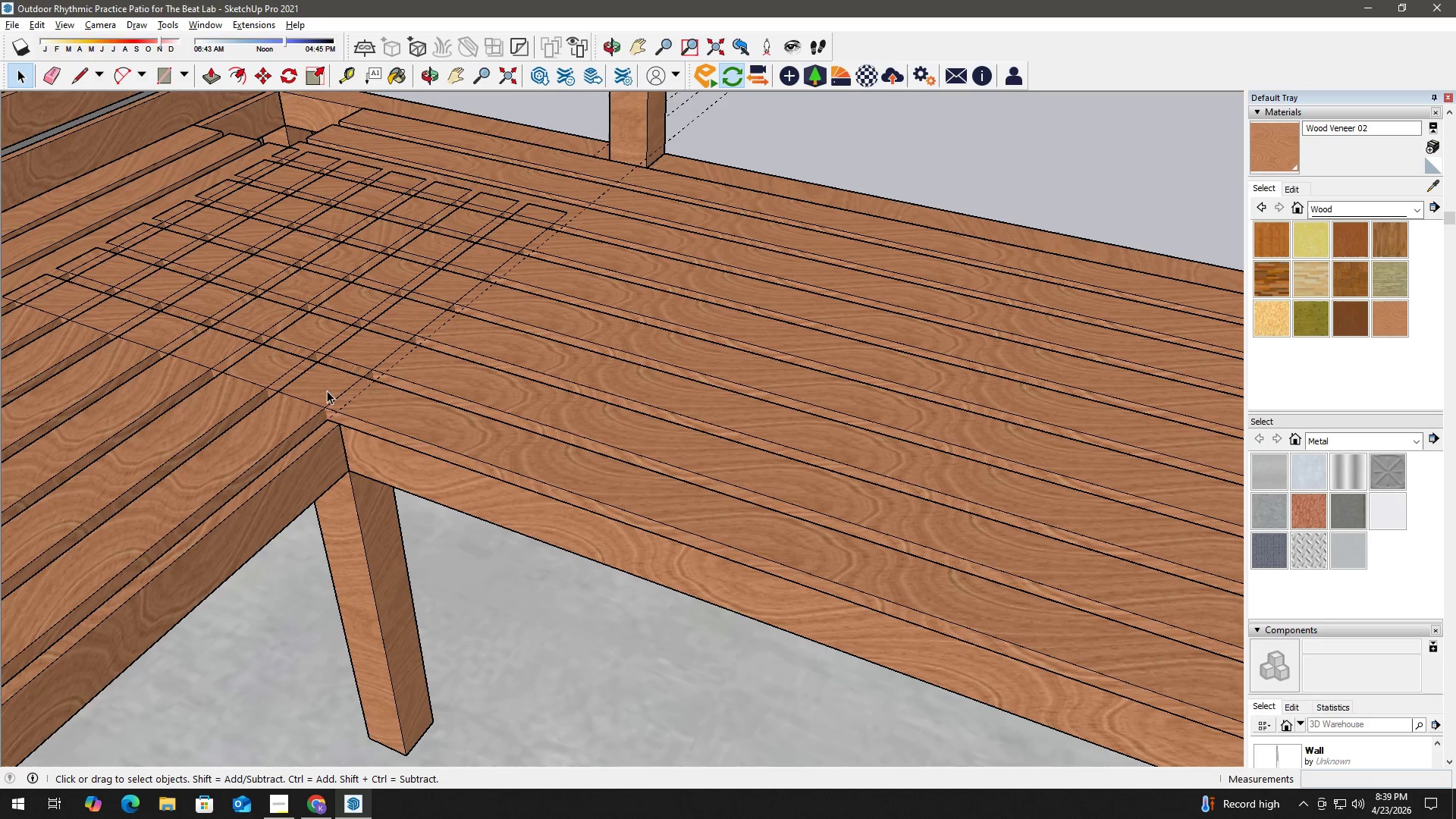 
key(T)
 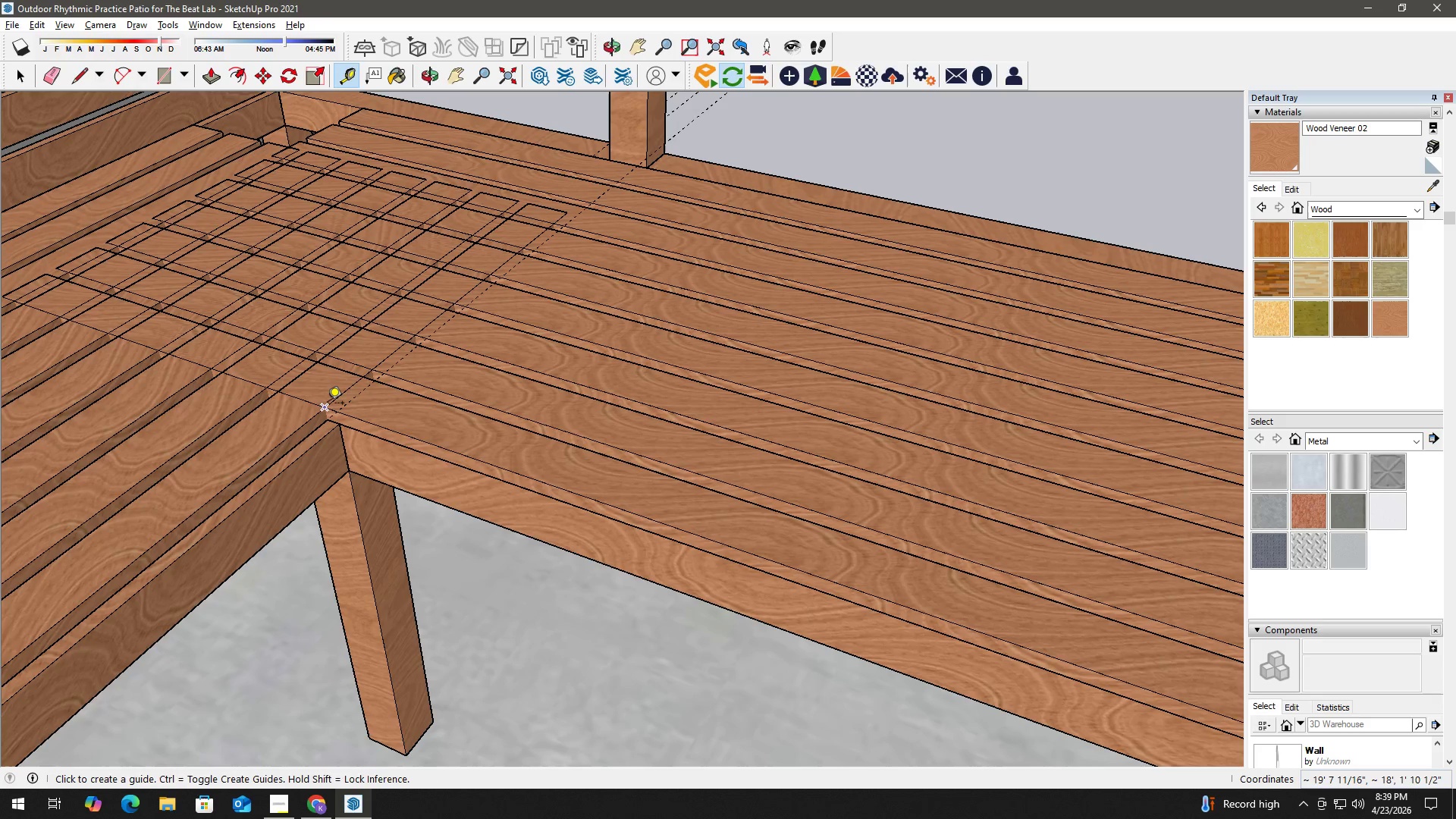 
left_click([328, 404])
 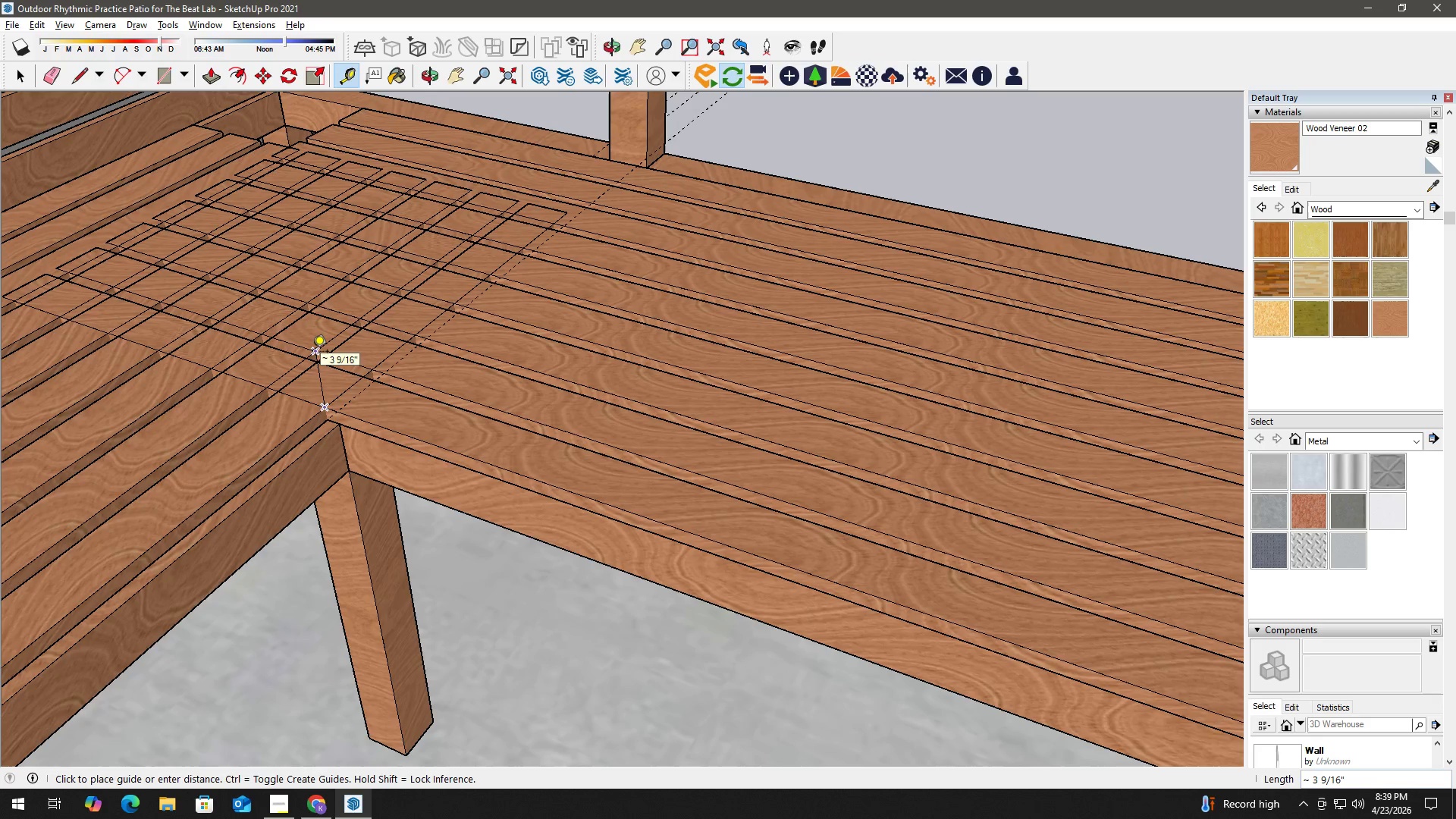 
left_click([312, 353])
 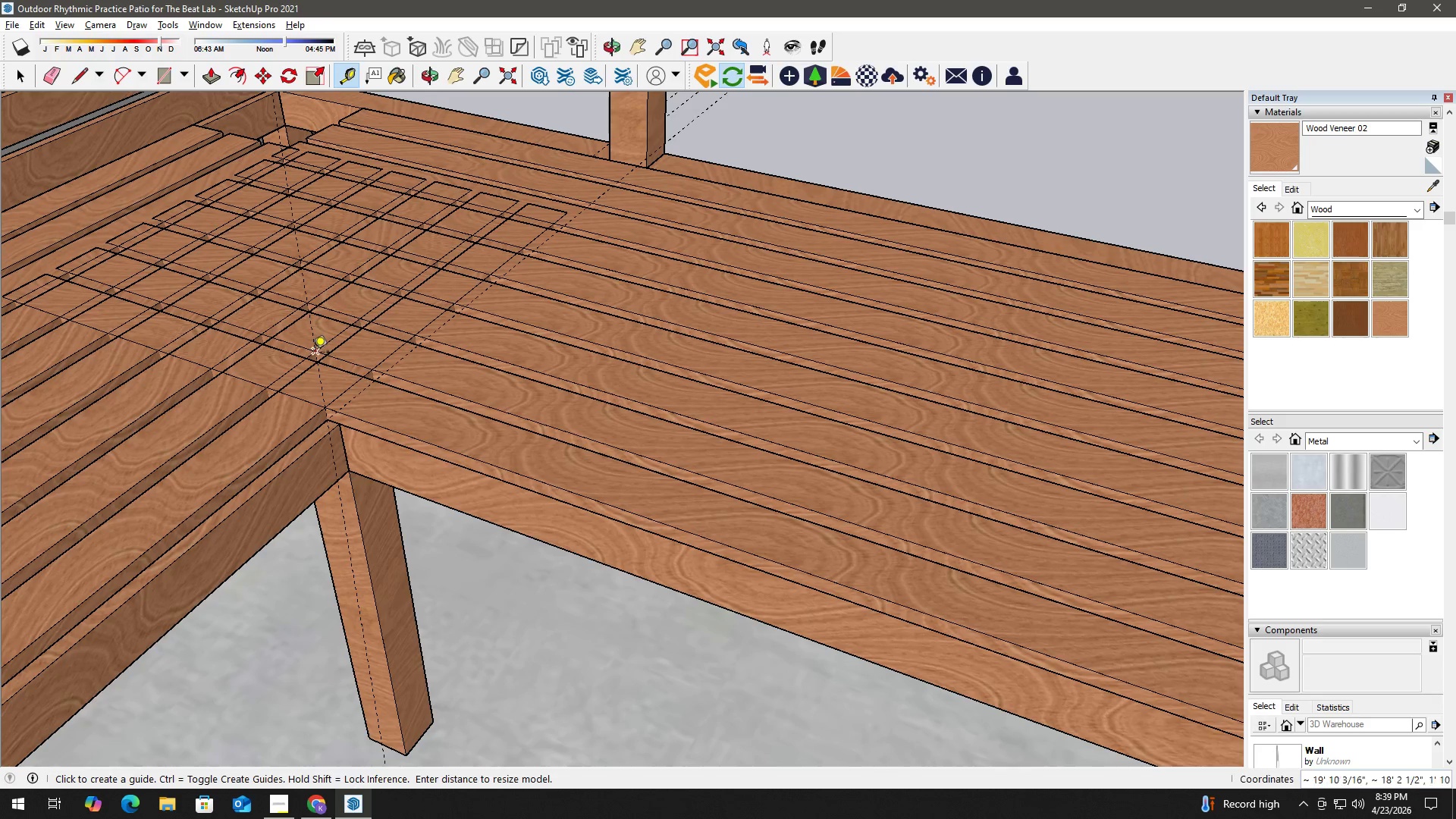 
key(Space)
 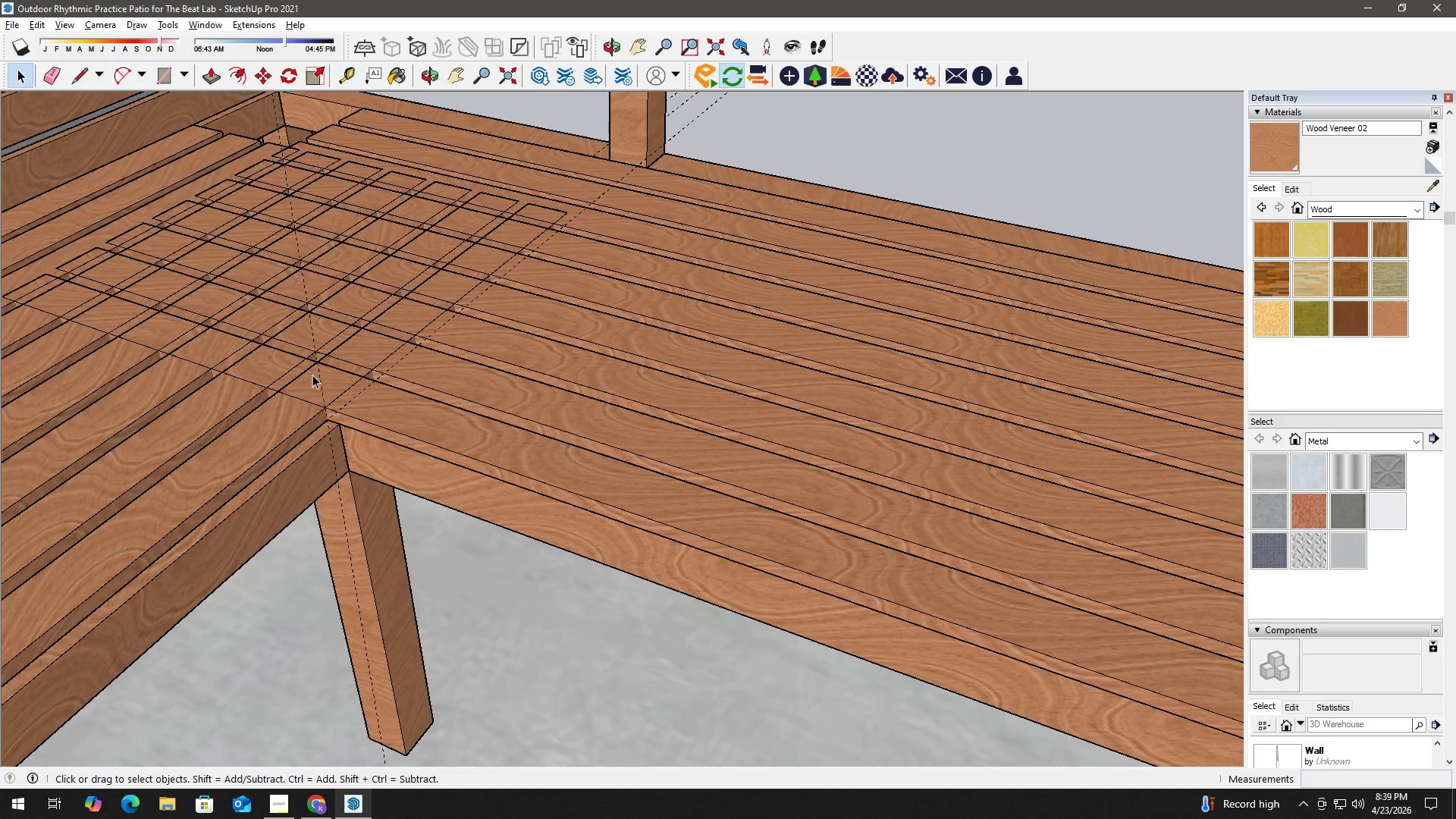 
key(H)
 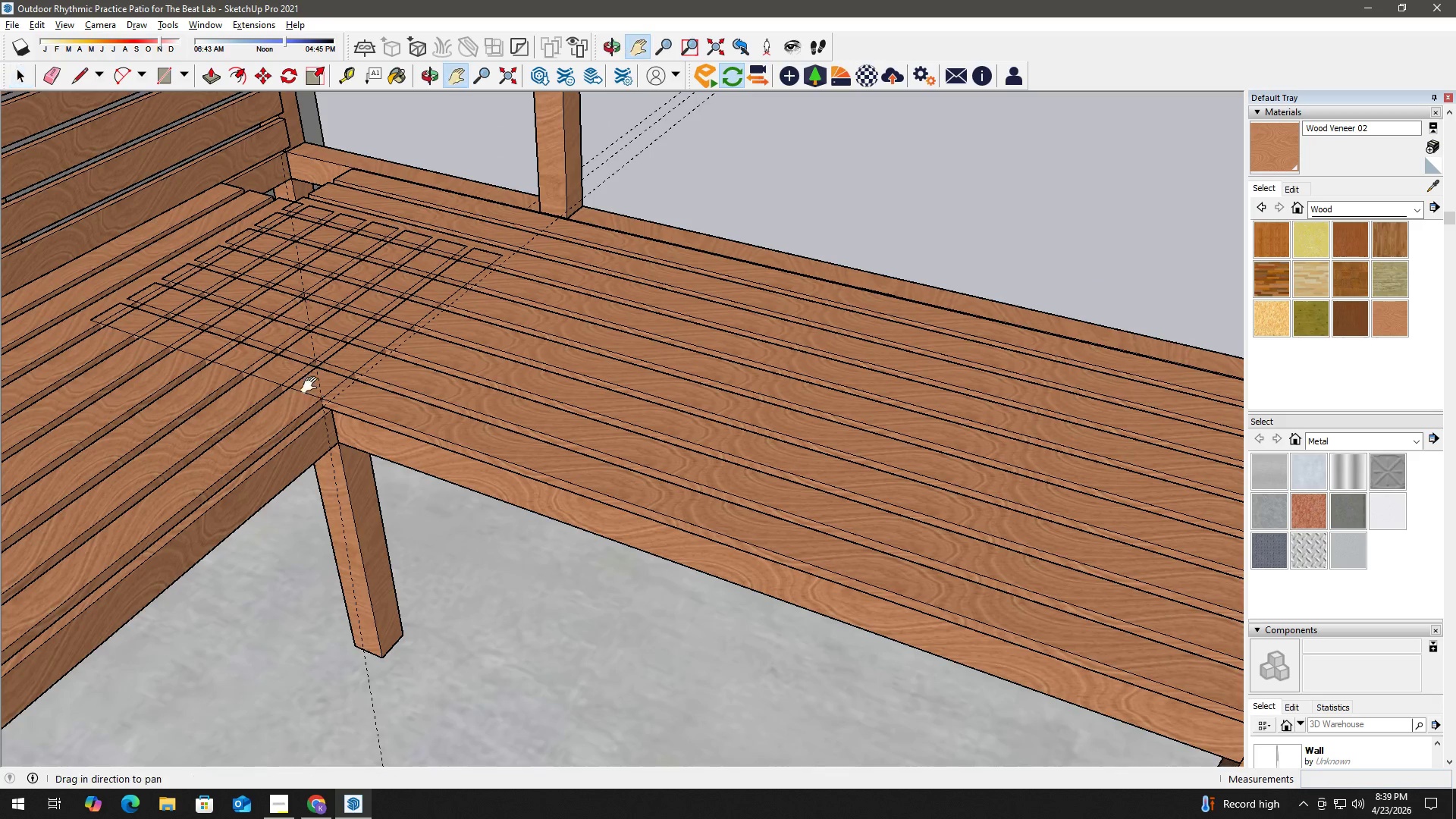 
left_click_drag(start_coordinate=[312, 385], to_coordinate=[494, 456])
 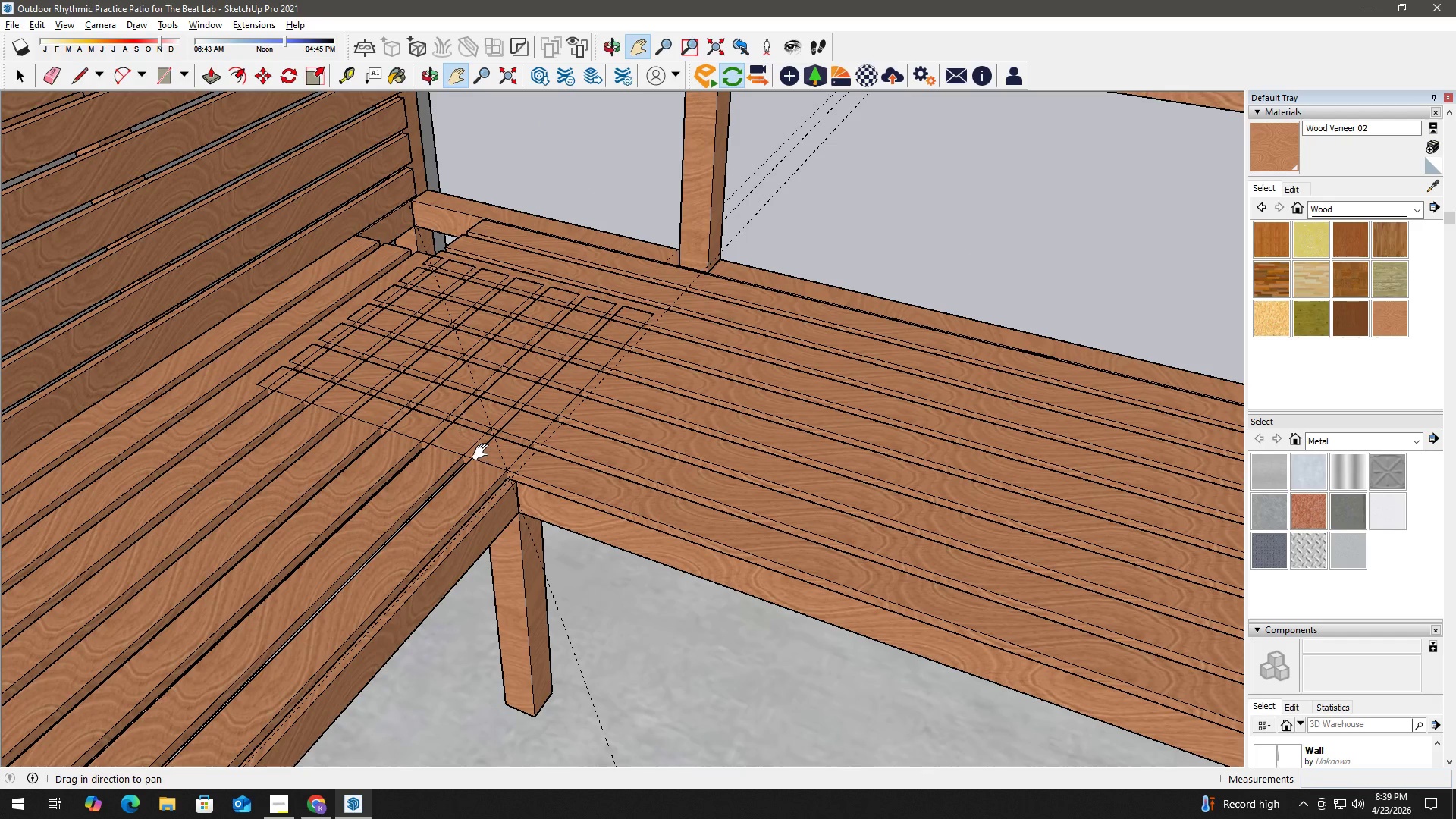 
scroll: coordinate [315, 380], scroll_direction: down, amount: 3.0
 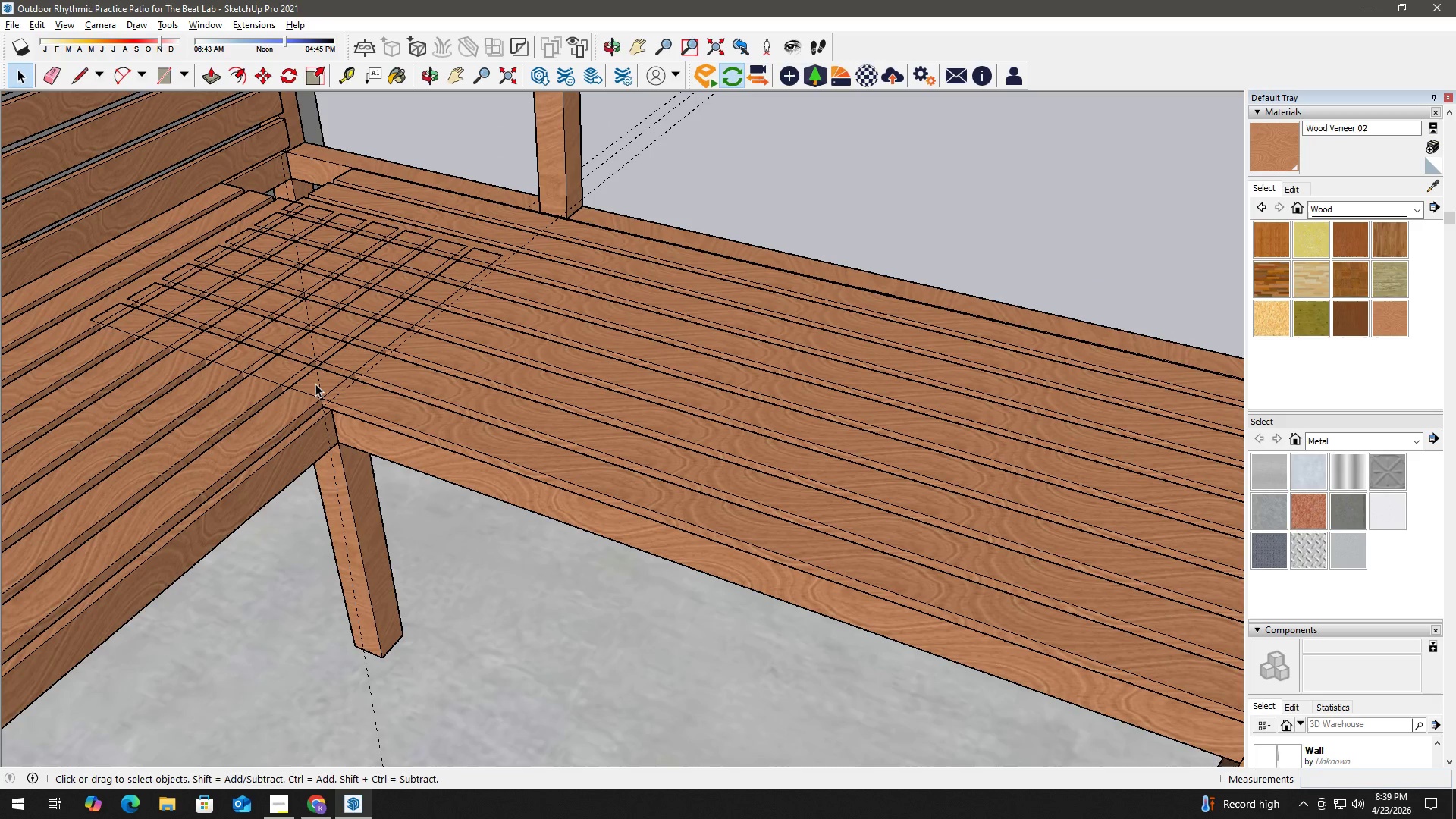 
key(Space)
 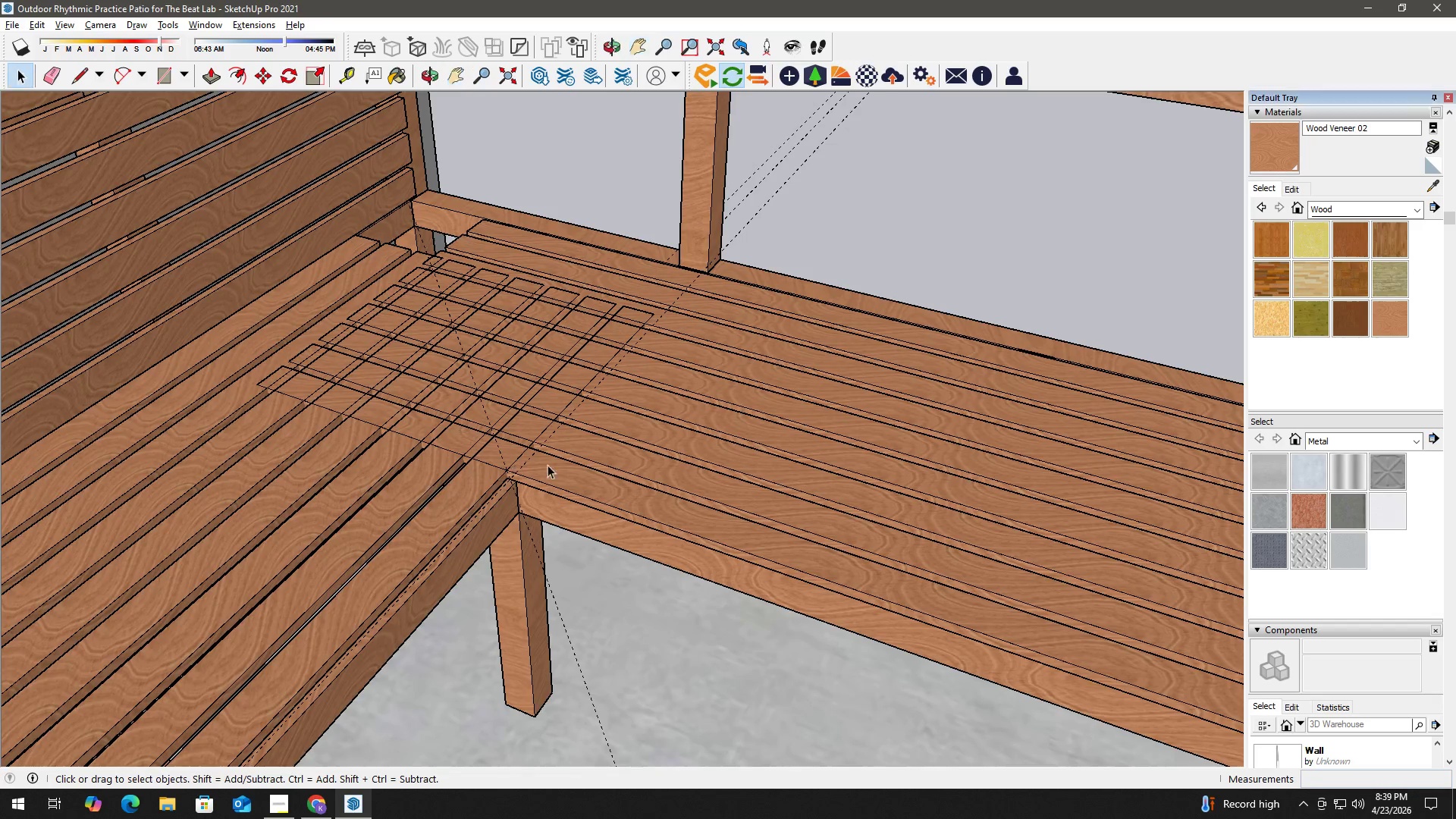 
double_click([561, 472])
 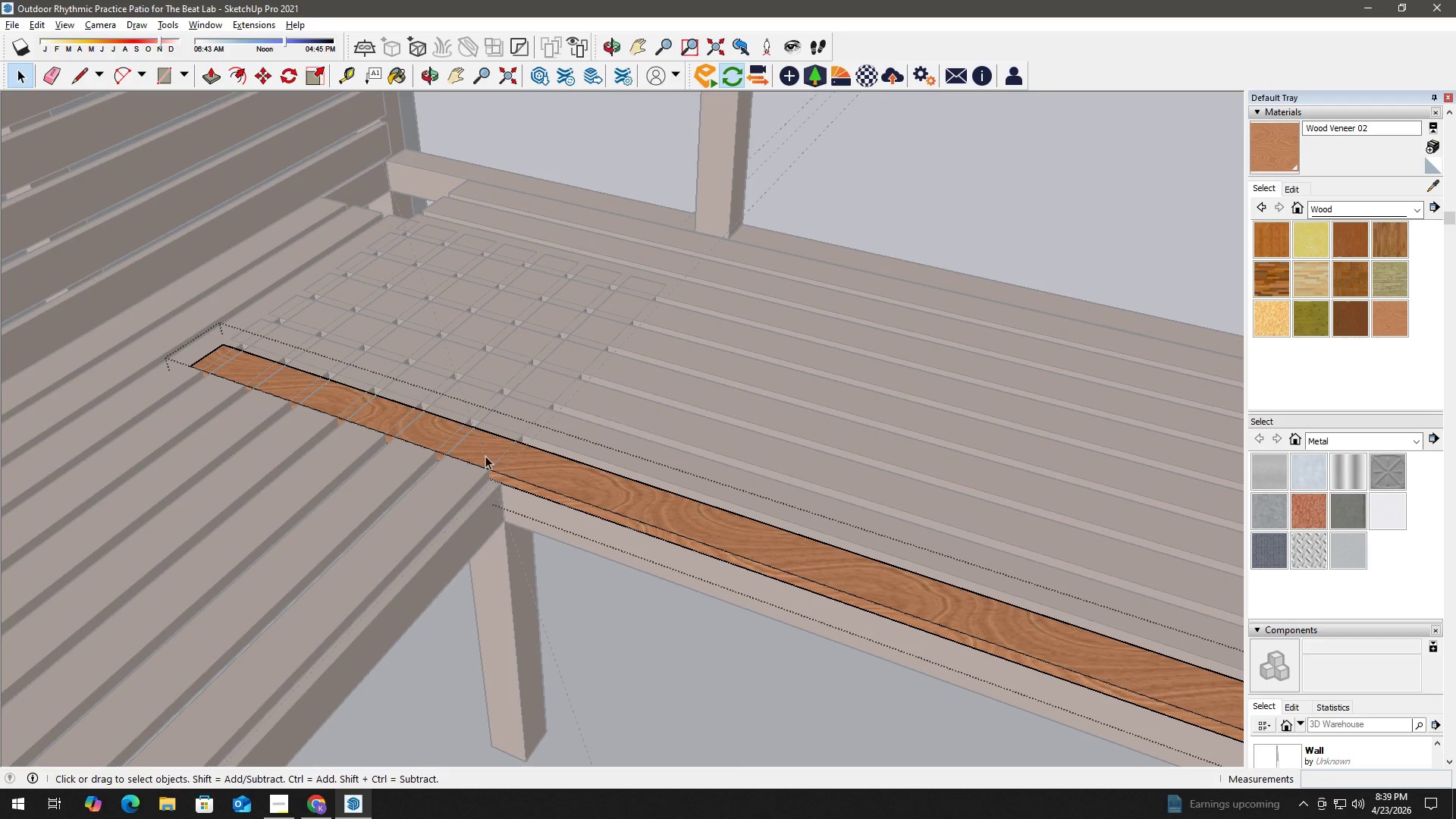 
scroll: coordinate [488, 468], scroll_direction: up, amount: 8.0
 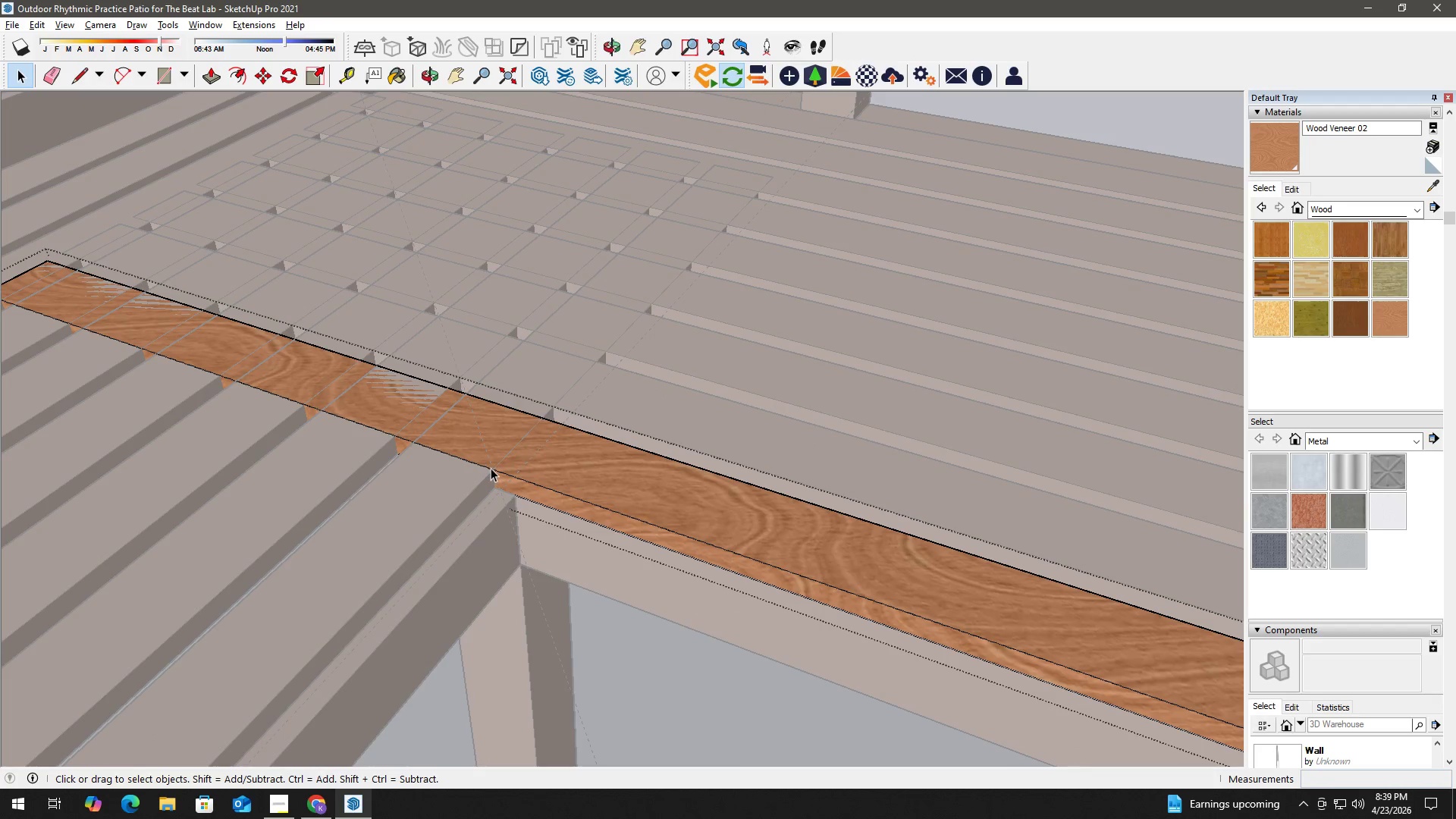 
key(L)
 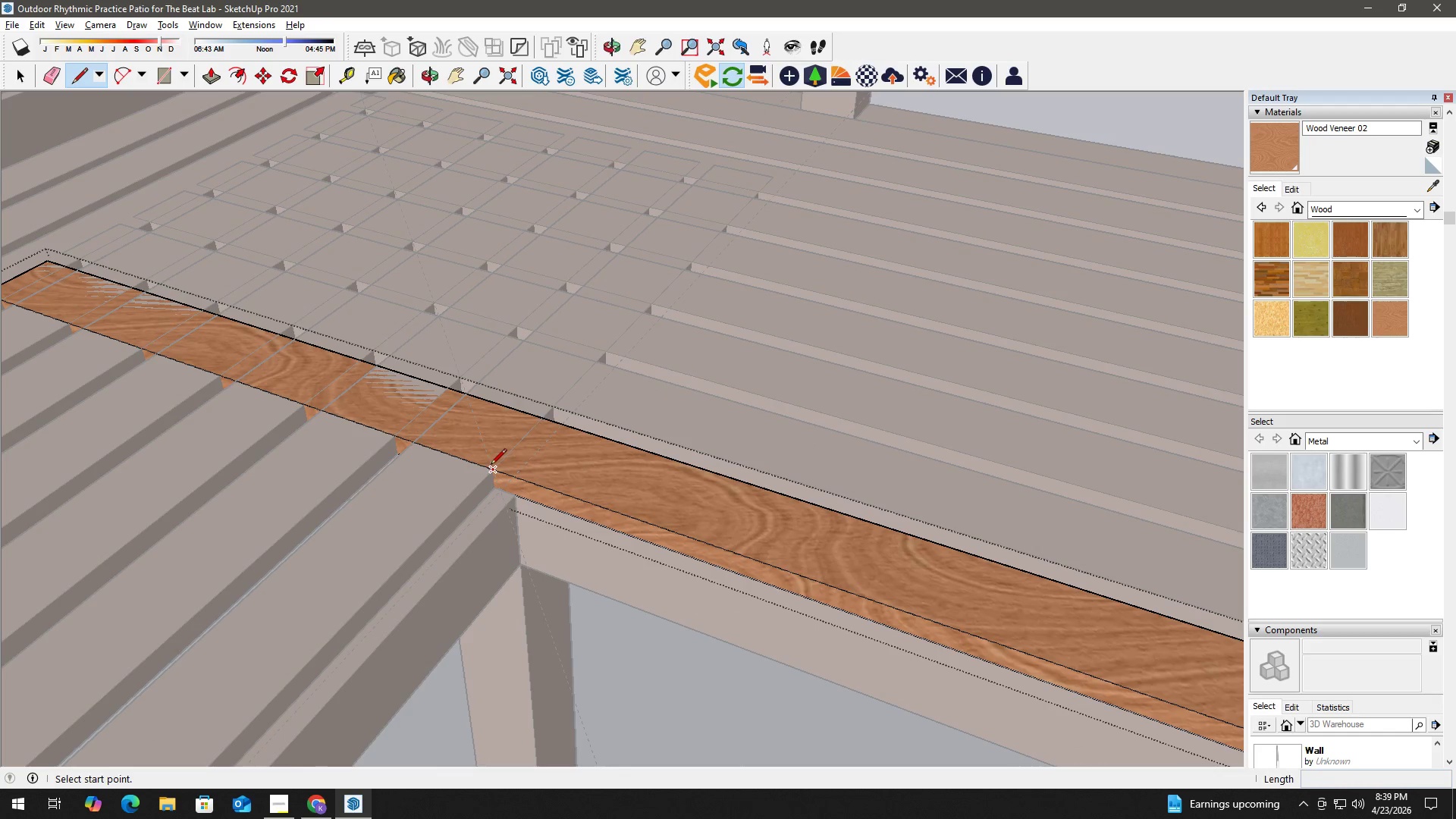 
left_click([491, 466])
 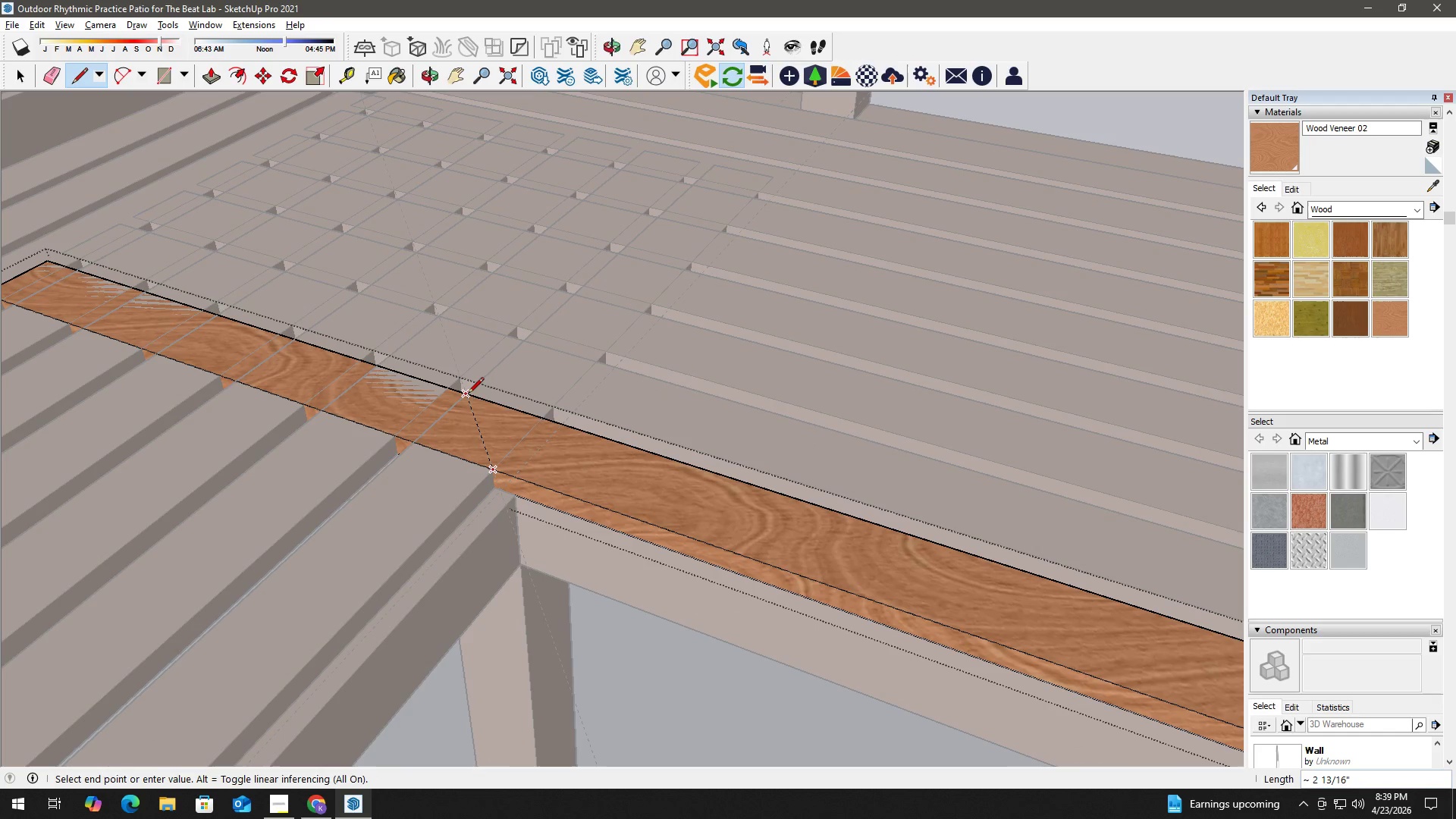 
left_click([468, 394])
 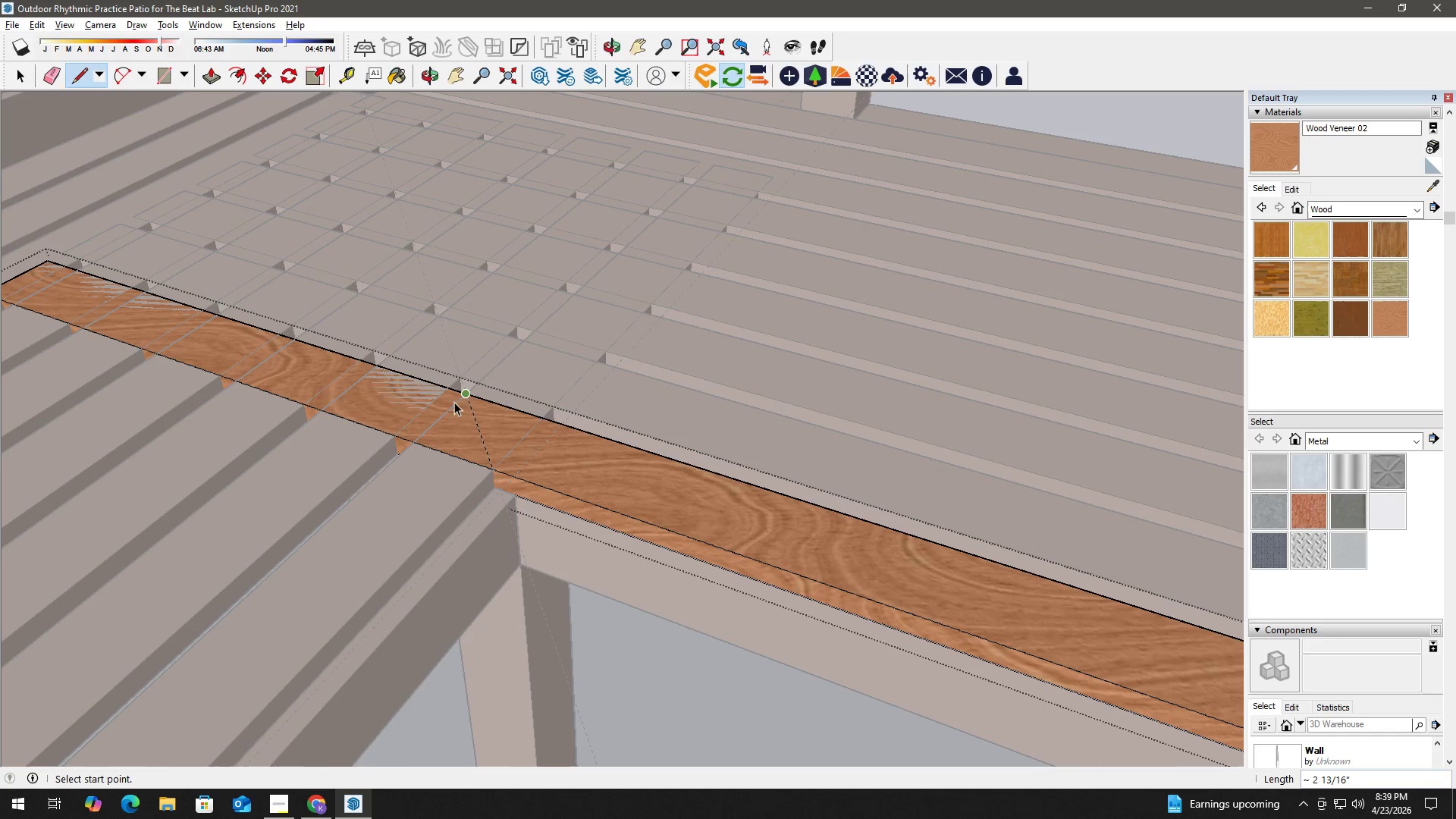 
key(Space)
 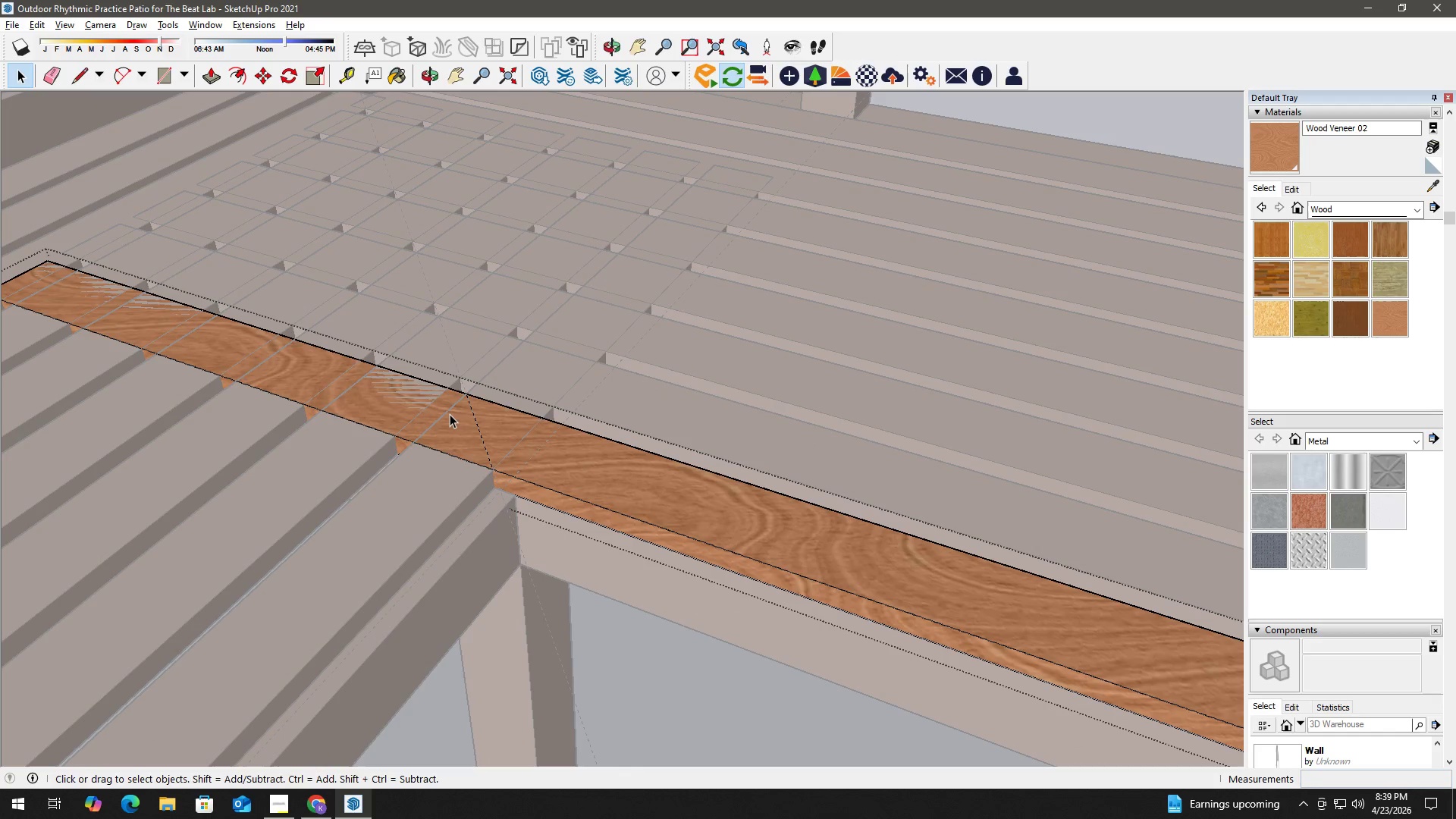 
double_click([450, 414])
 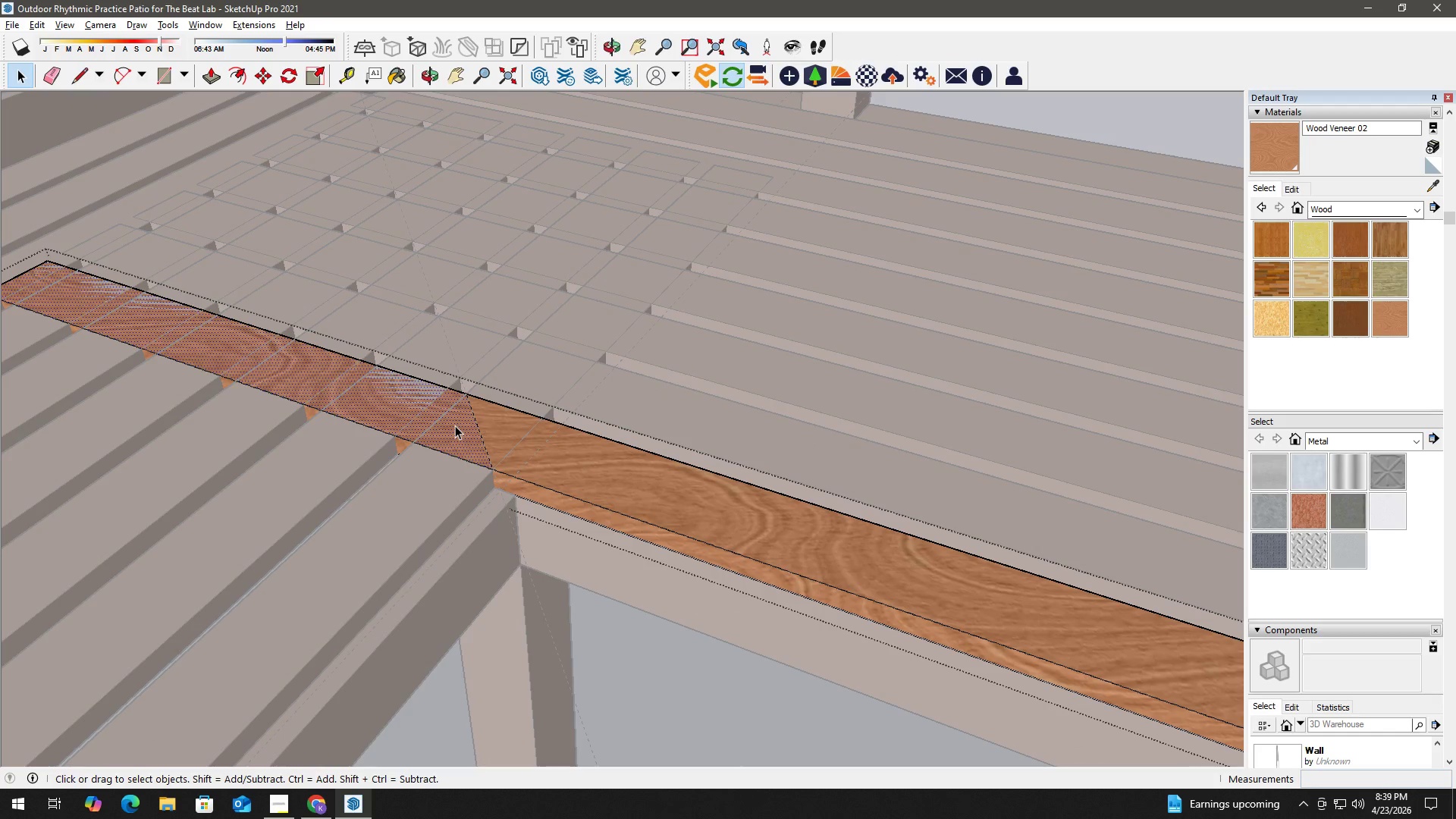 
key(P)
 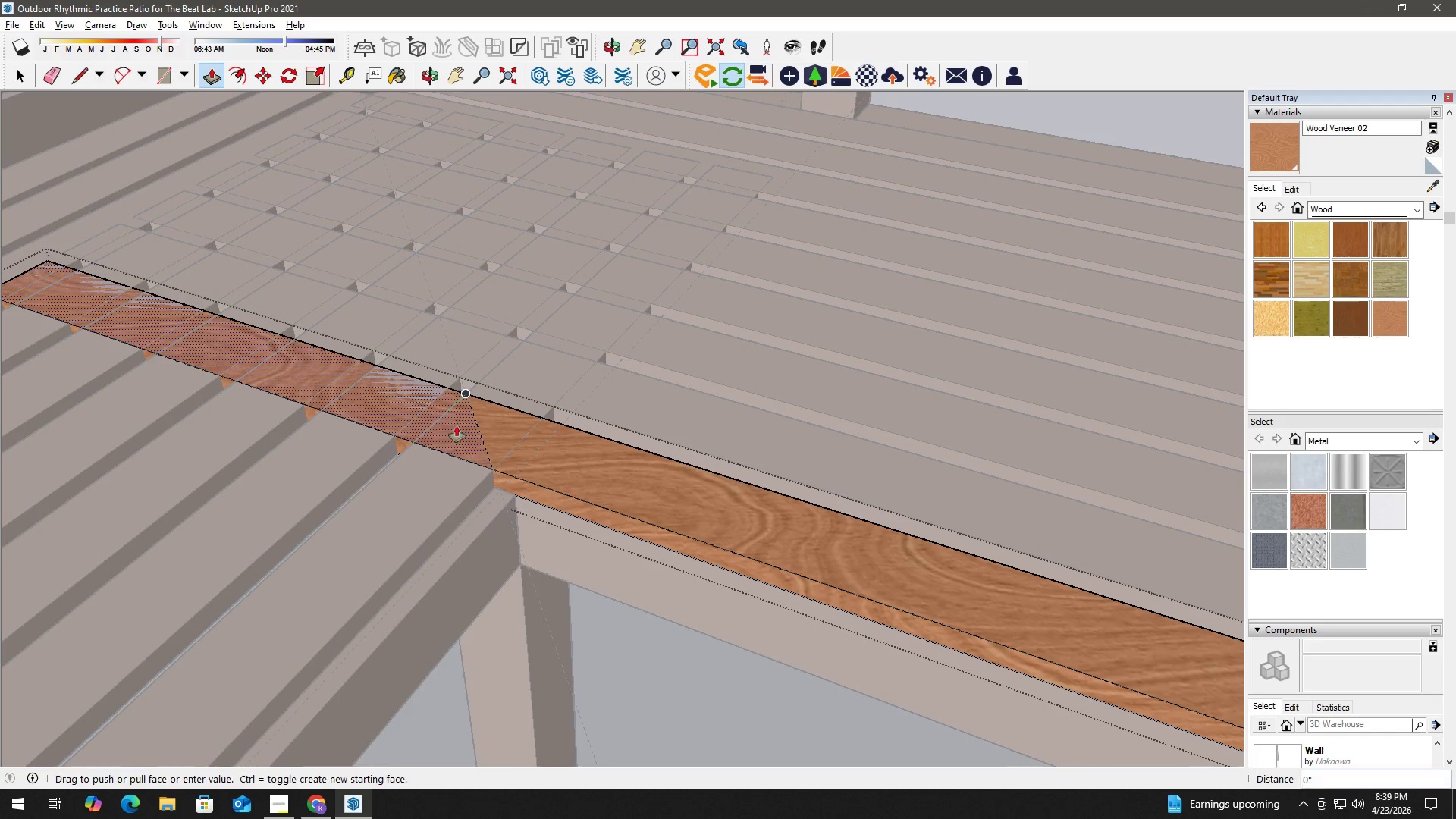 
left_click_drag(start_coordinate=[457, 425], to_coordinate=[480, 503])
 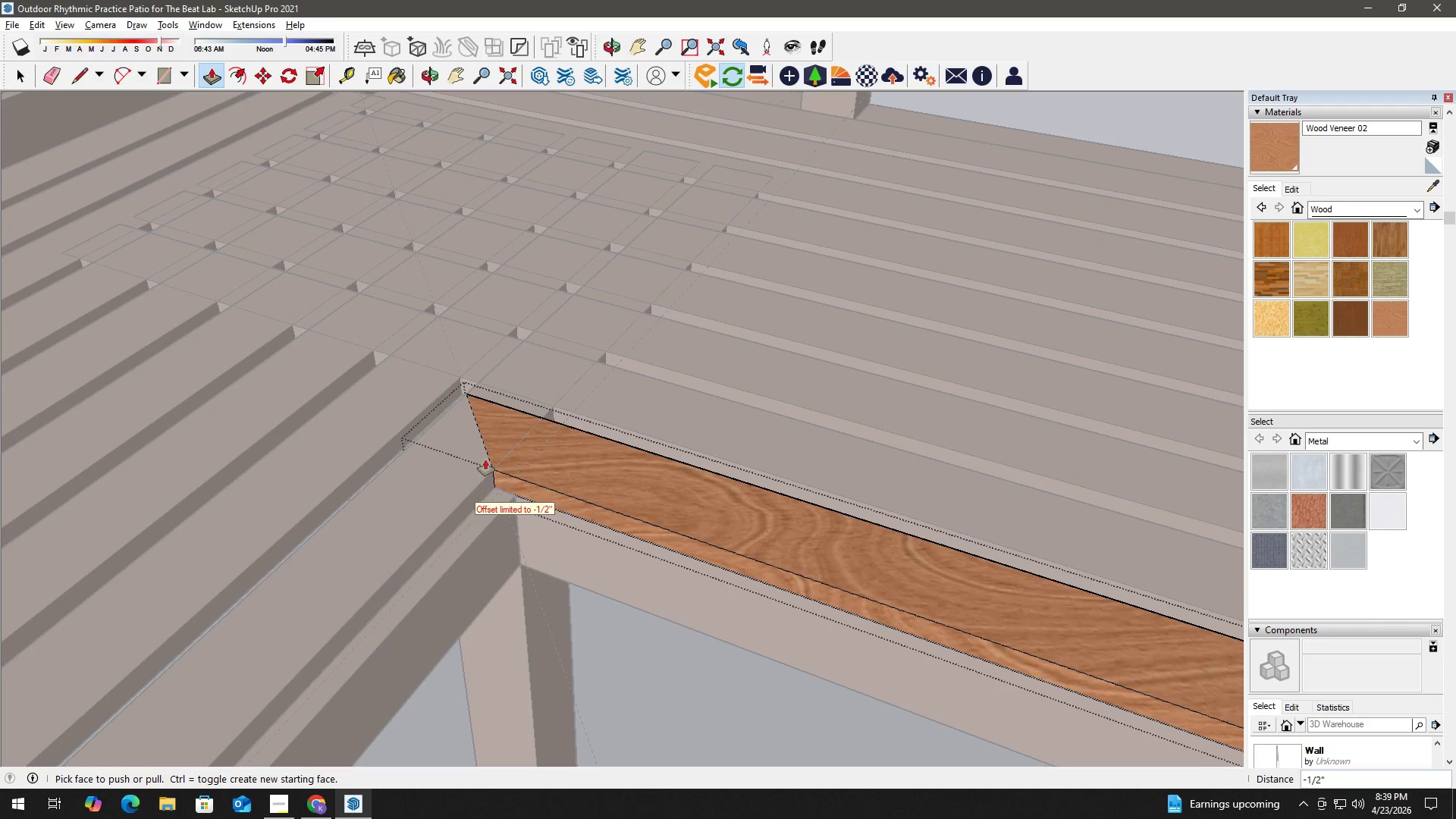 
key(Space)
 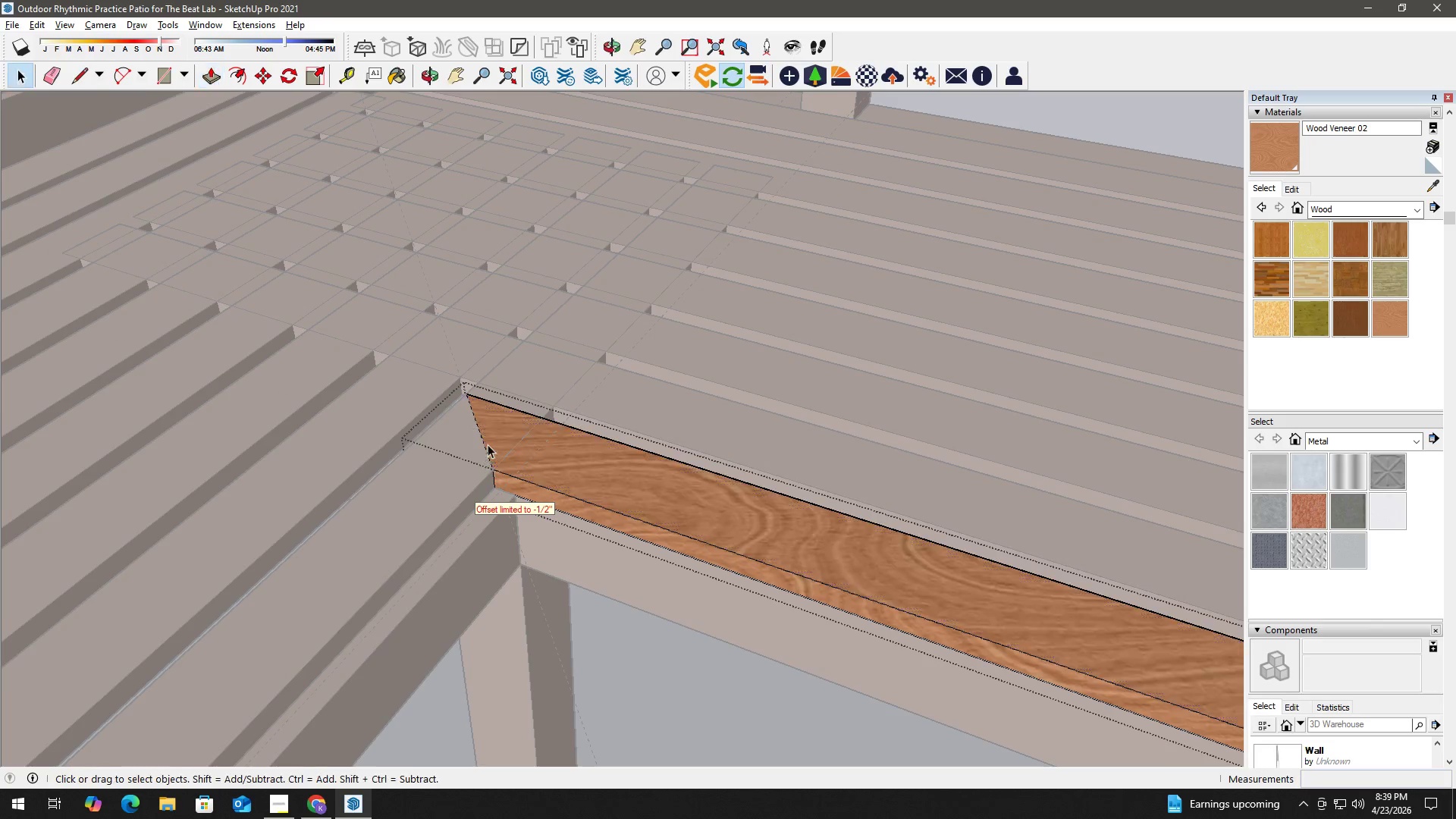 
key(Escape)
 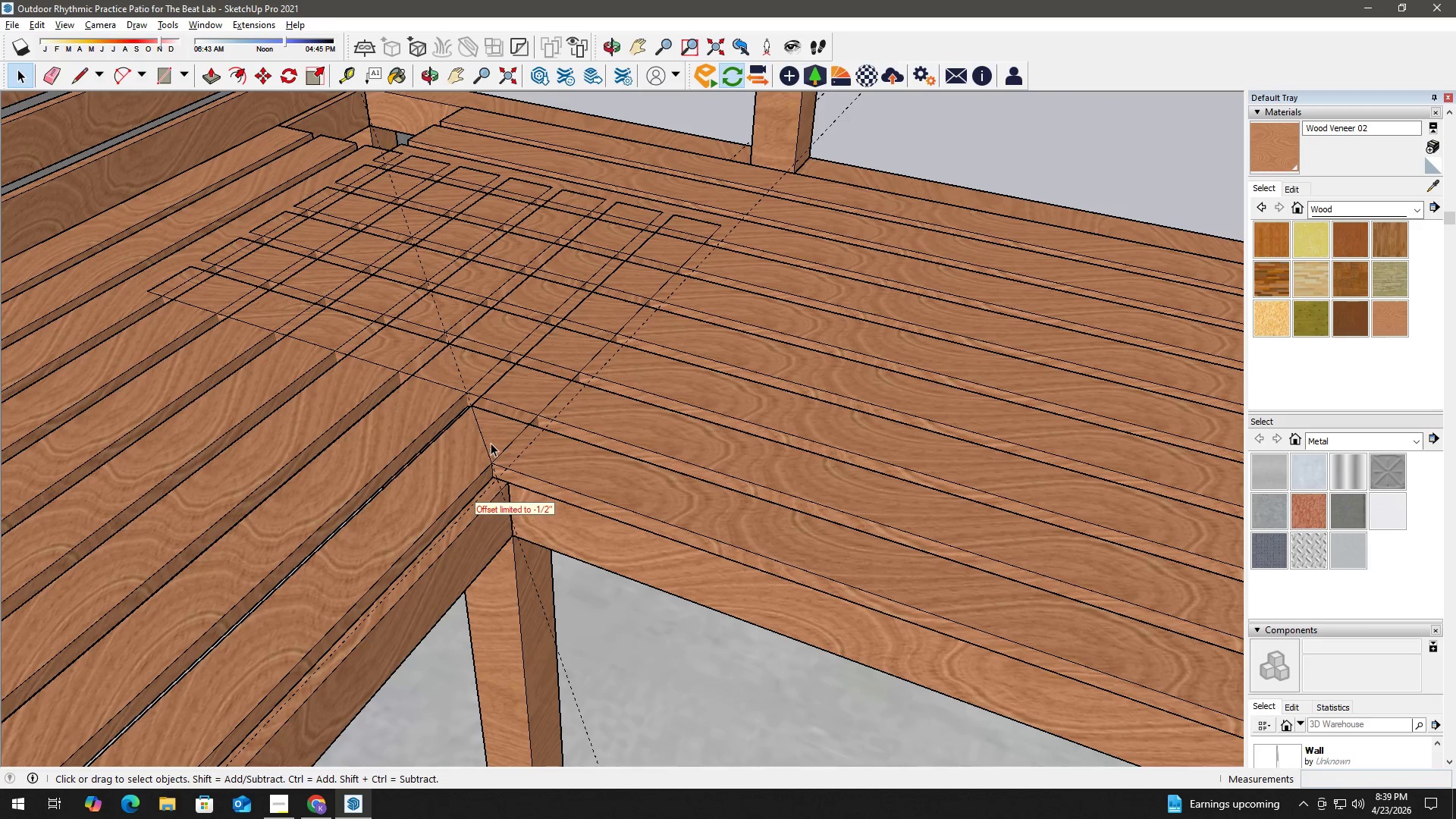 
key(Escape)
 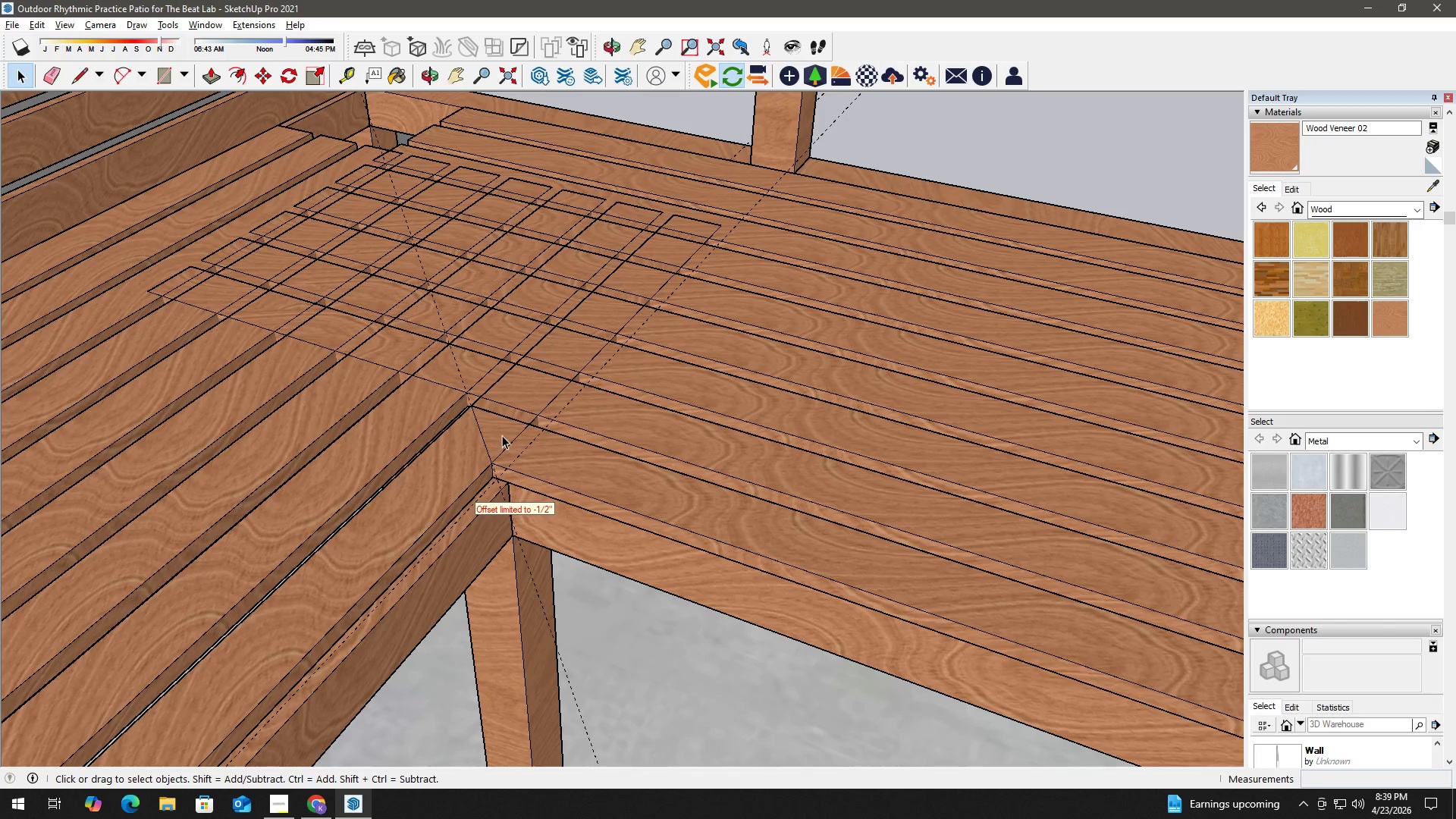 
scroll: coordinate [488, 444], scroll_direction: down, amount: 3.0
 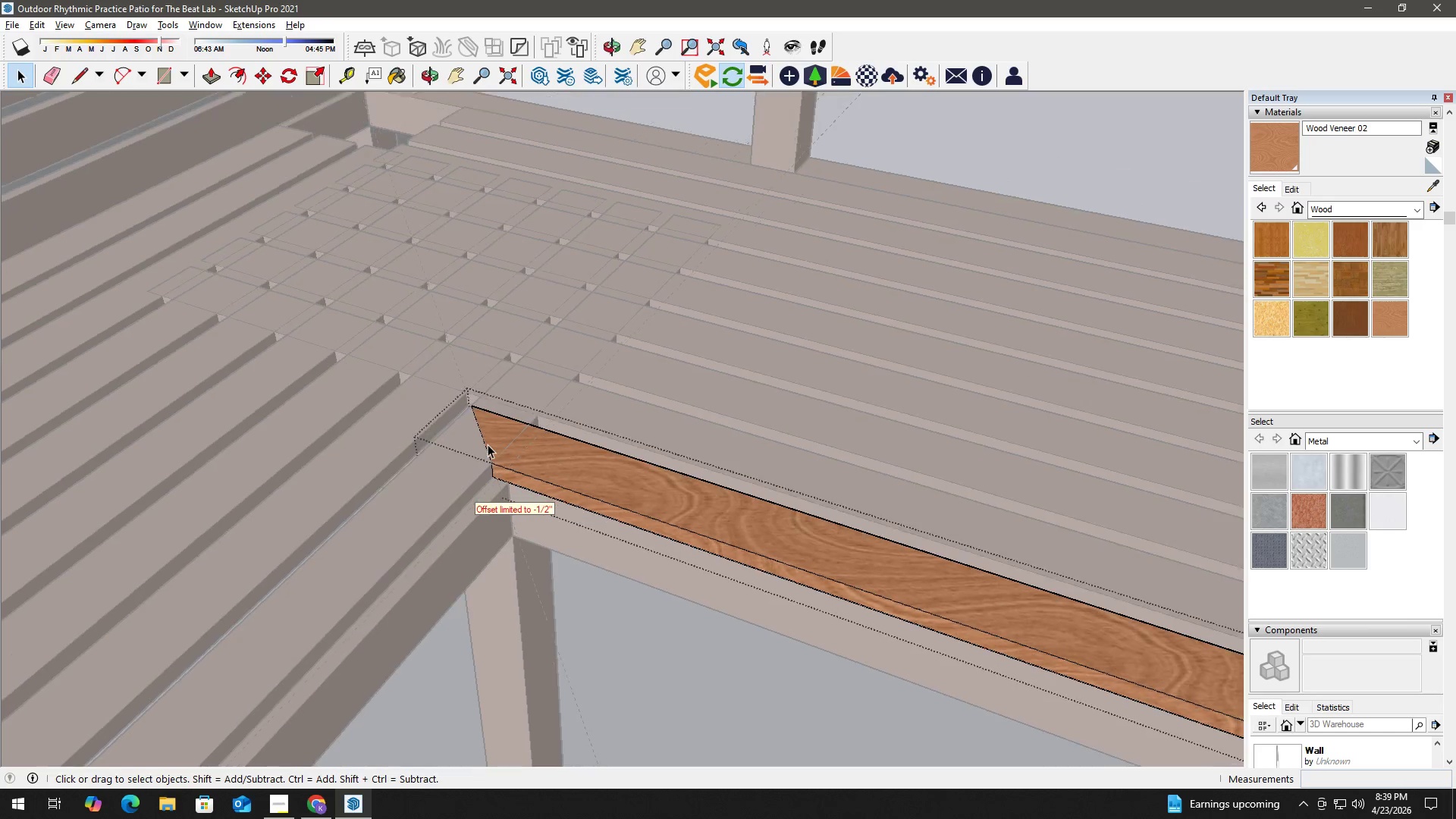 
key(H)
 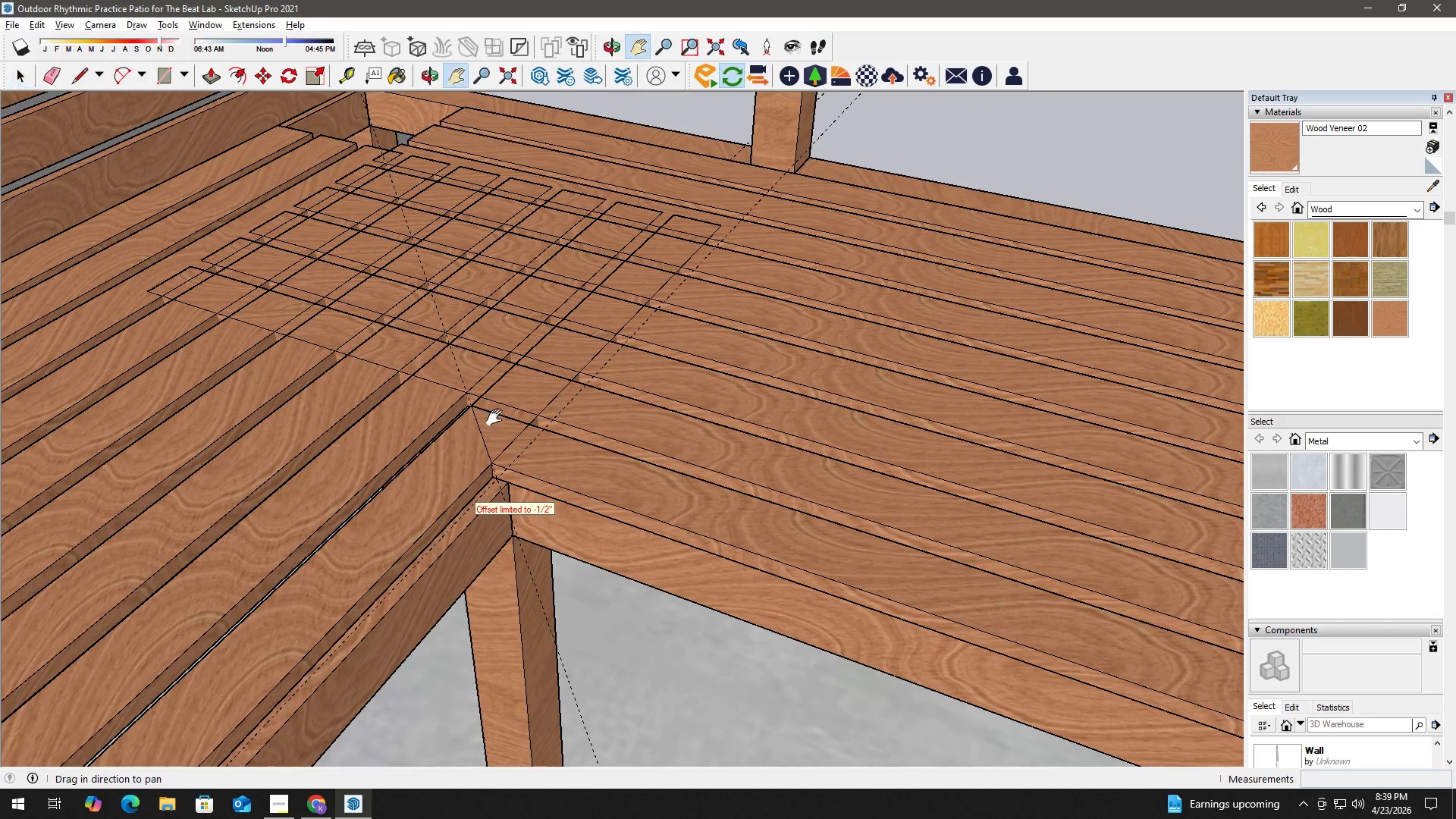 
left_click_drag(start_coordinate=[497, 420], to_coordinate=[538, 537])
 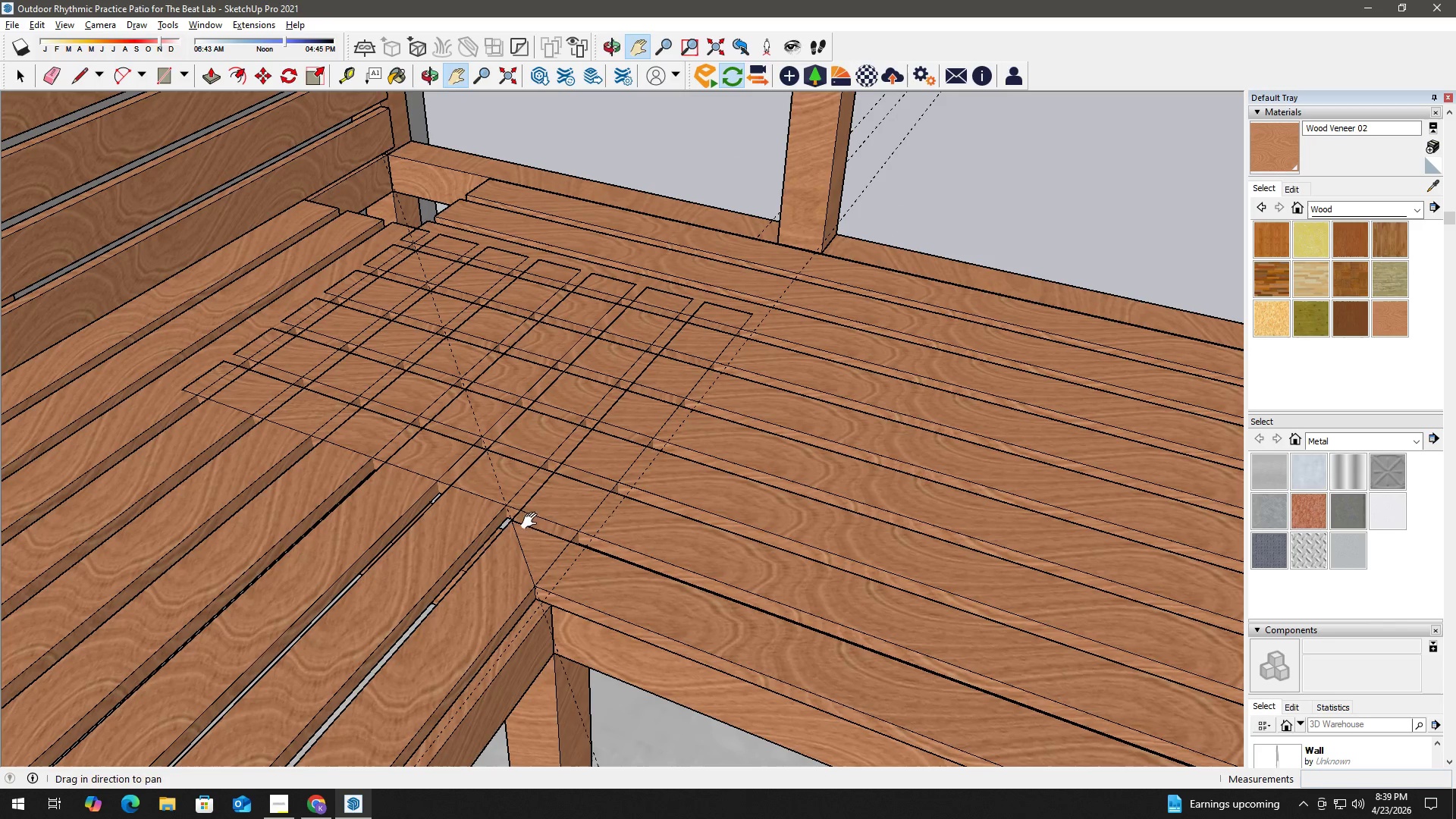 
key(Space)
 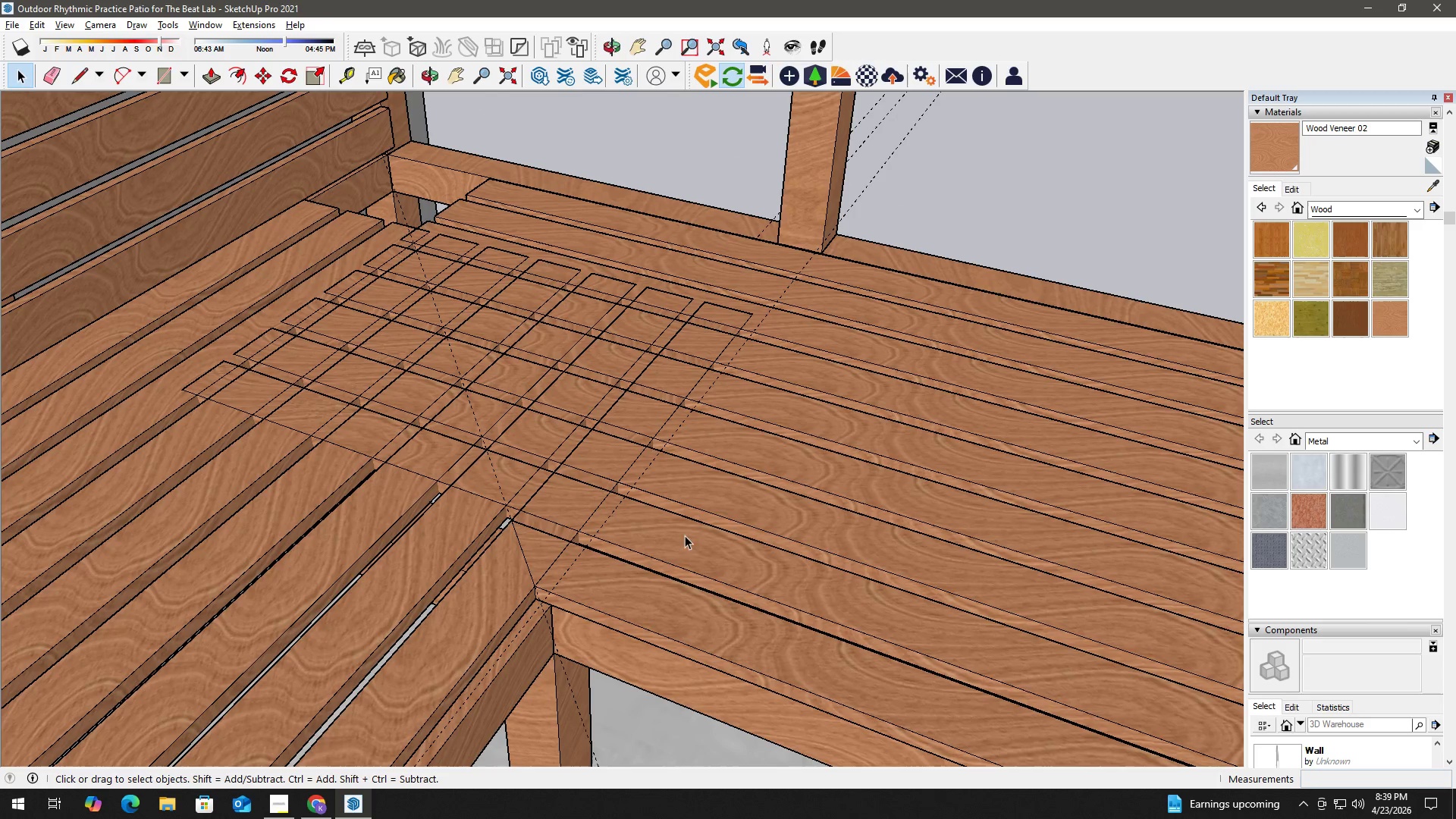 
double_click([705, 542])
 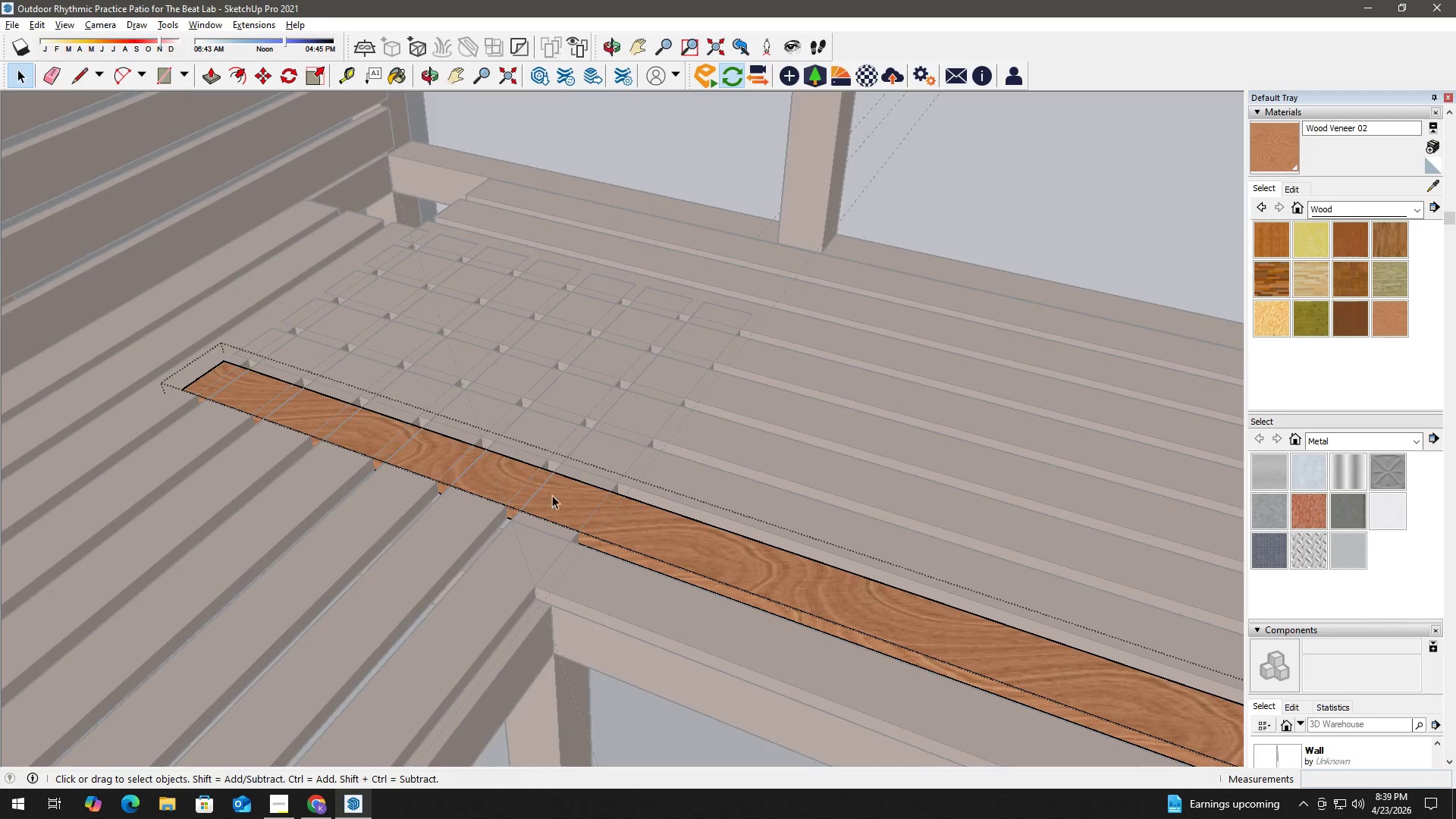 
scroll: coordinate [524, 485], scroll_direction: up, amount: 3.0
 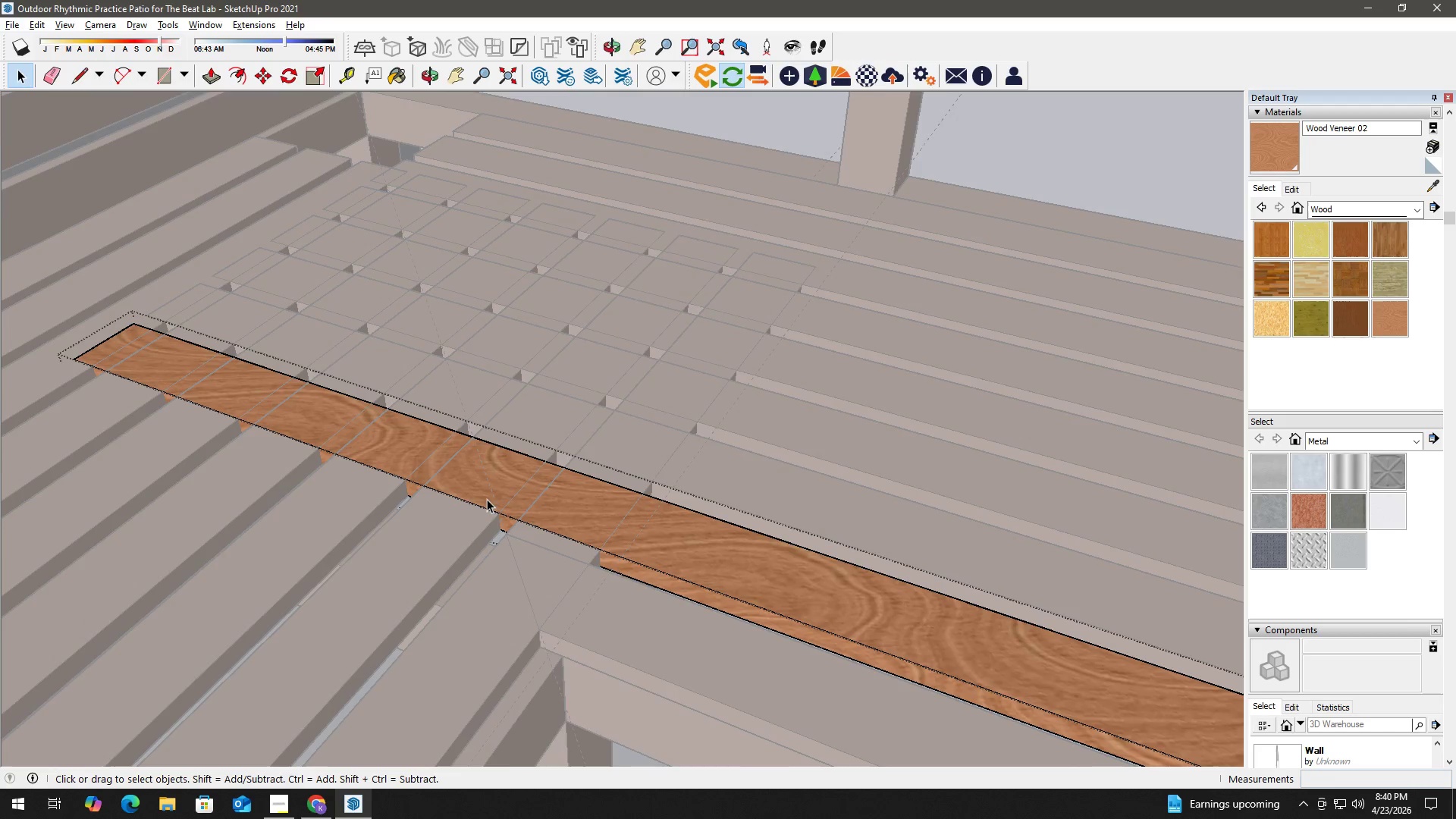 
key(L)
 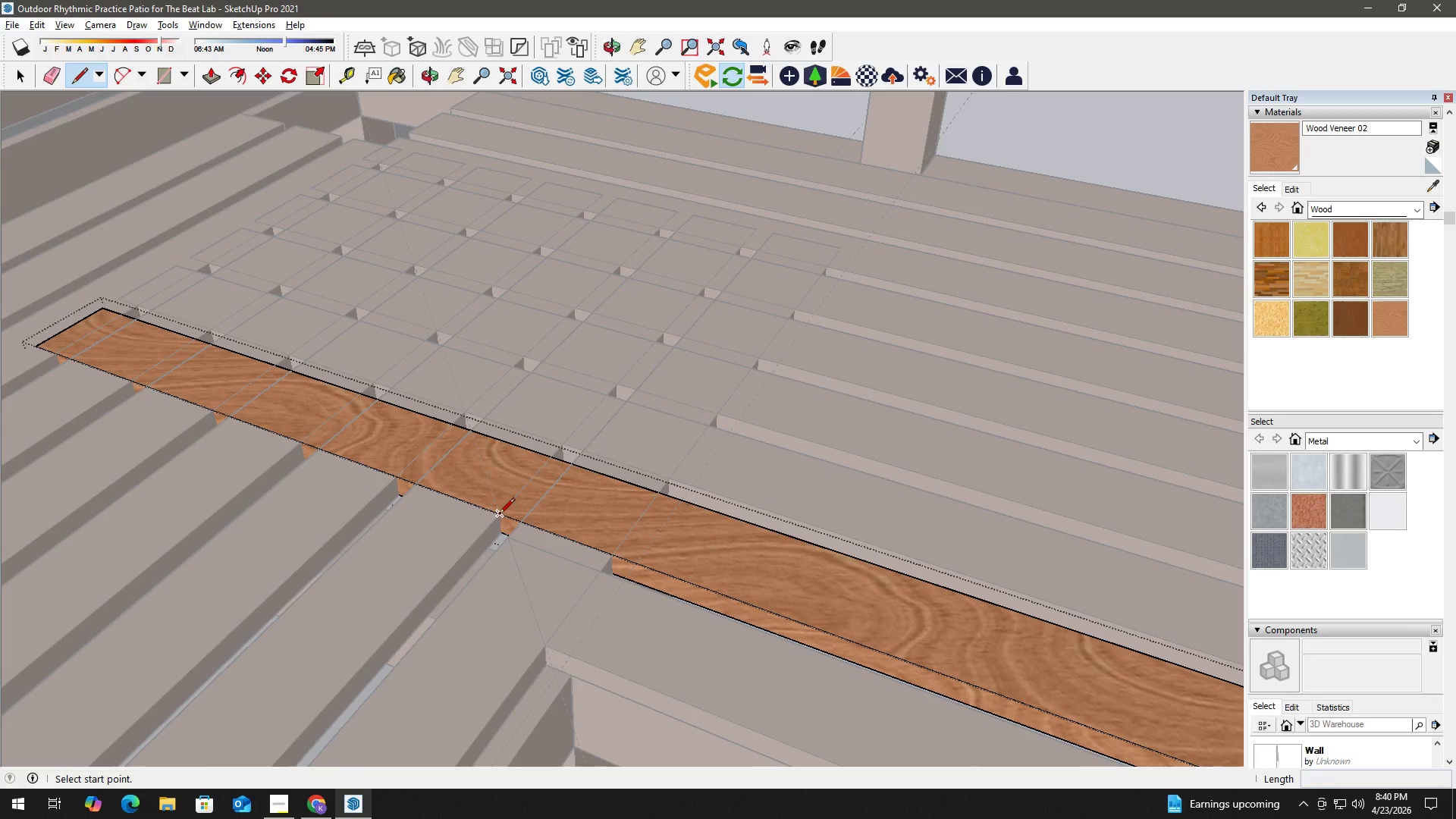 
scroll: coordinate [494, 504], scroll_direction: up, amount: 1.0
 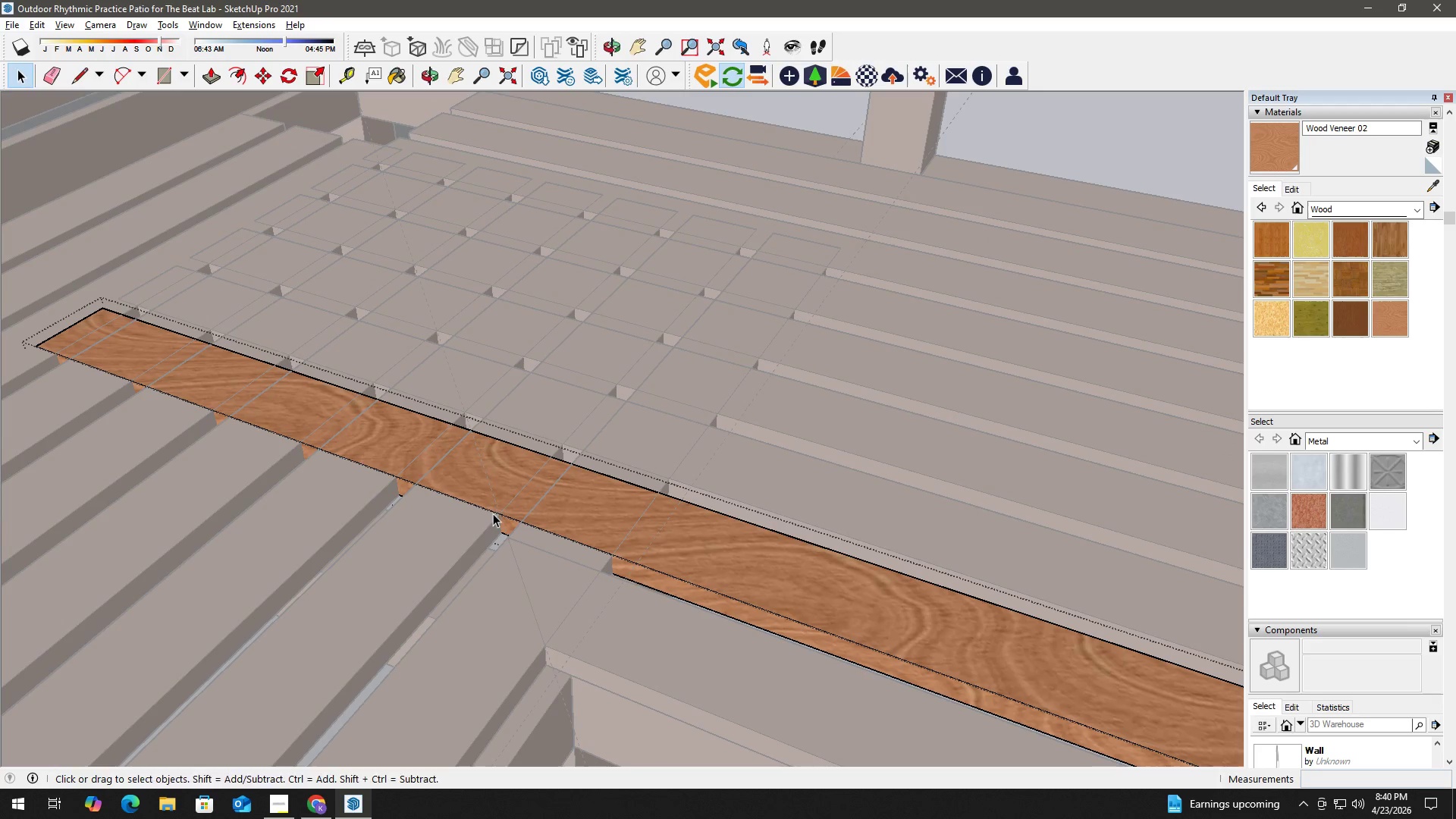 
left_click_drag(start_coordinate=[499, 515], to_coordinate=[499, 507])
 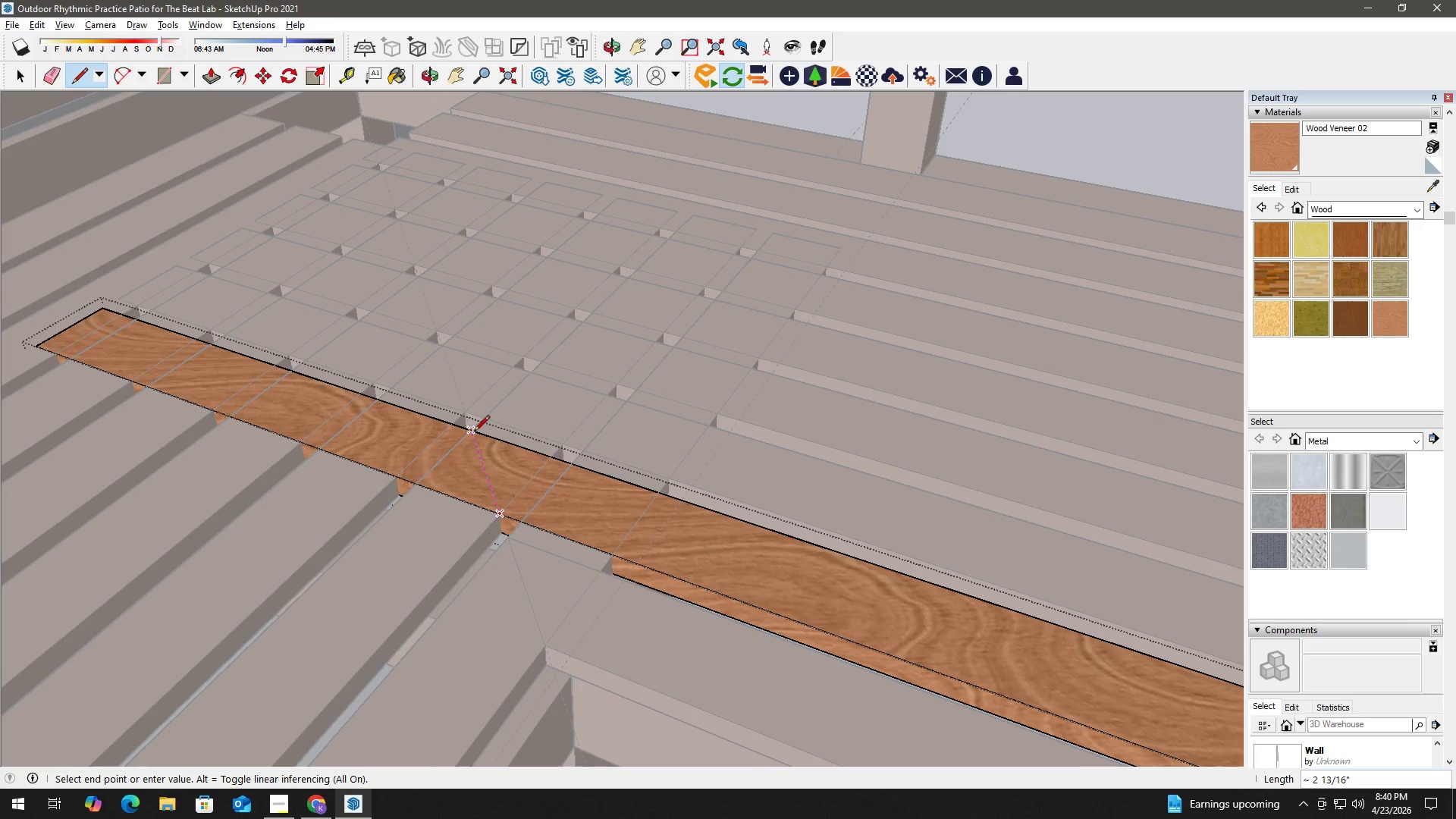 
left_click([474, 432])
 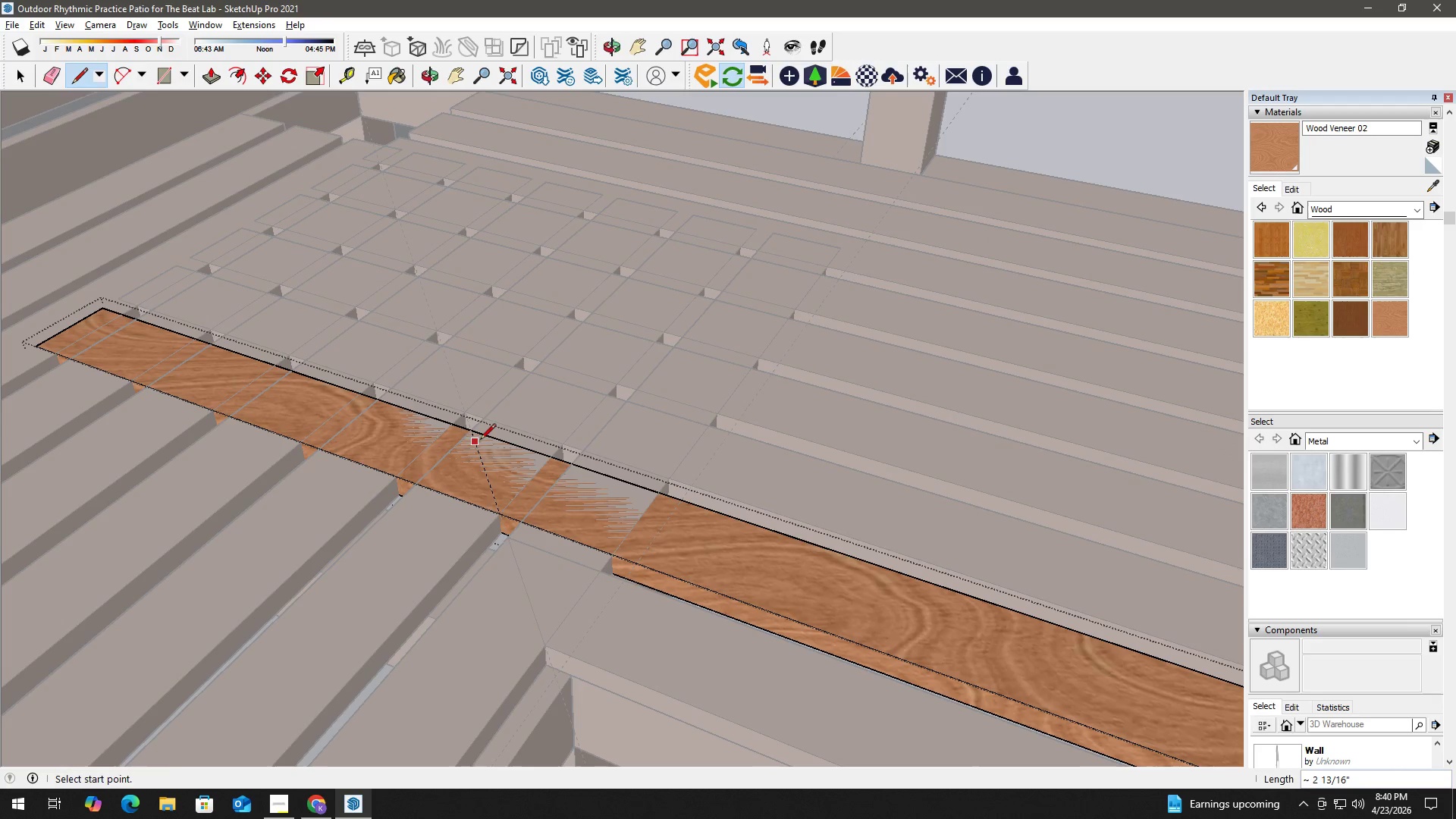 
key(Space)
 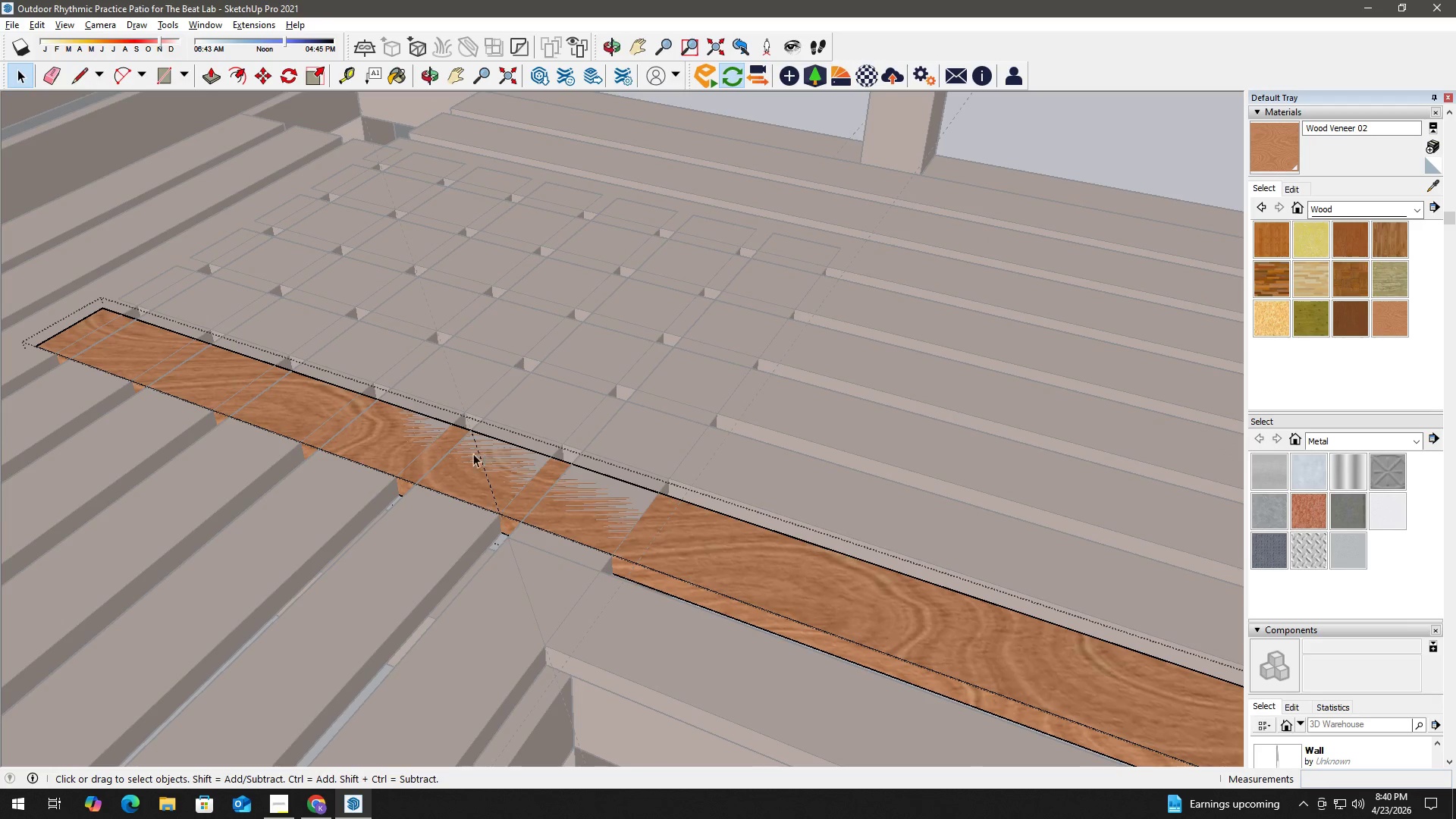 
left_click([463, 449])
 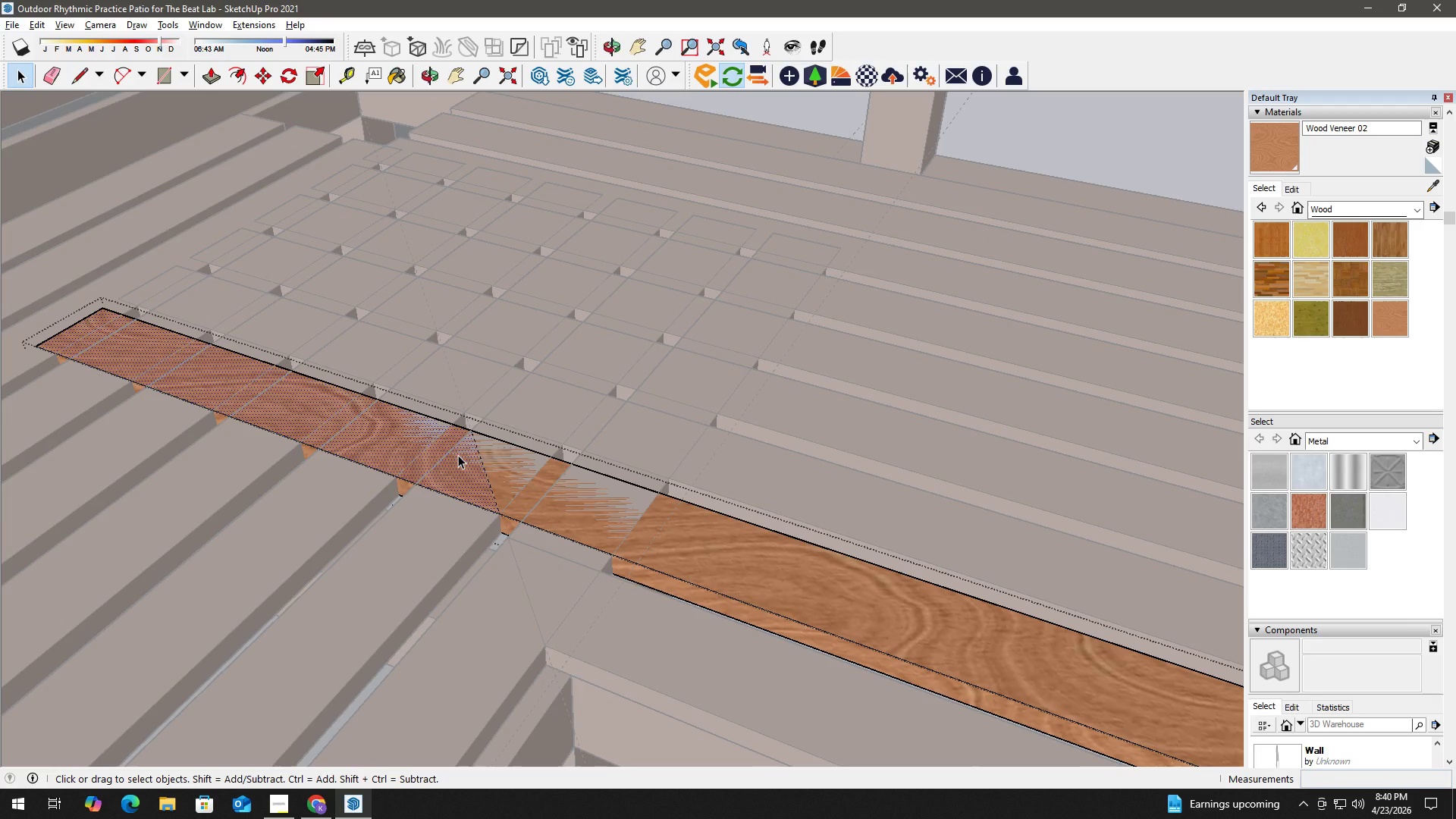 
key(P)
 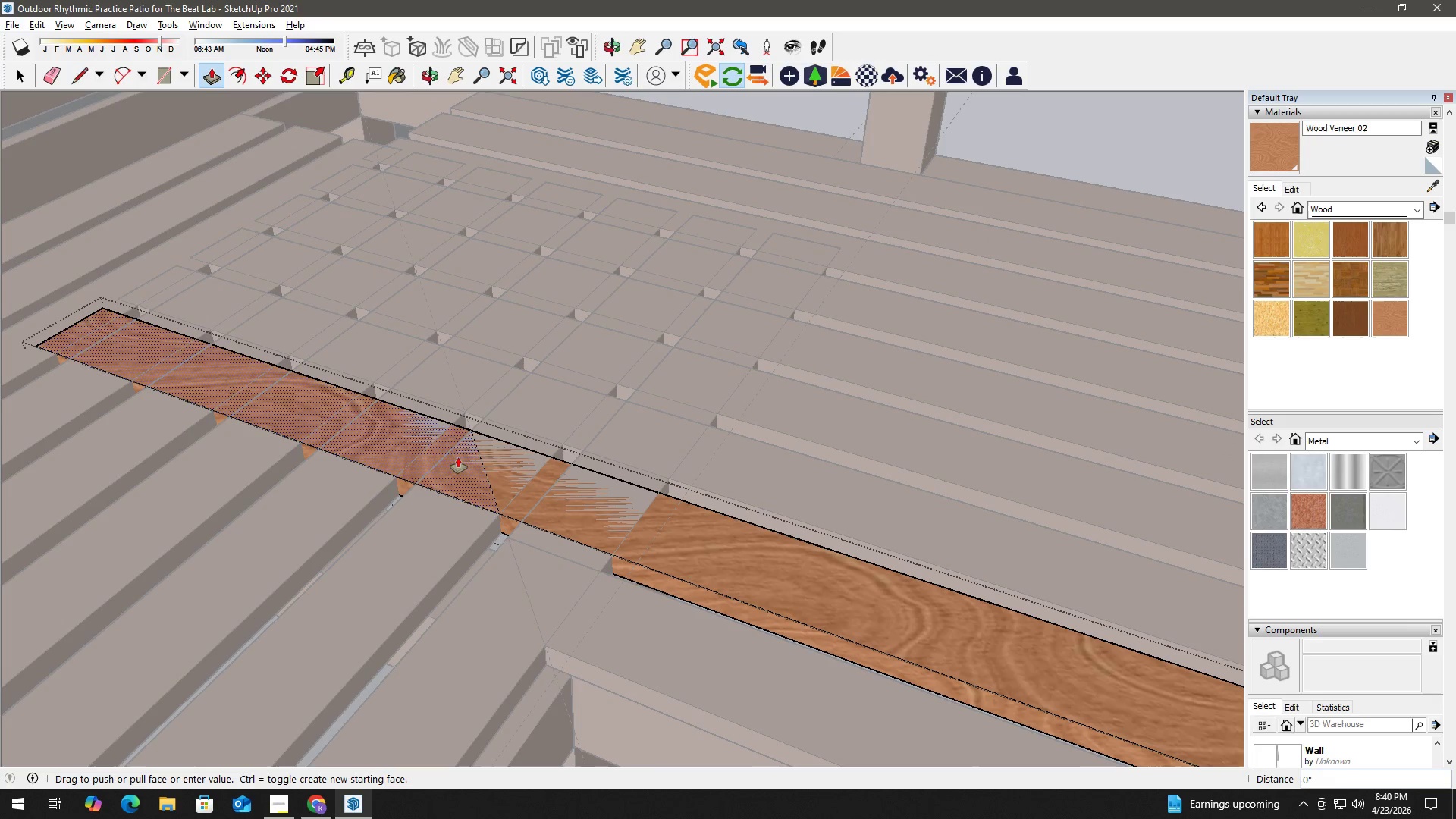 
left_click_drag(start_coordinate=[458, 455], to_coordinate=[479, 558])
 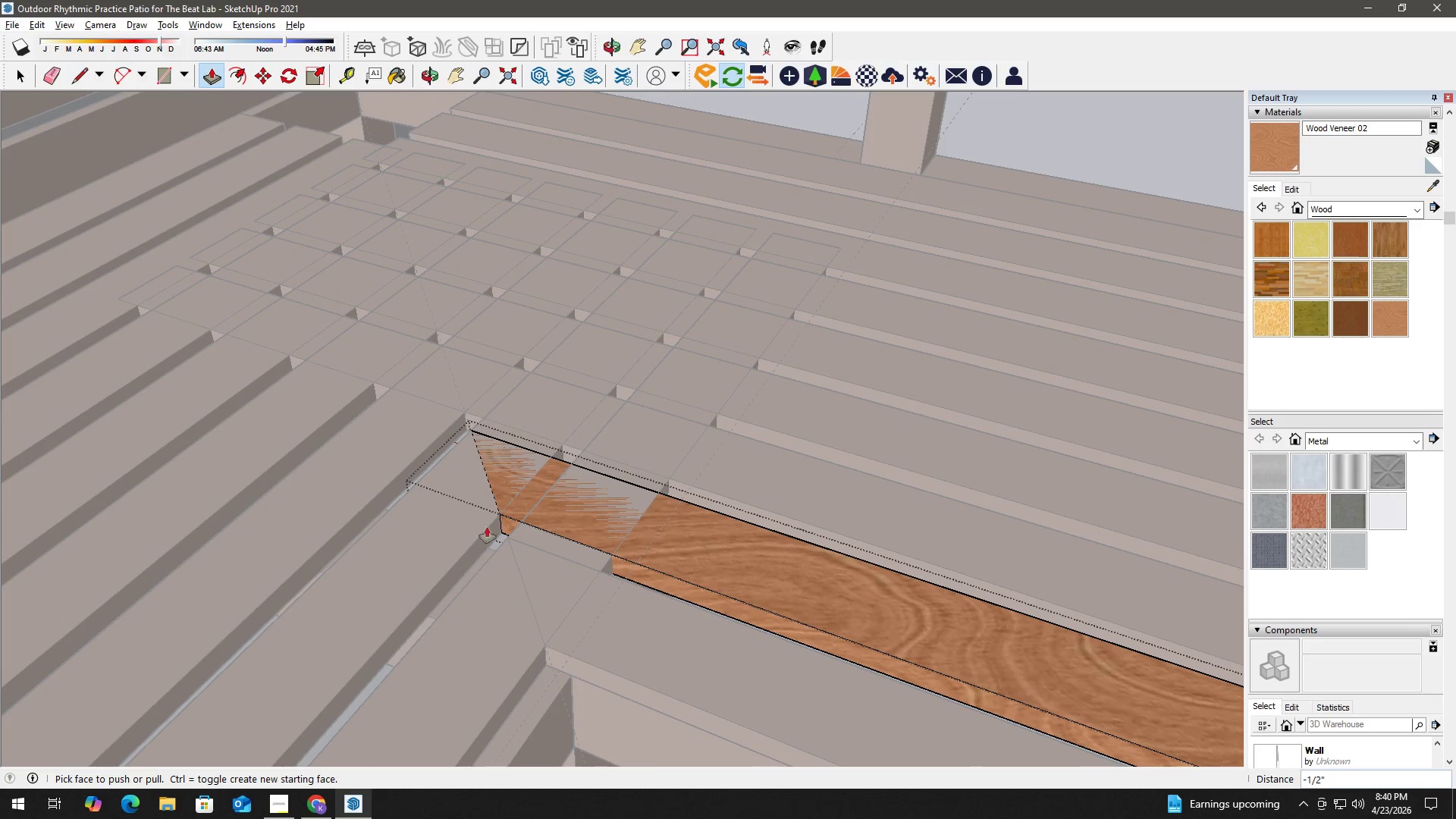 
key(Space)
 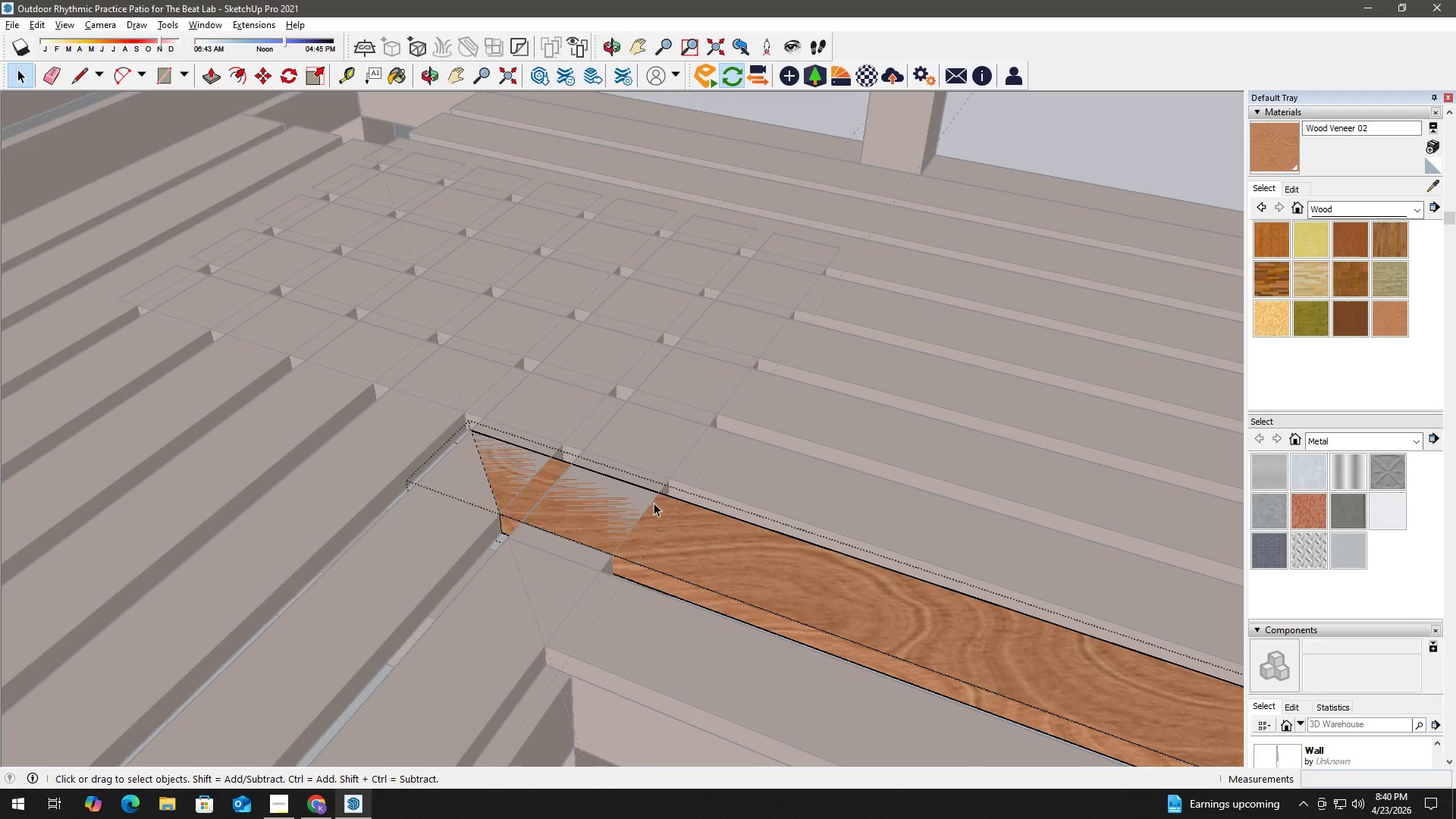 
key(Escape)
 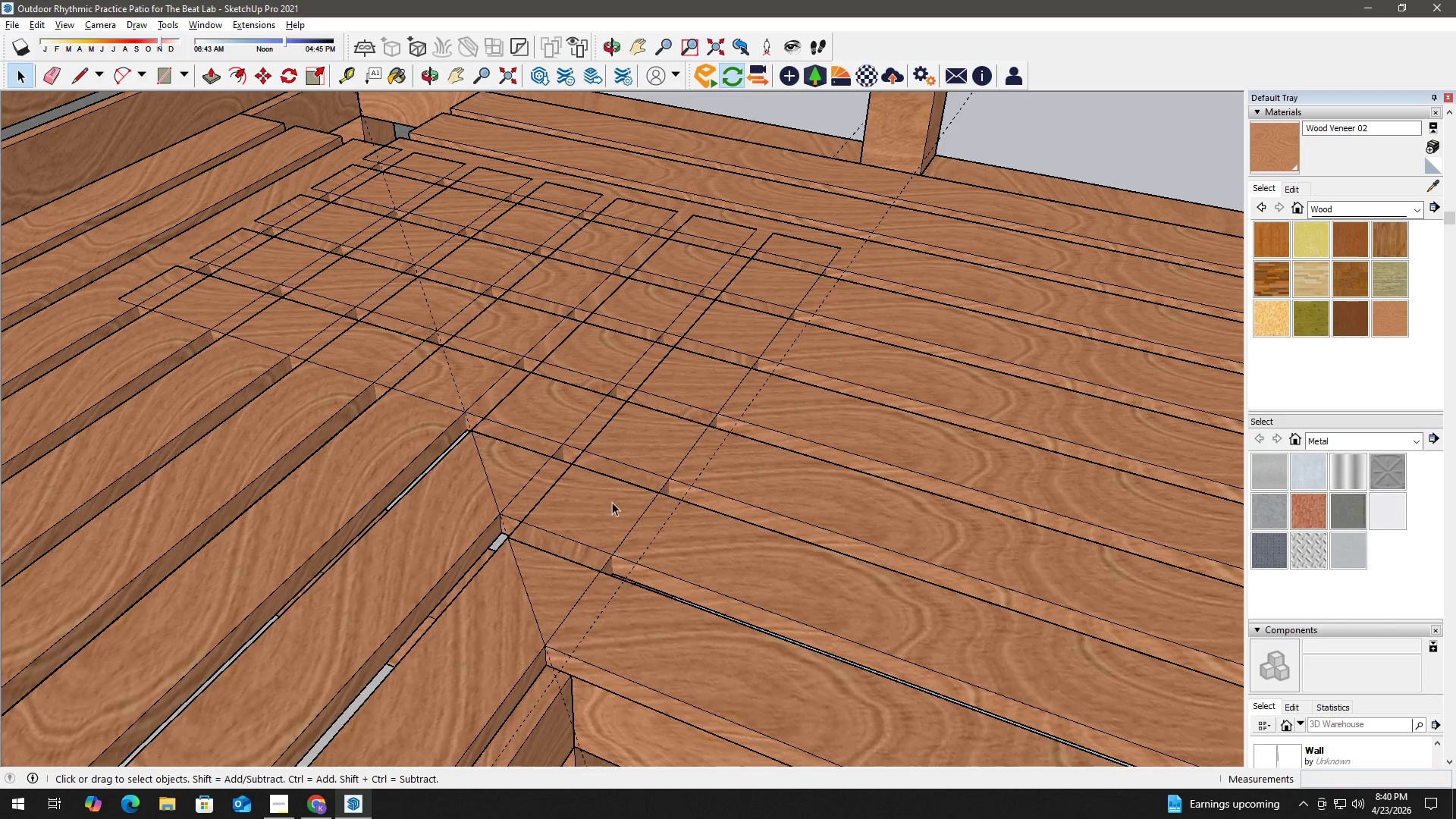 
key(H)
 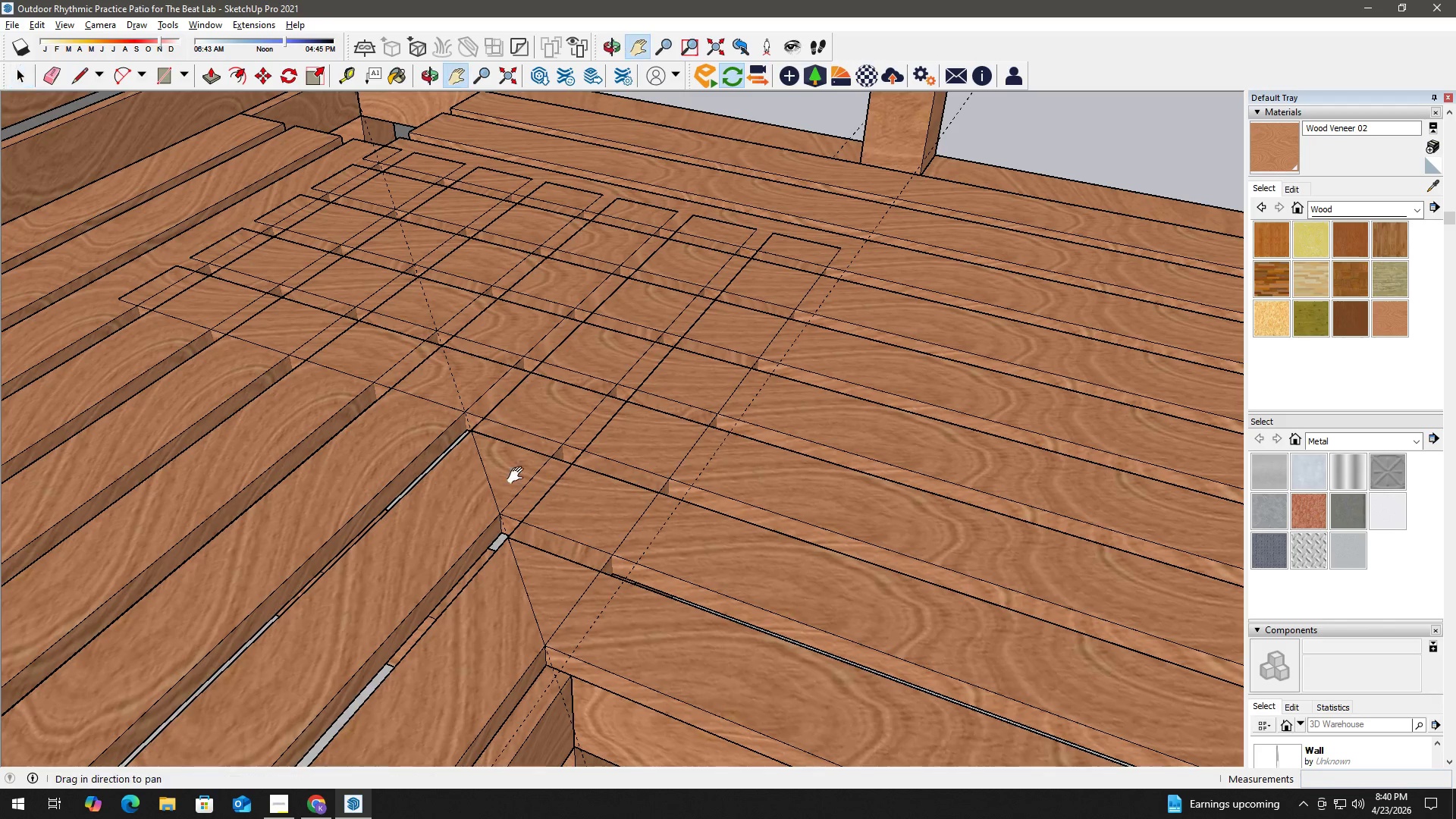 
left_click_drag(start_coordinate=[519, 475], to_coordinate=[555, 582])
 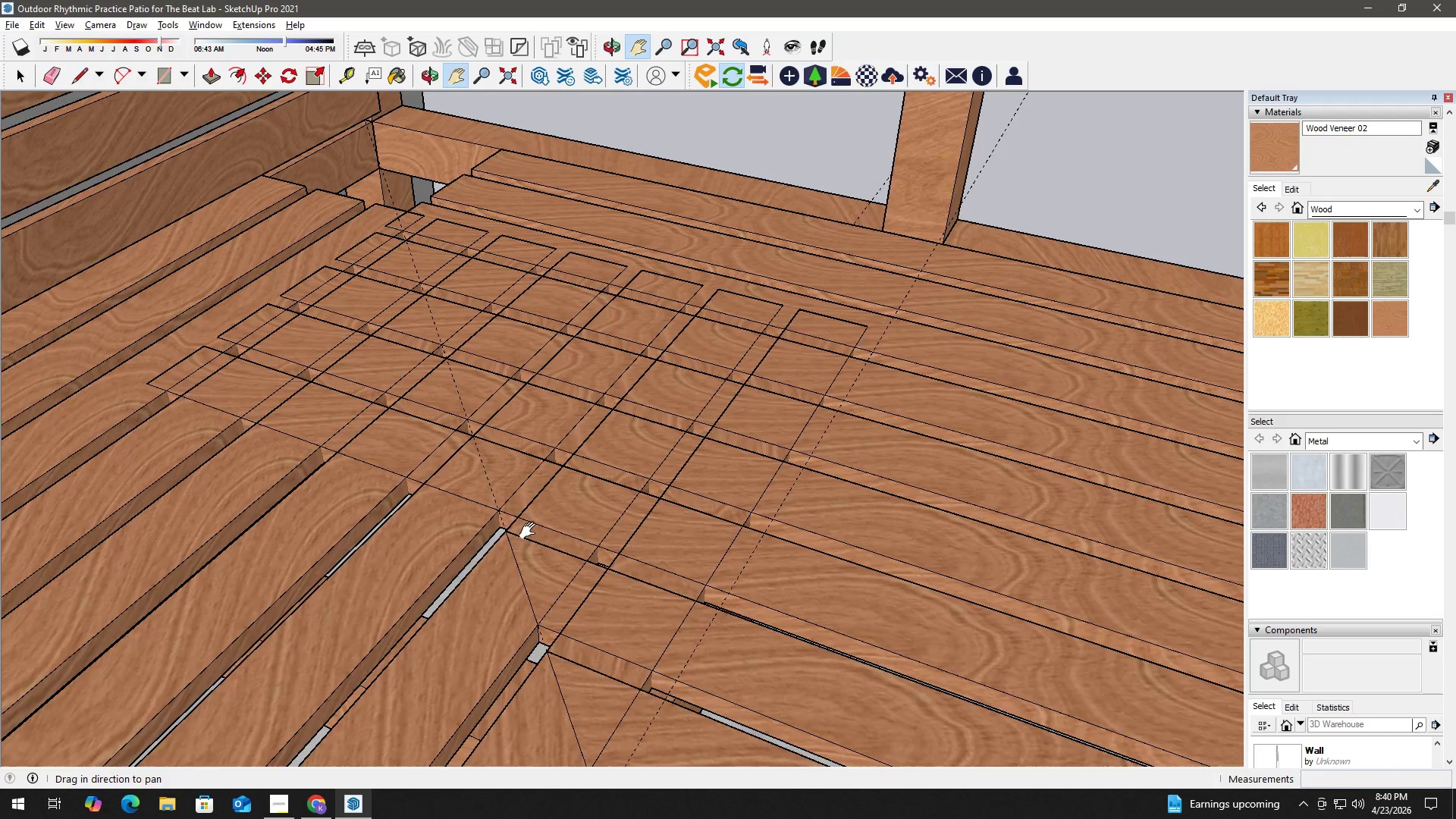 
key(Space)
 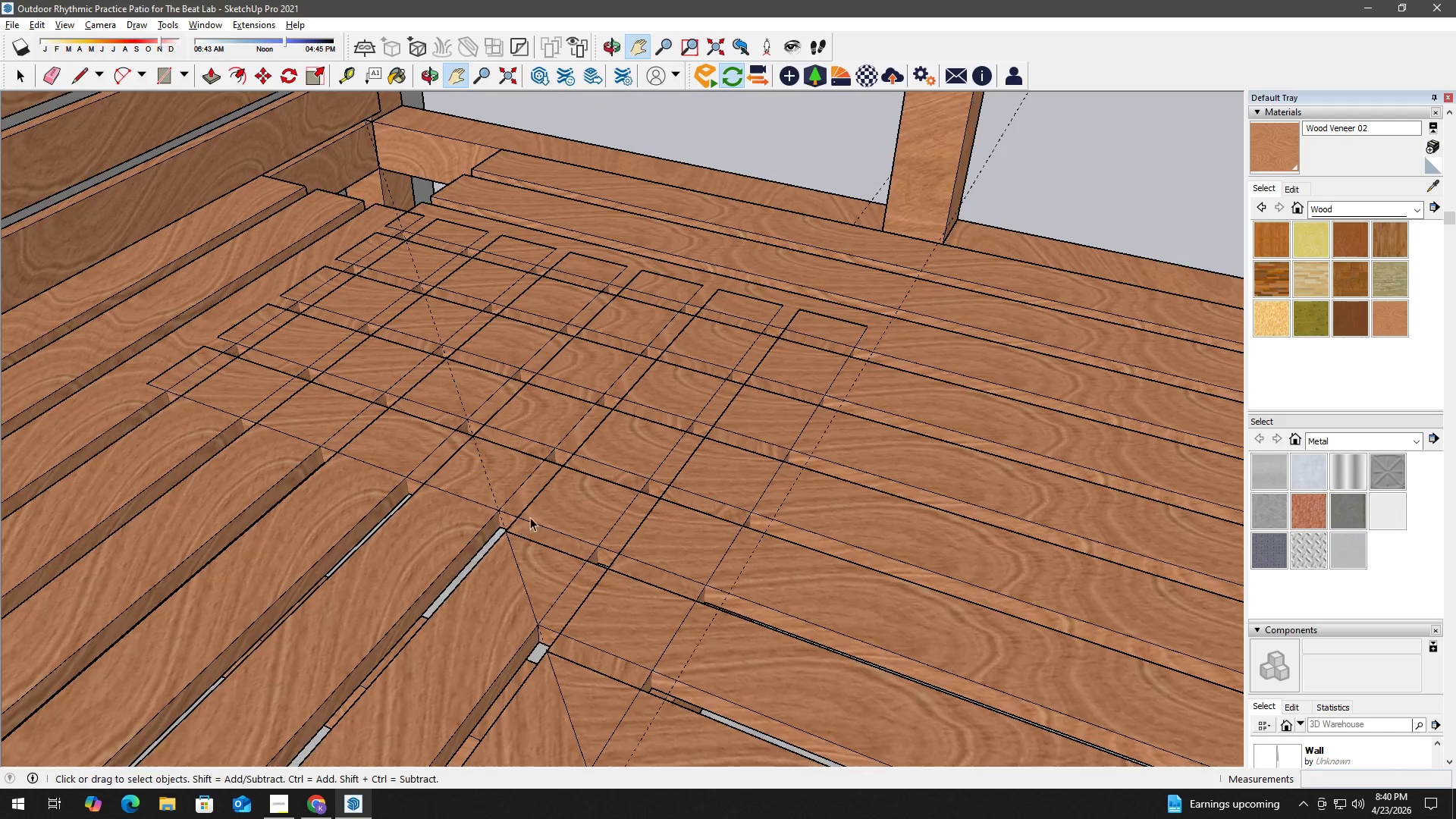 
scroll: coordinate [554, 507], scroll_direction: up, amount: 2.0
 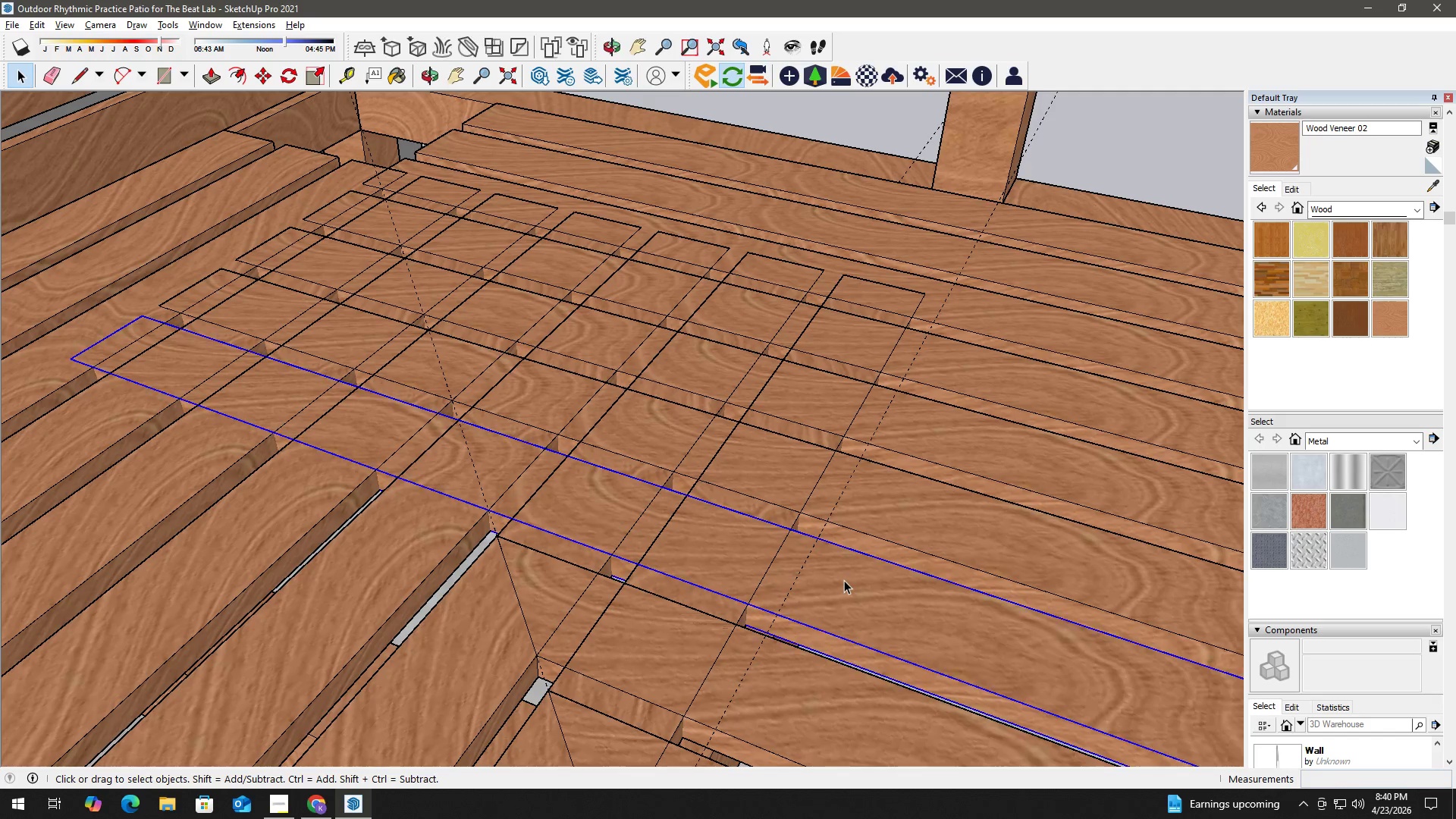 
double_click([852, 583])
 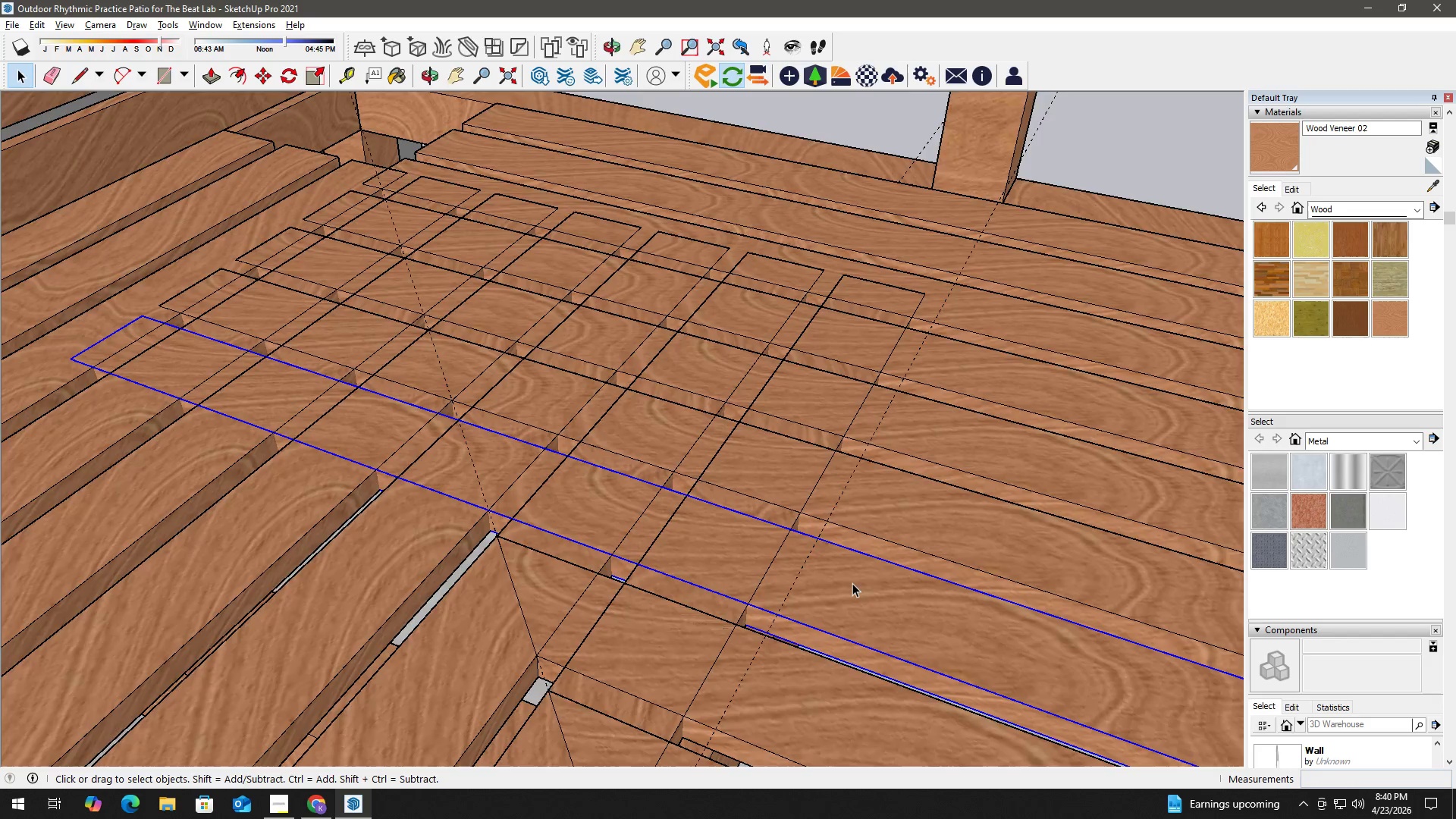 
triple_click([852, 583])
 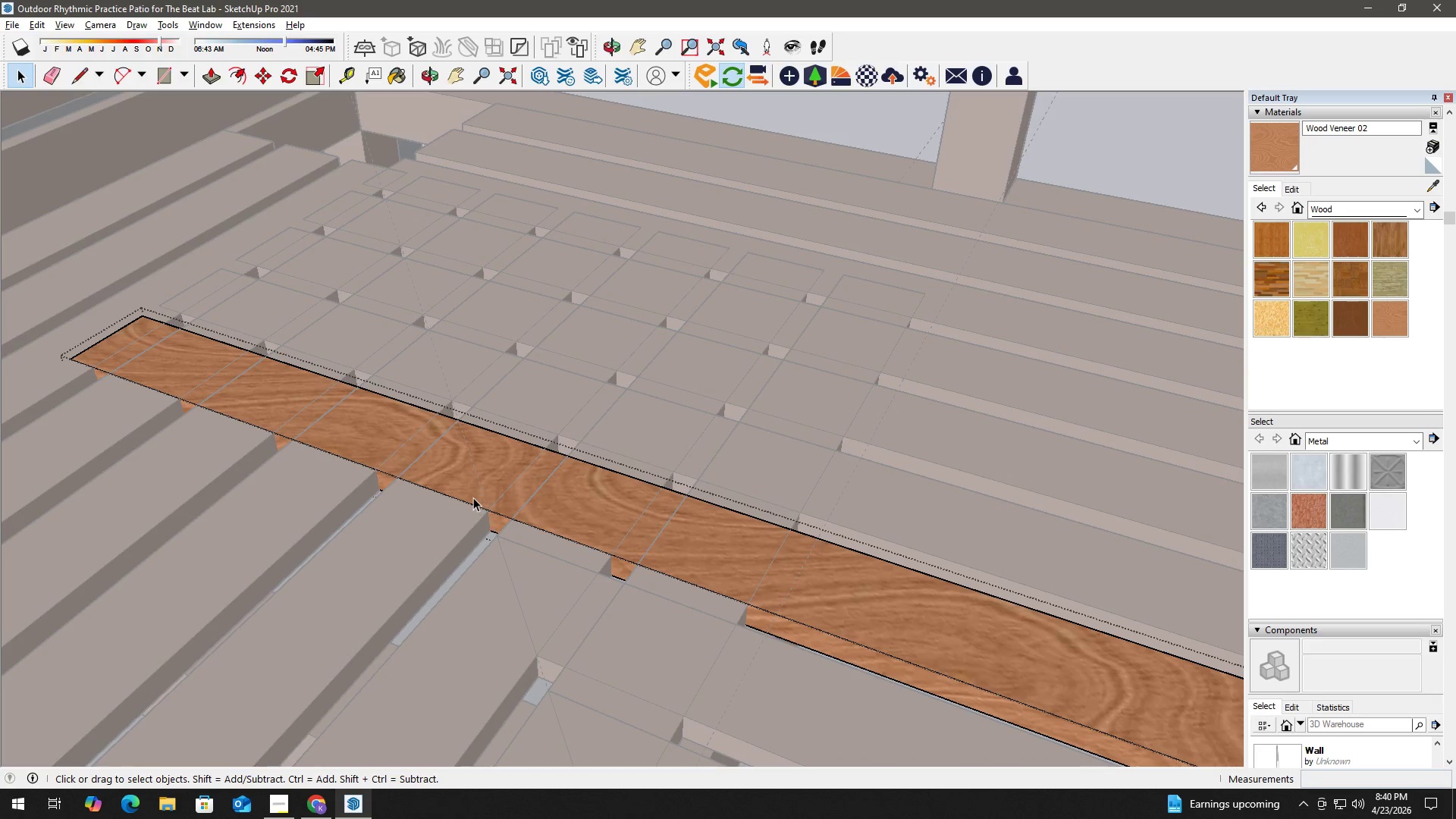 
key(L)
 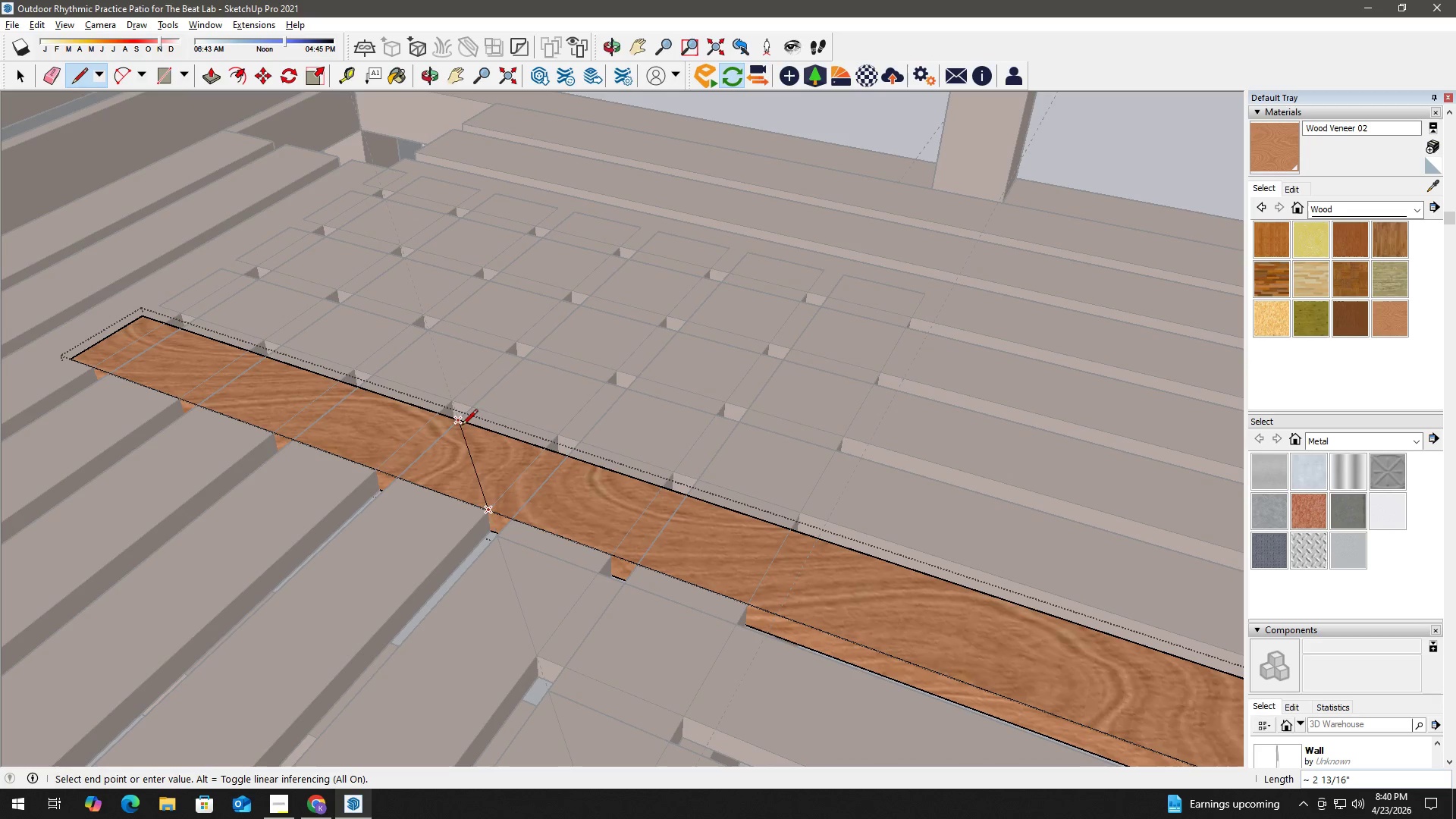 
left_click([460, 421])
 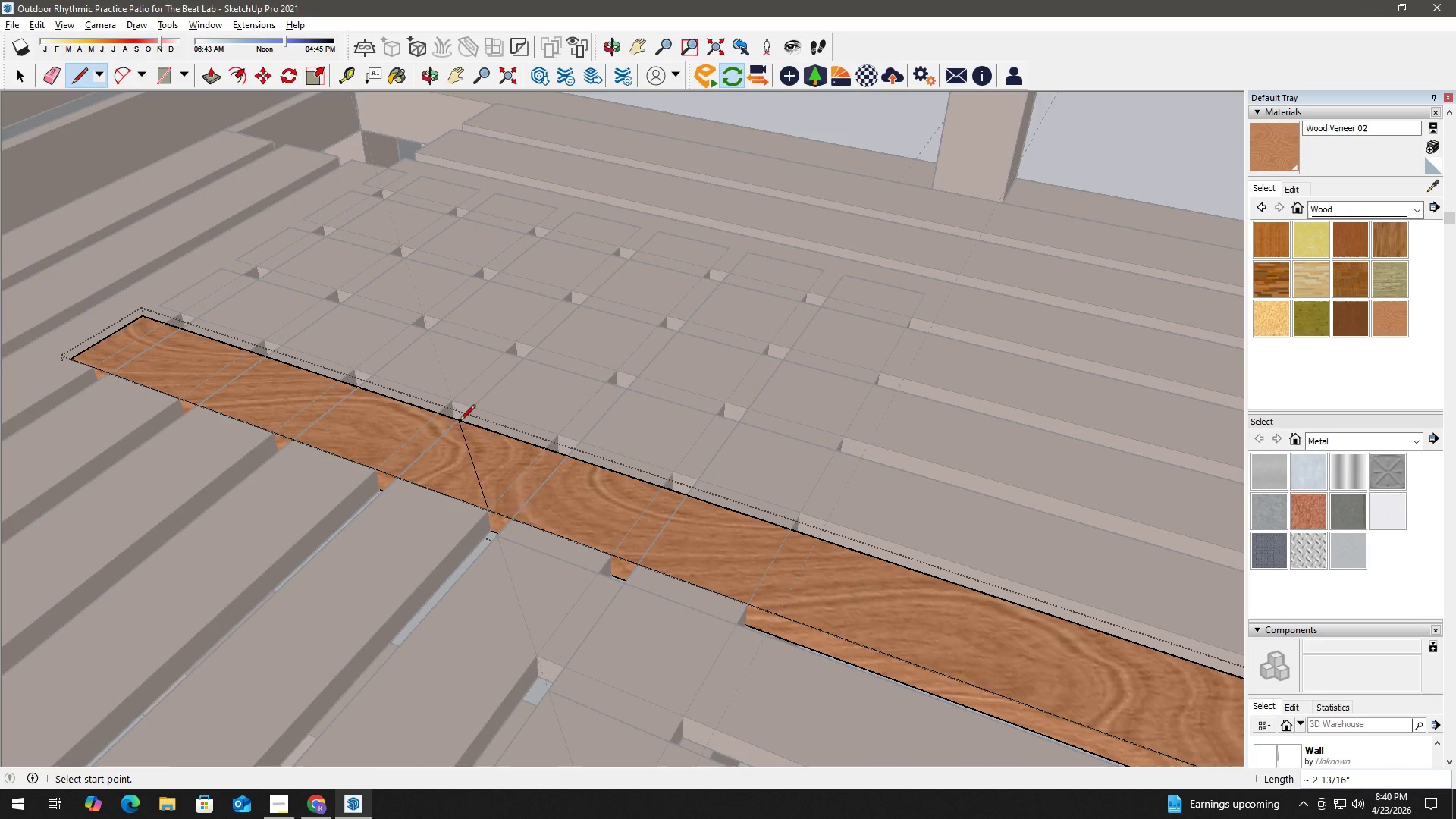 
key(Space)
 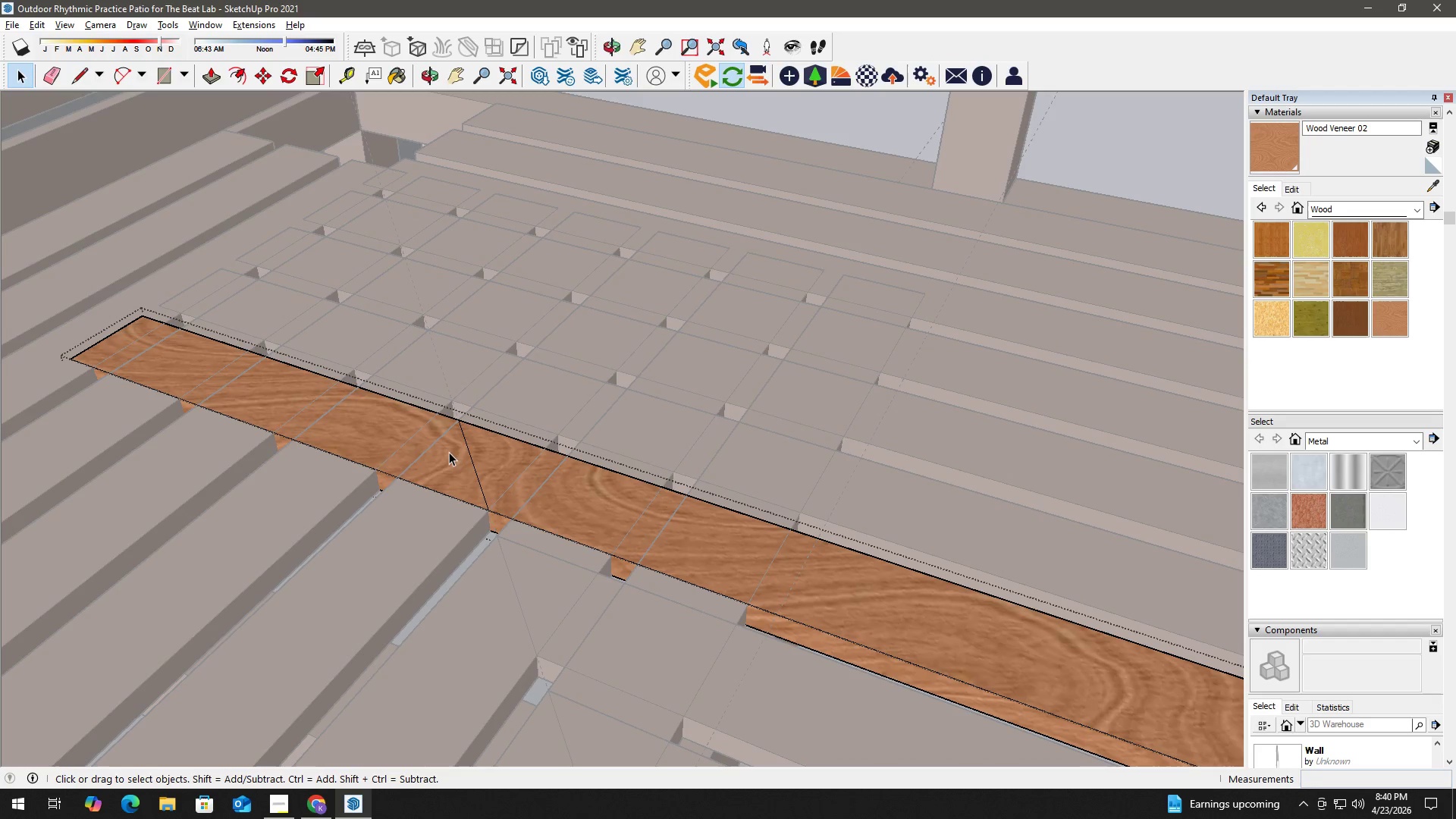 
double_click([449, 452])
 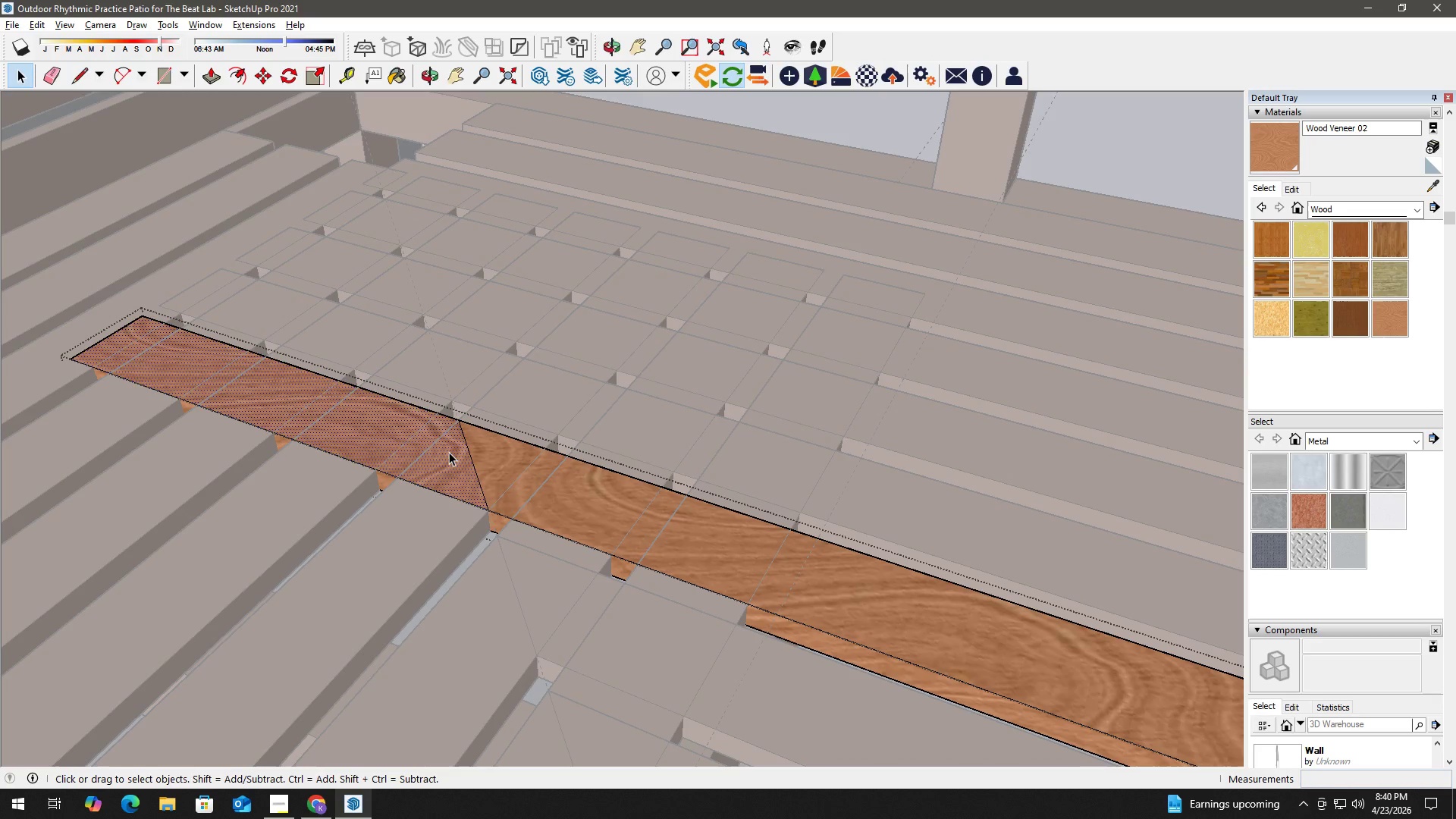 
key(P)
 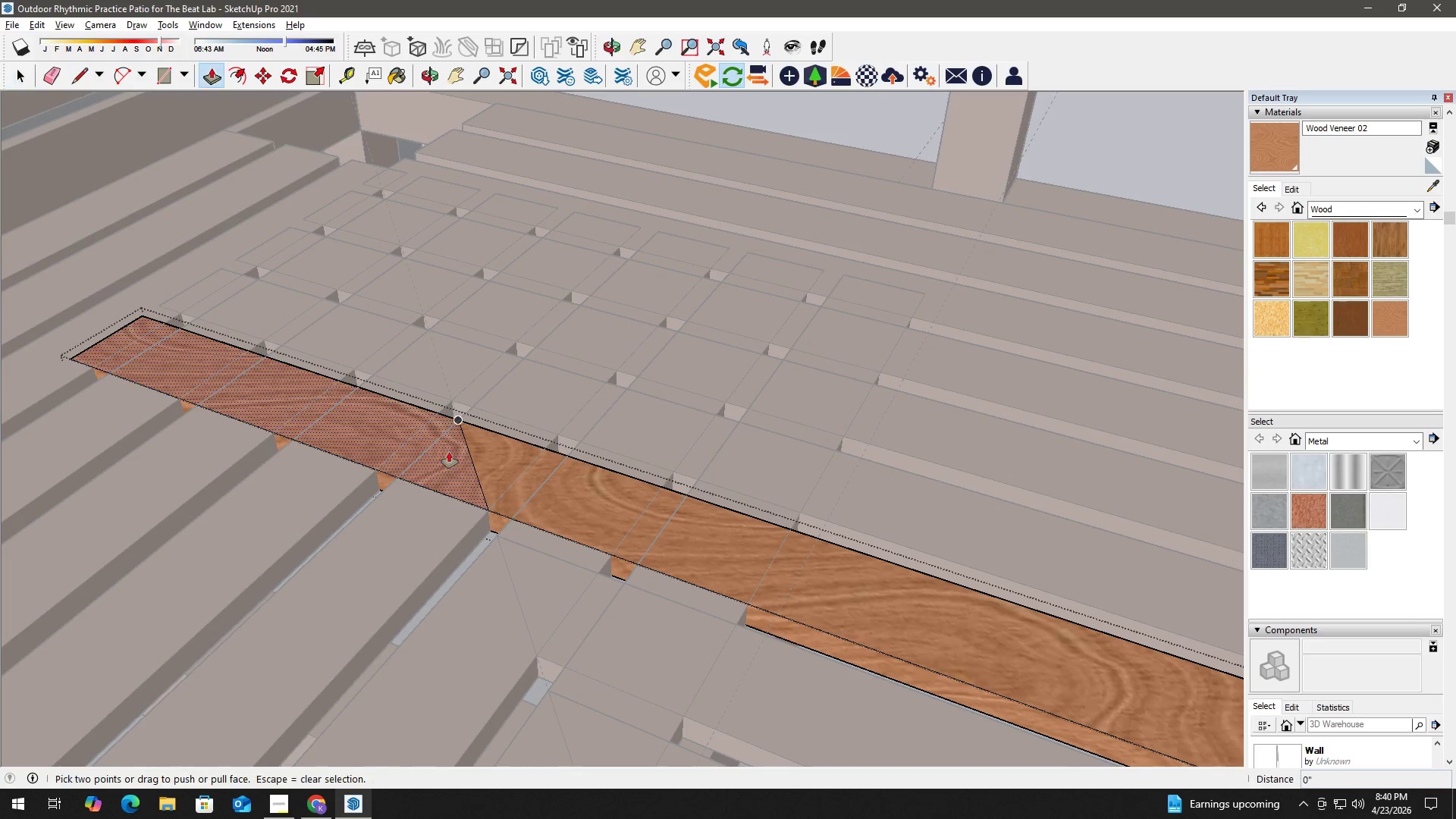 
left_click_drag(start_coordinate=[450, 452], to_coordinate=[432, 510])
 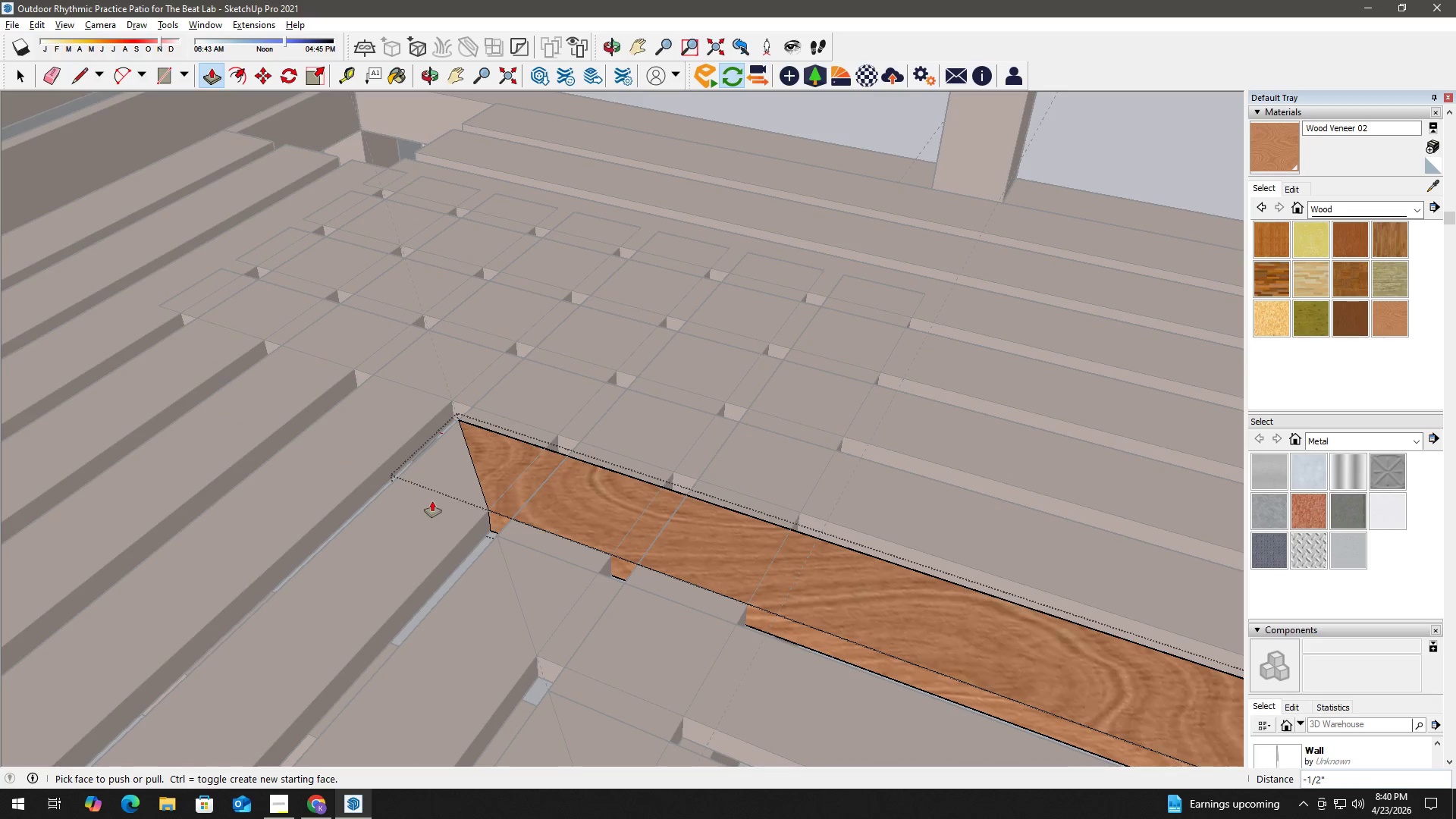 
key(Space)
 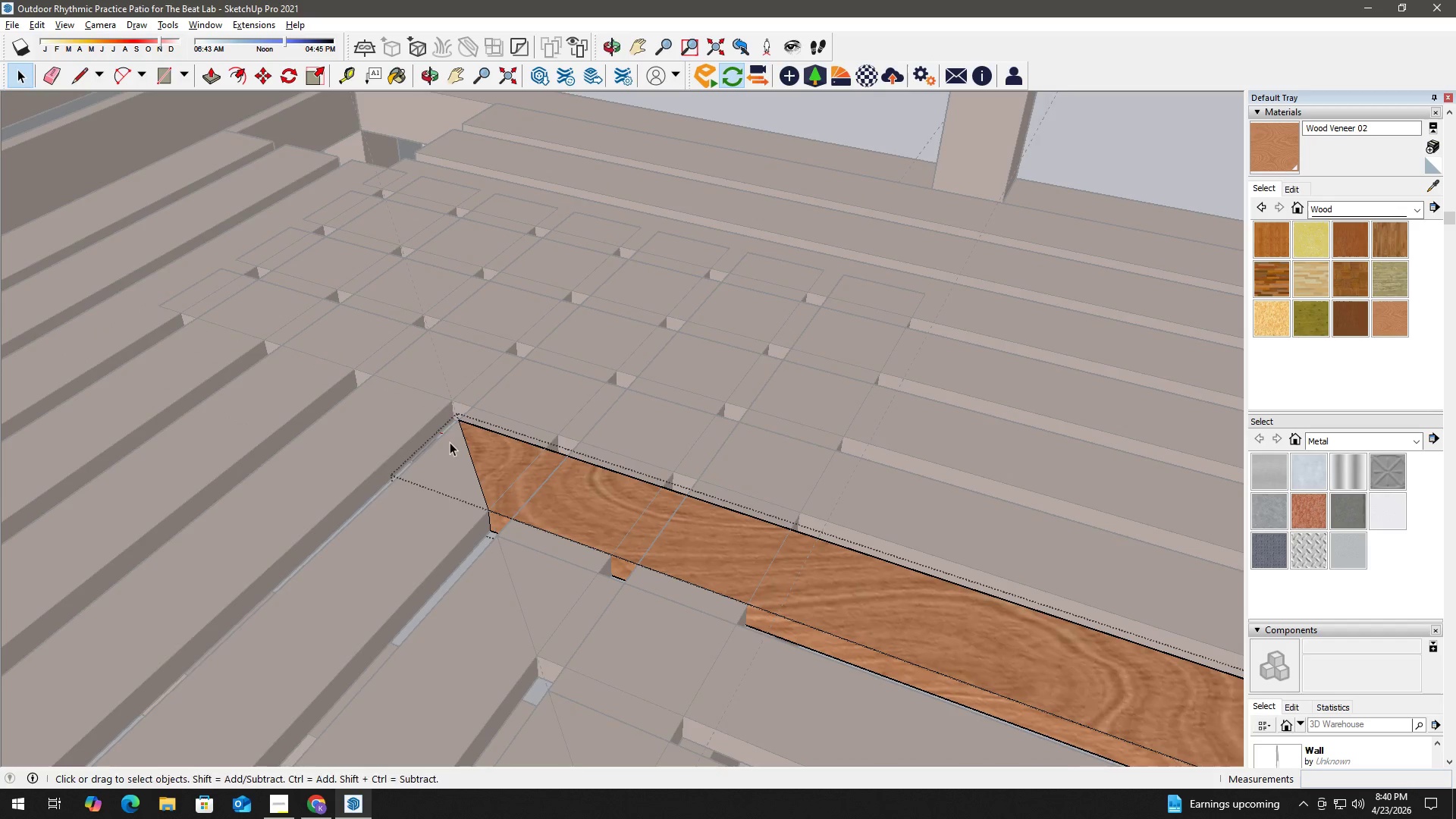 
left_click_drag(start_coordinate=[448, 409], to_coordinate=[488, 562])
 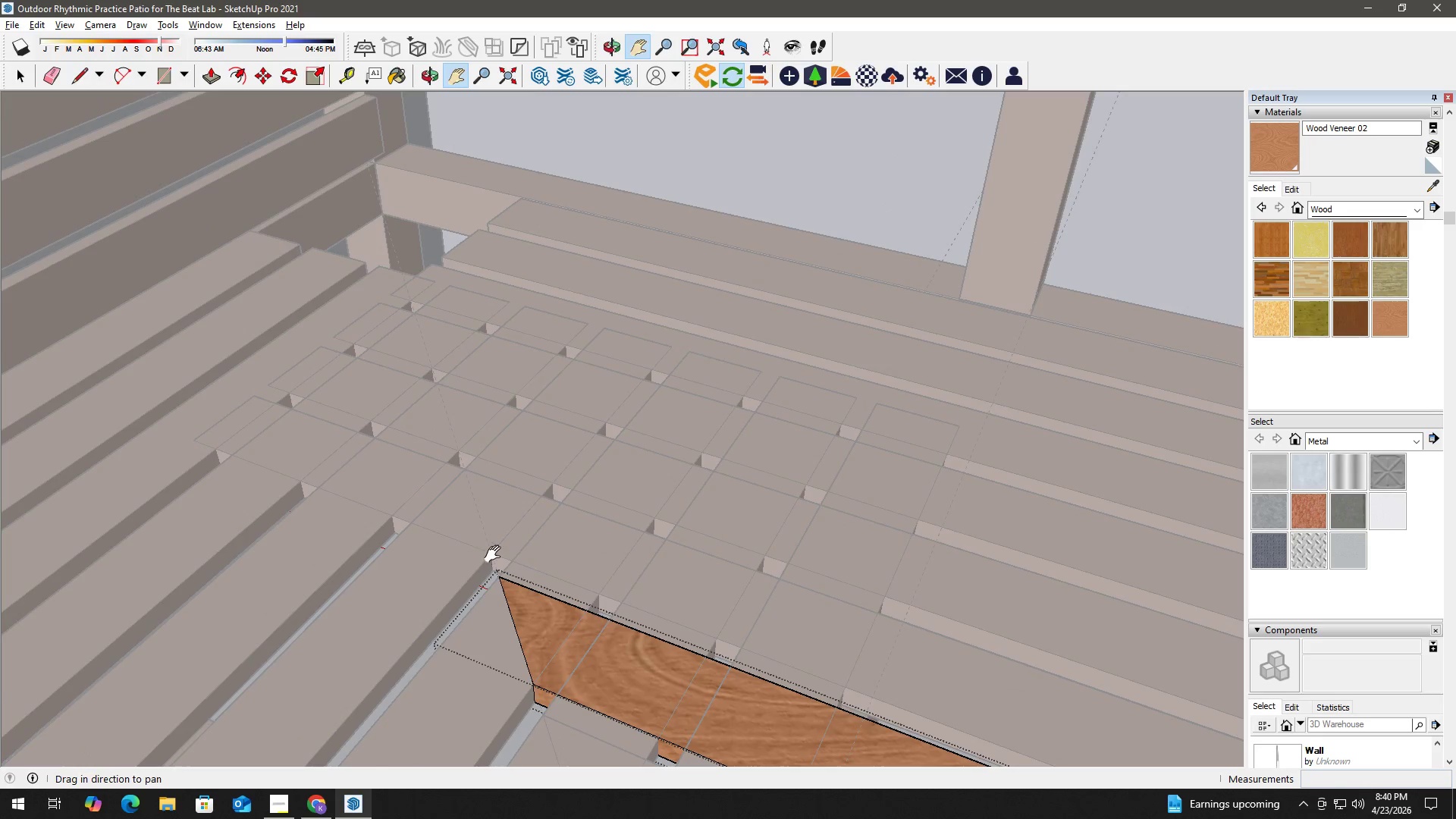 
key(Escape)
 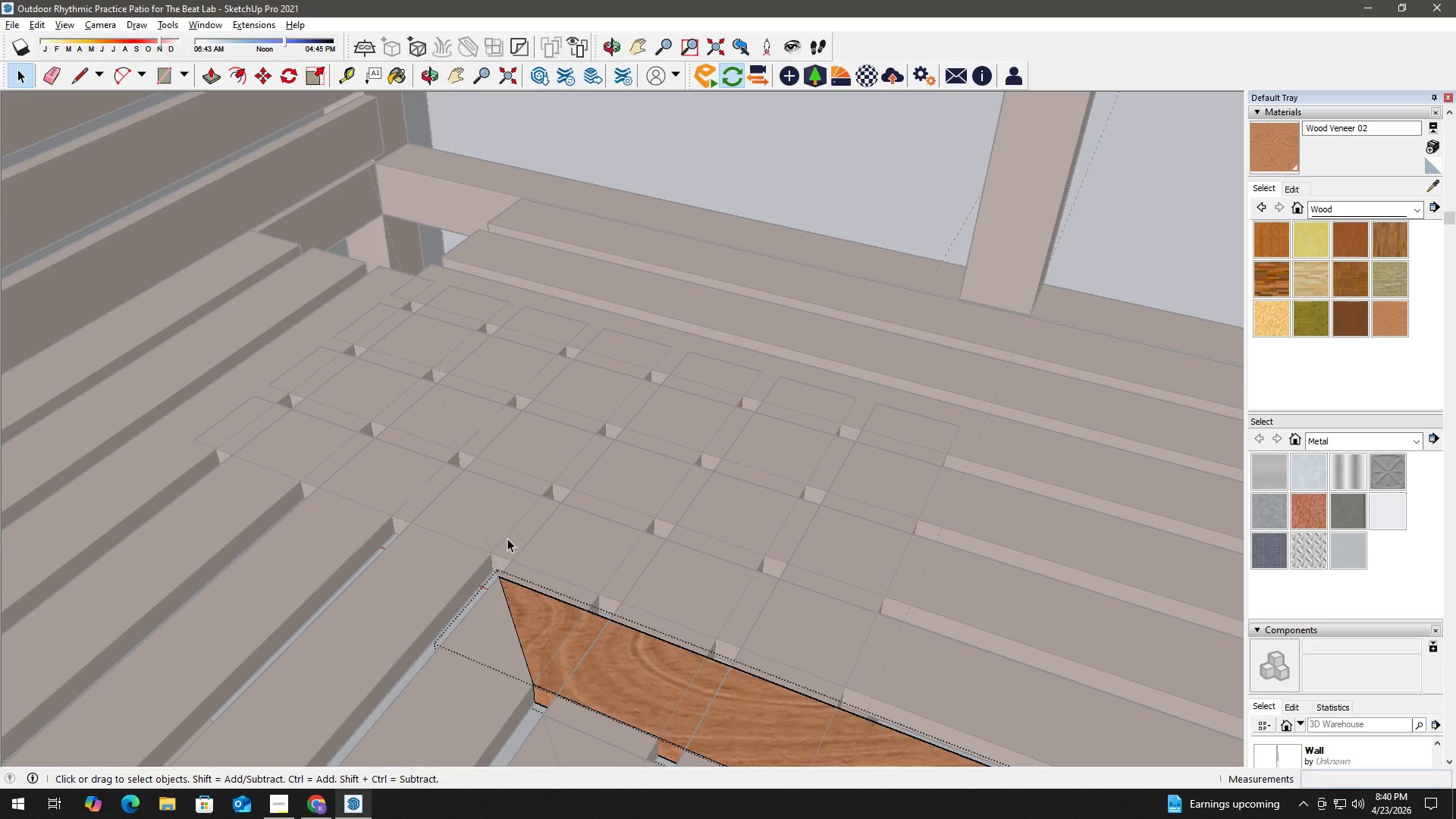 
key(Escape)
 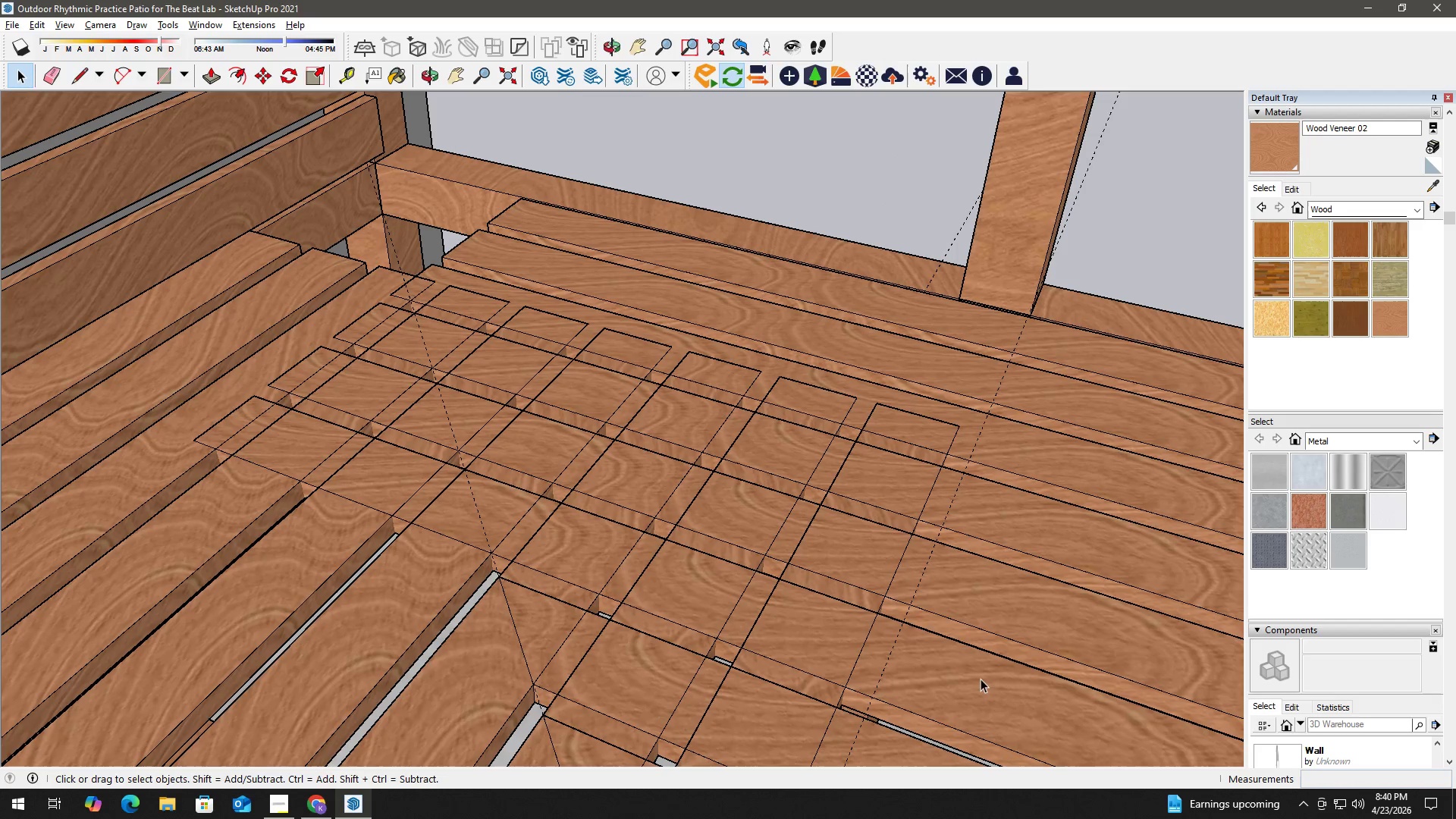 
double_click([982, 678])
 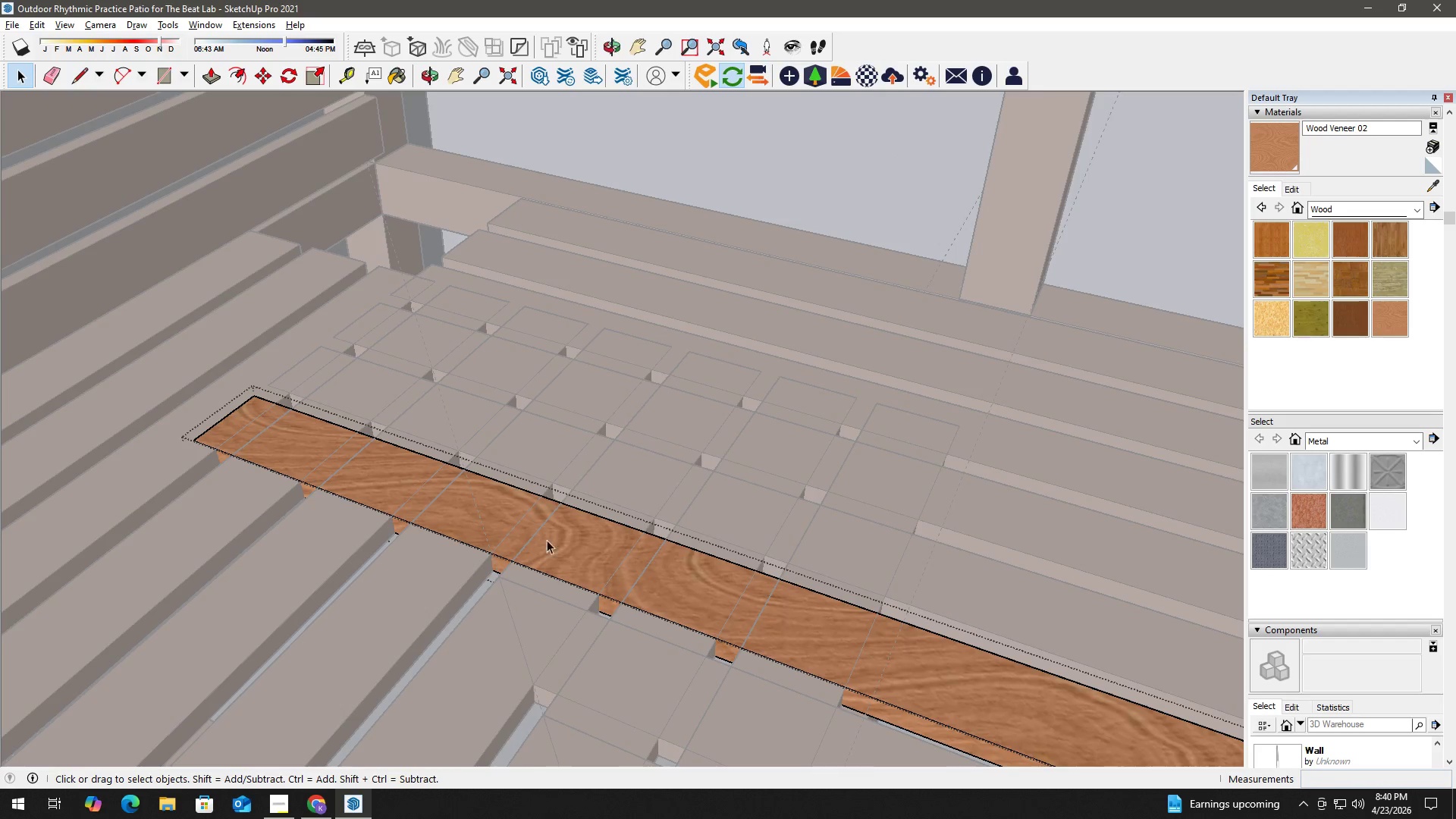 
scroll: coordinate [483, 510], scroll_direction: up, amount: 3.0
 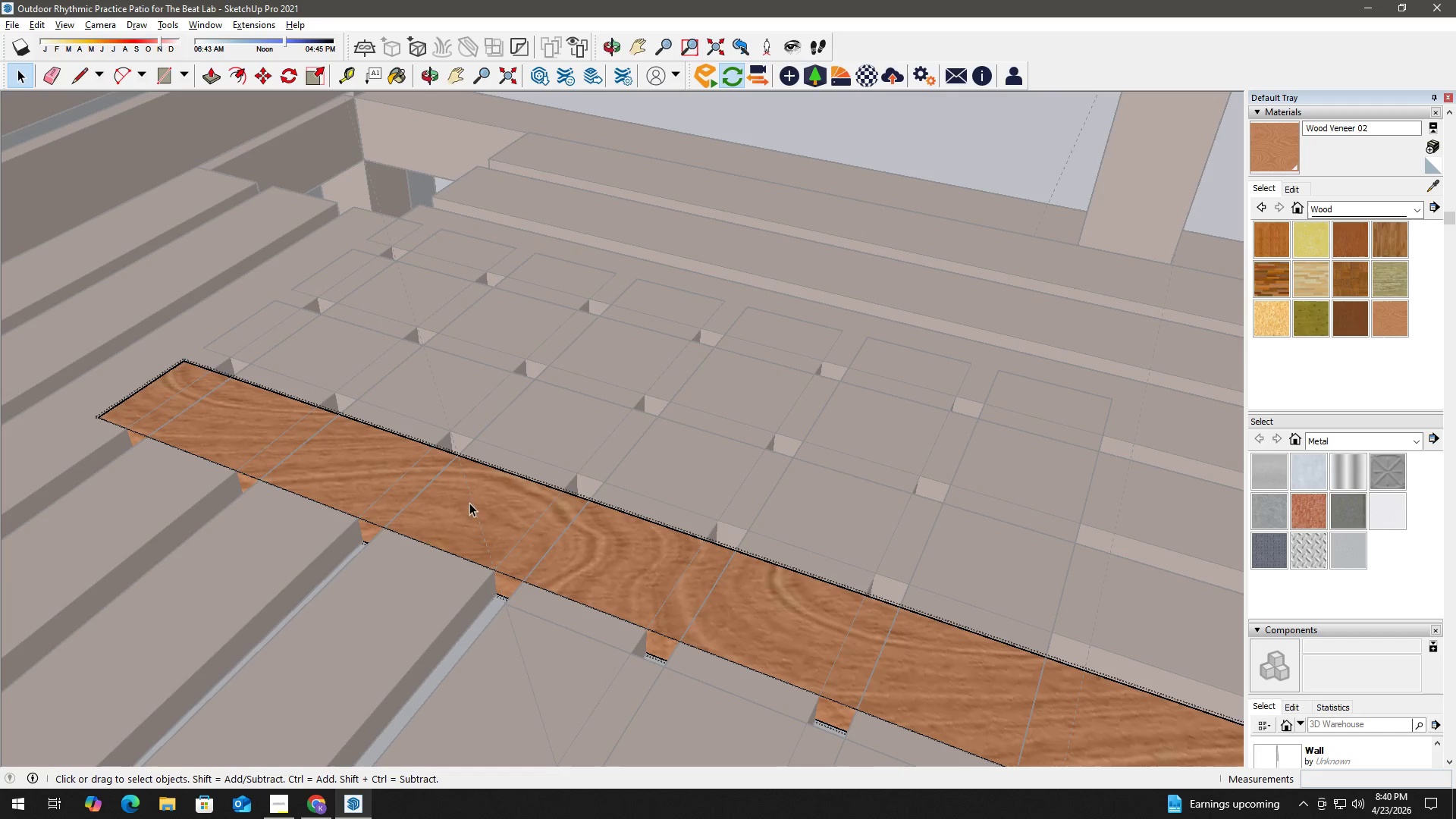 
key(L)
 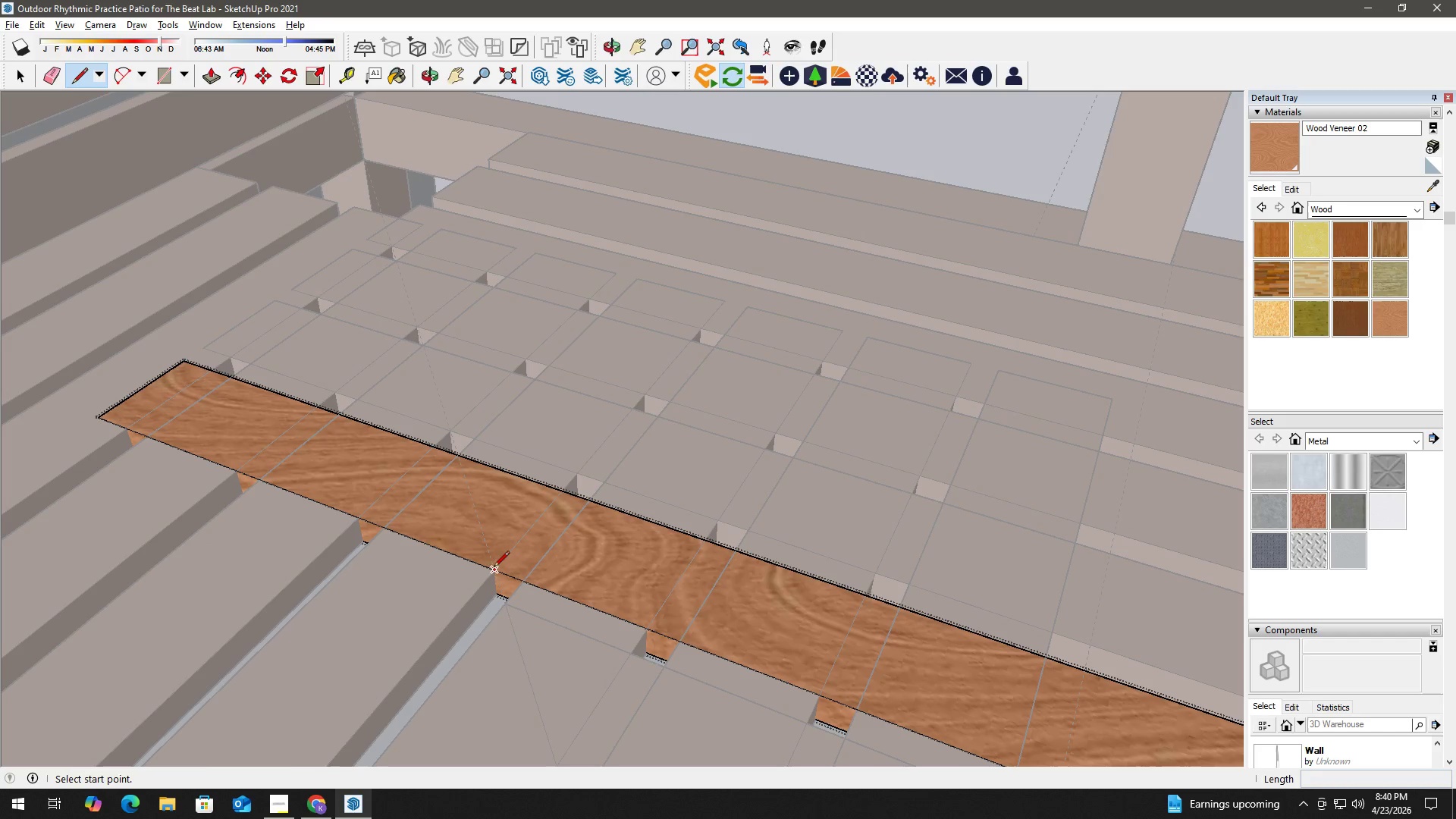 
left_click_drag(start_coordinate=[494, 570], to_coordinate=[493, 564])
 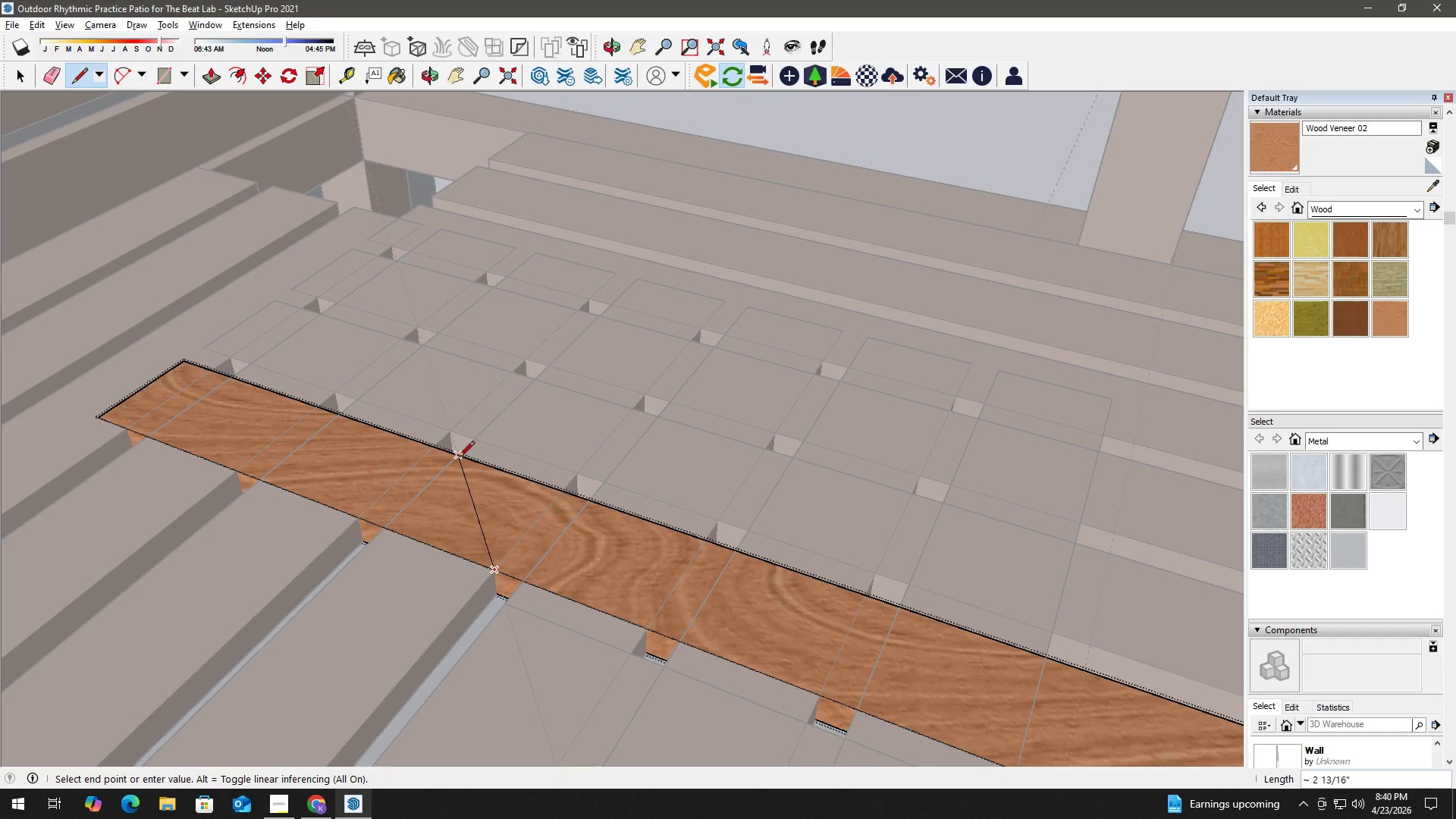 
left_click([459, 458])
 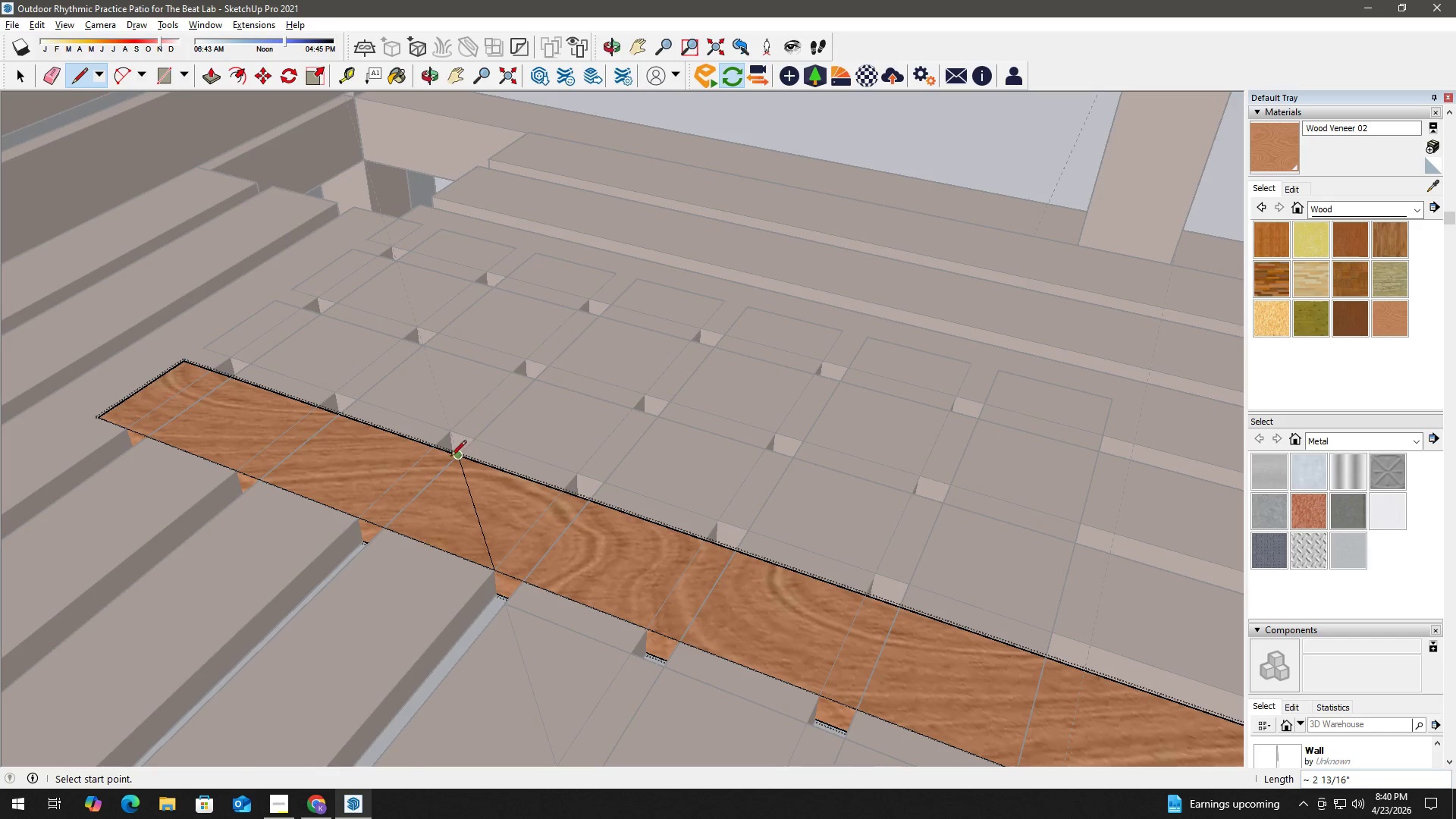 
key(Space)
 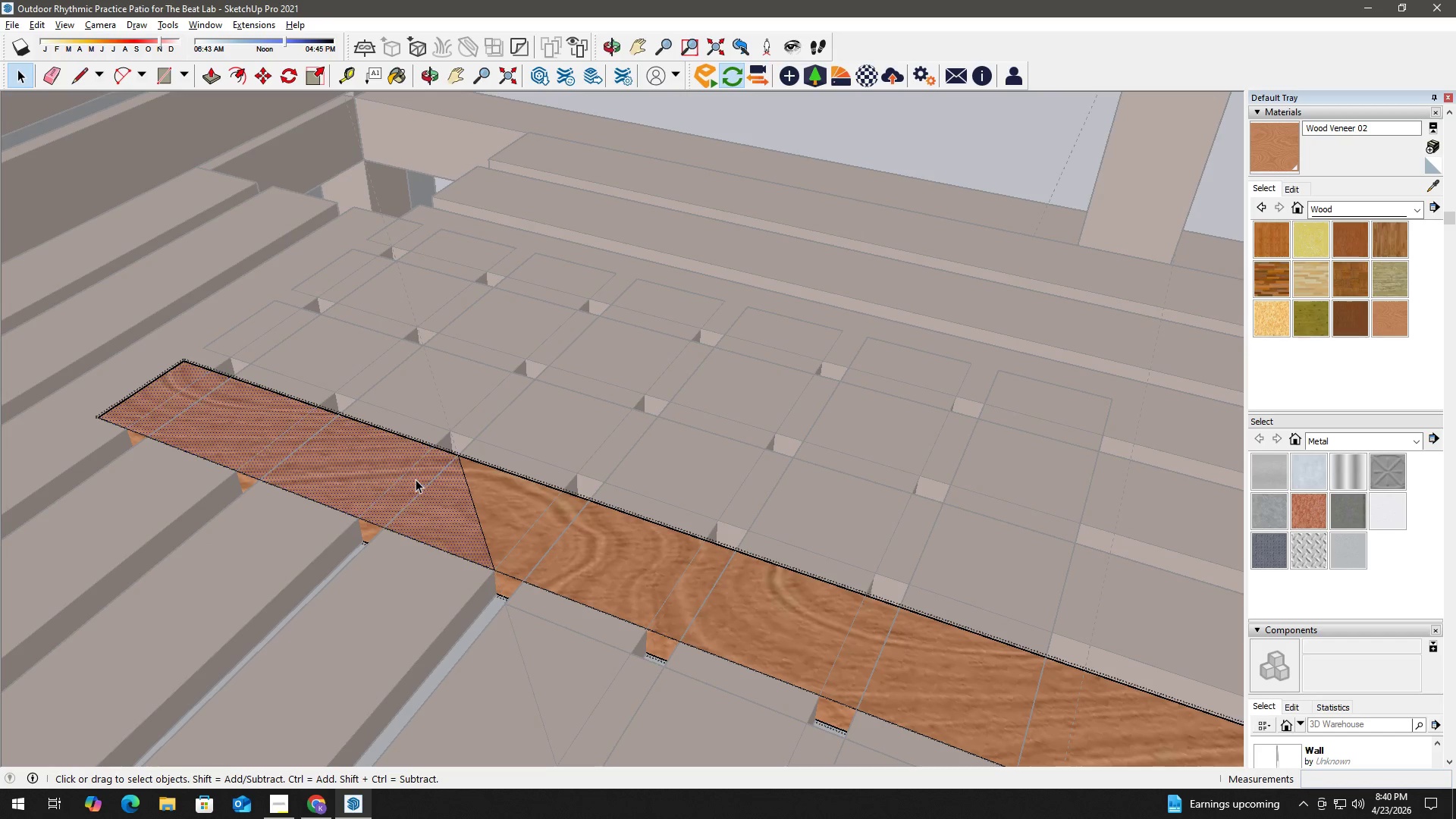 
key(P)
 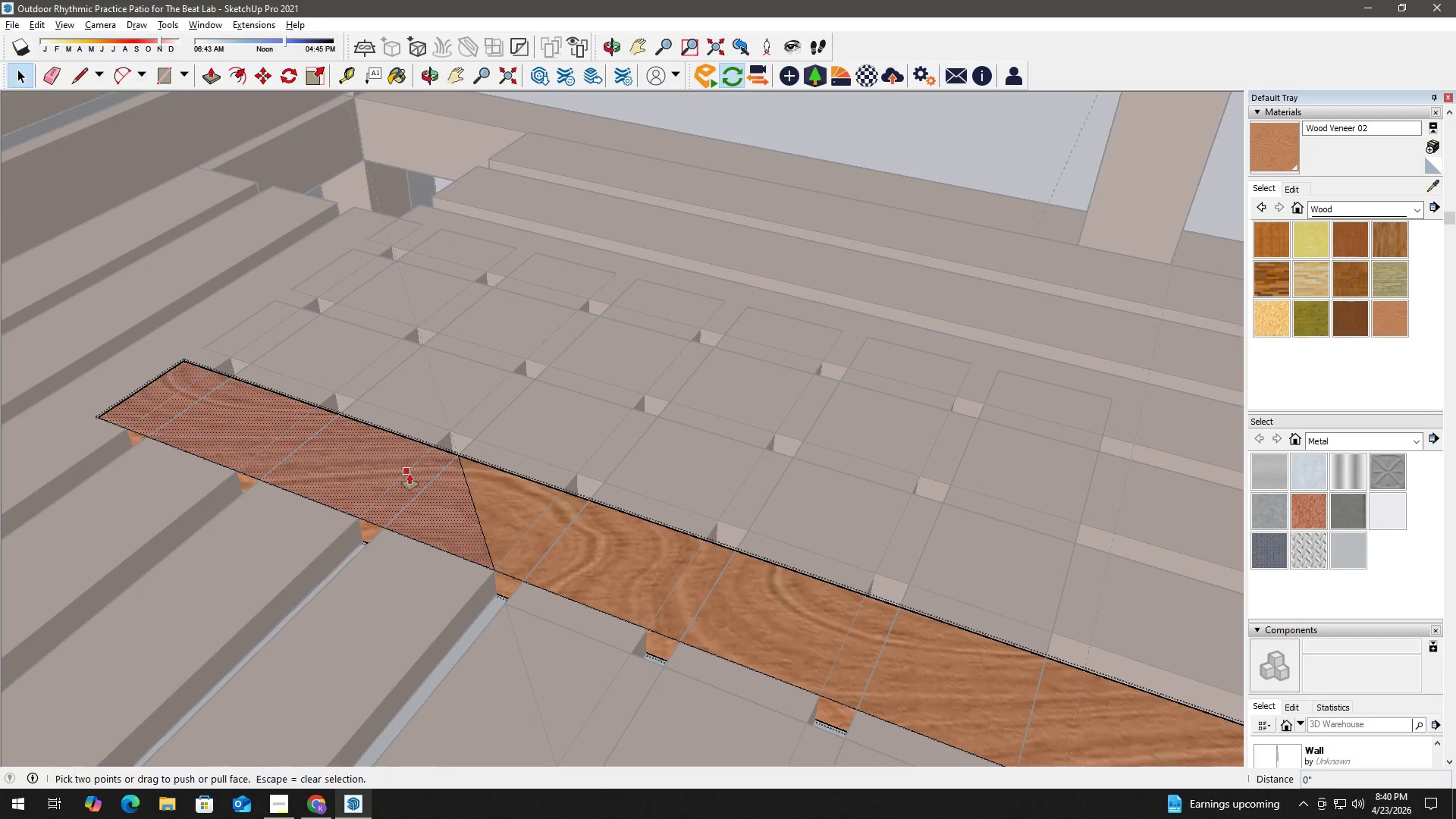 
left_click_drag(start_coordinate=[410, 473], to_coordinate=[376, 546])
 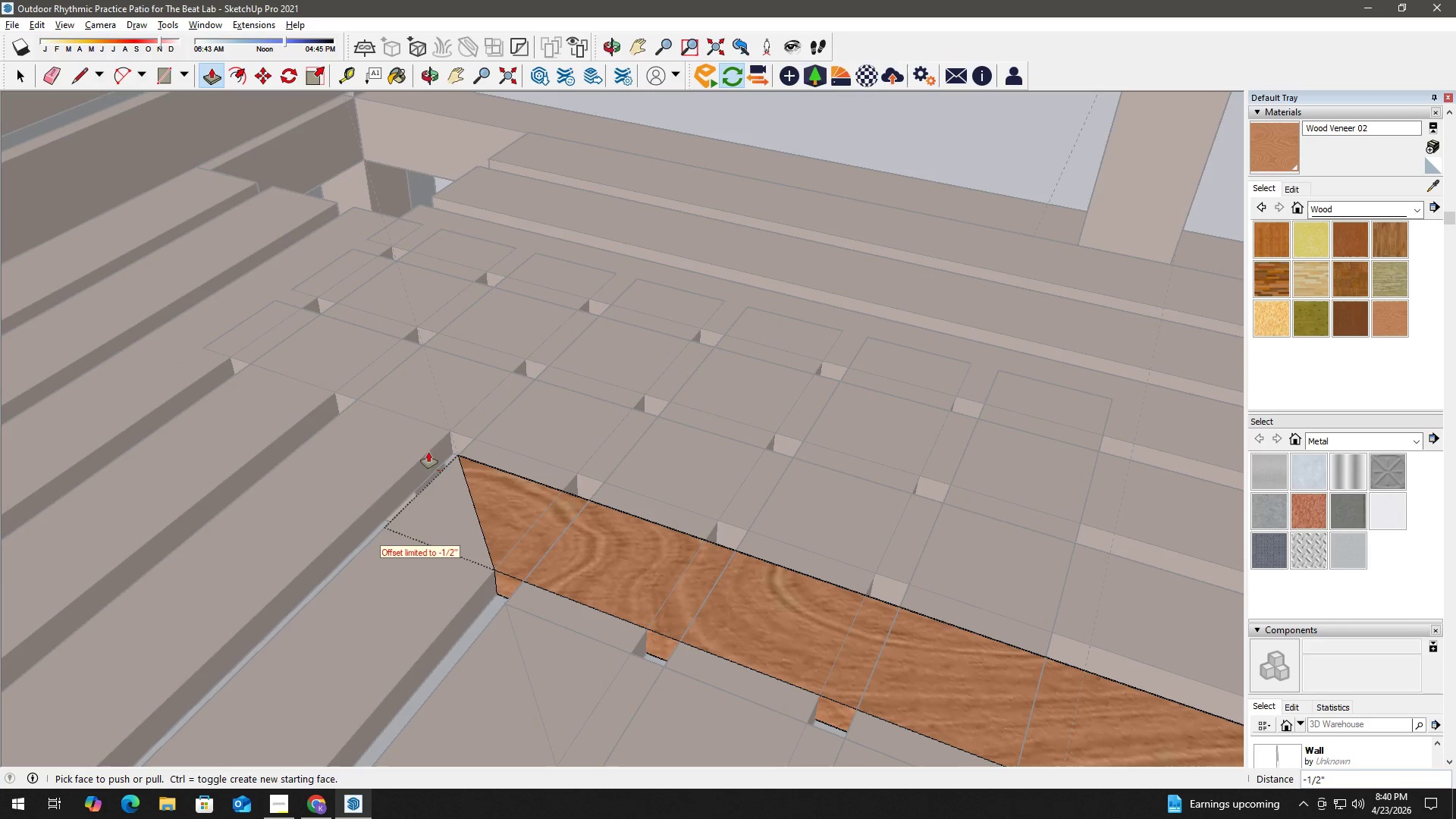 
key(Space)
 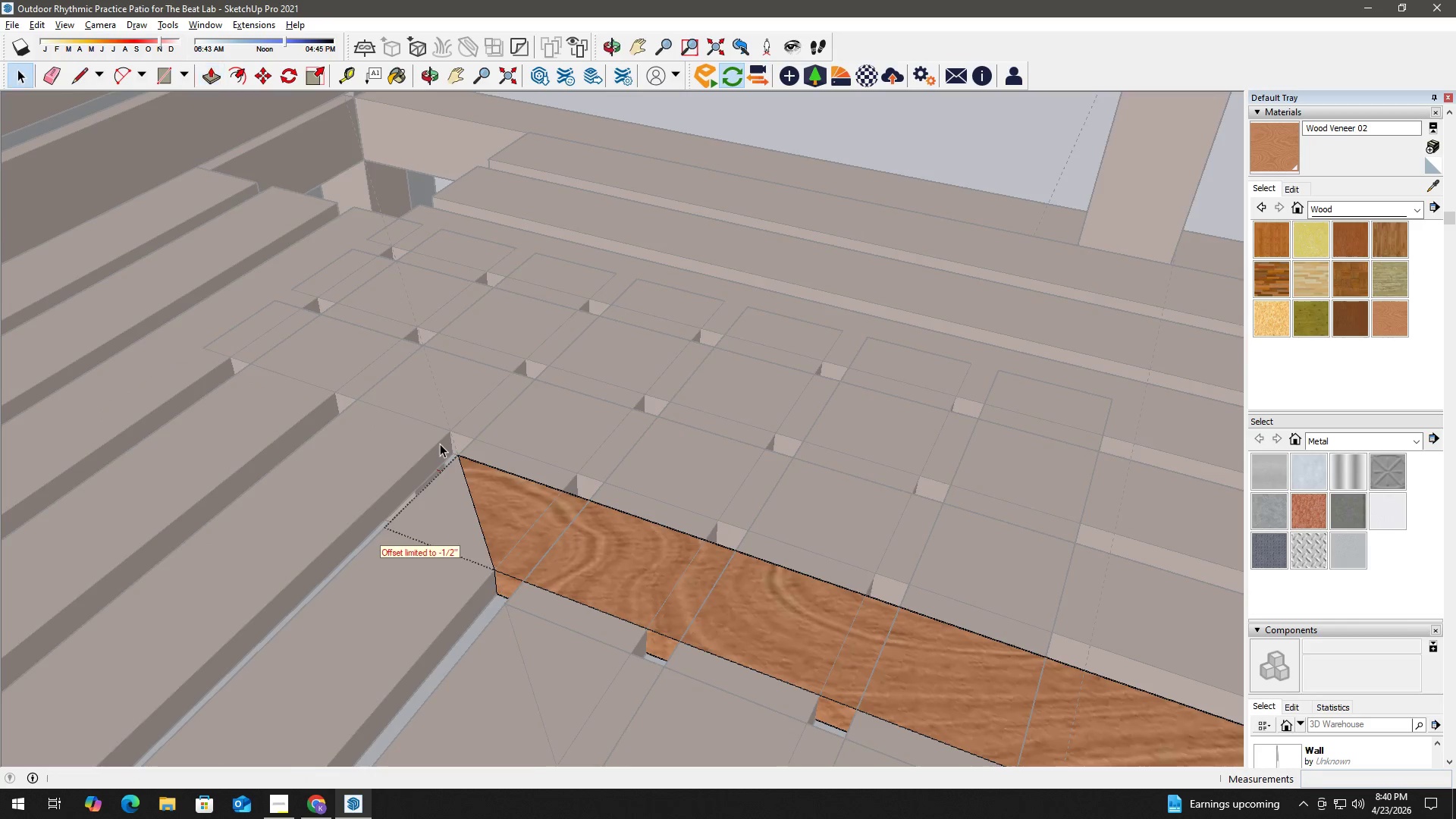 
key(Escape)
 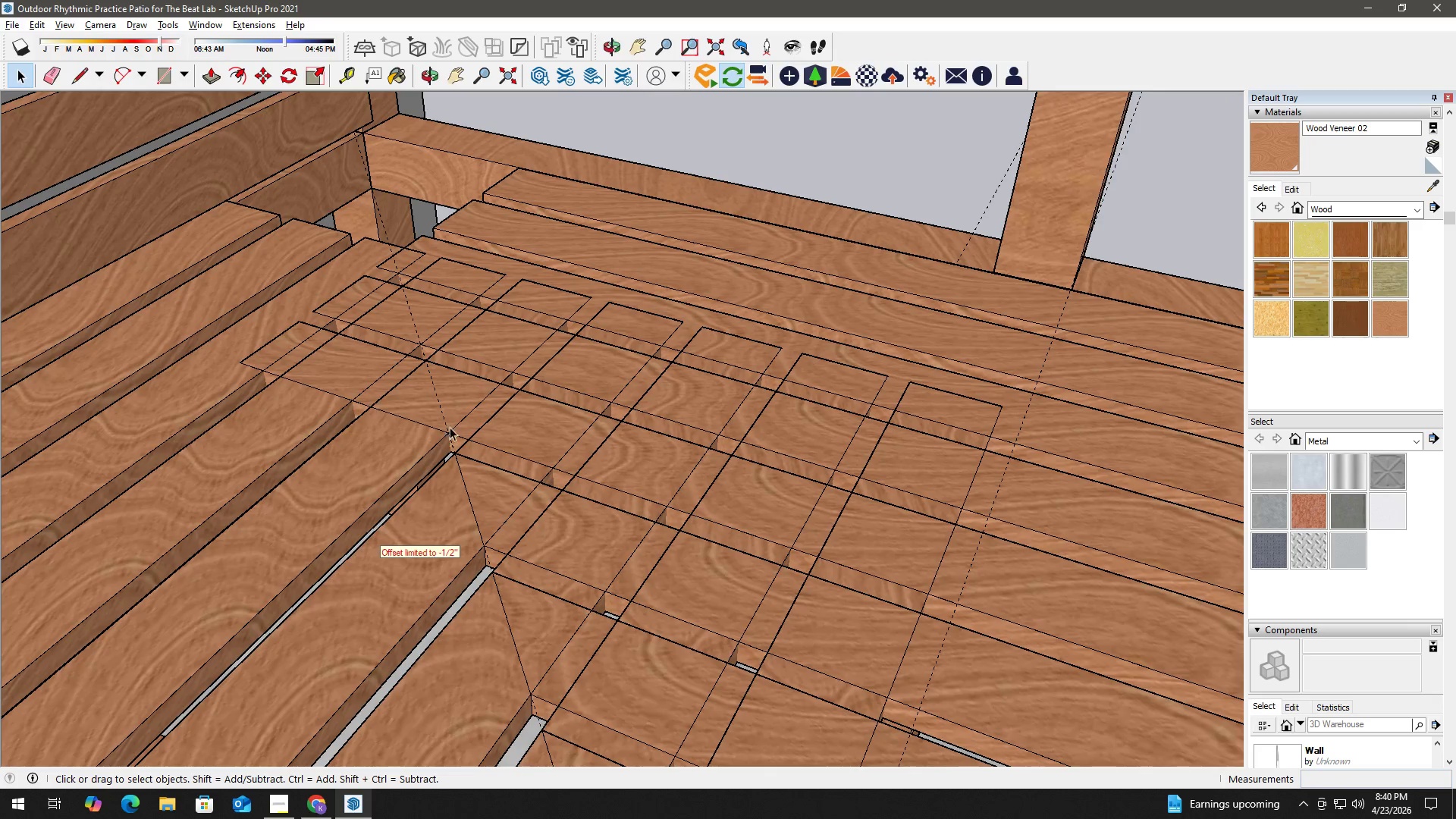 
key(H)
 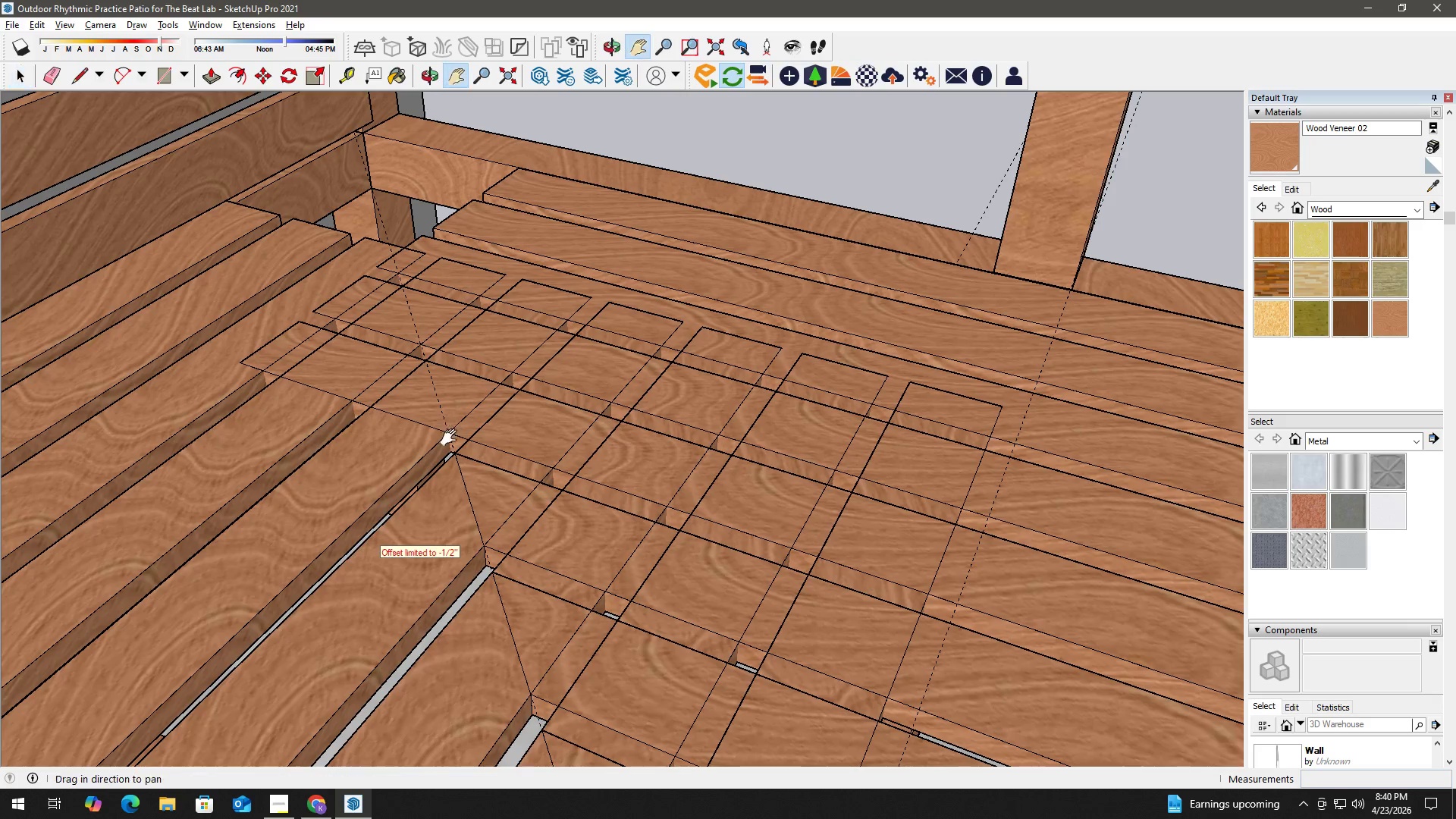 
scroll: coordinate [440, 444], scroll_direction: down, amount: 2.0
 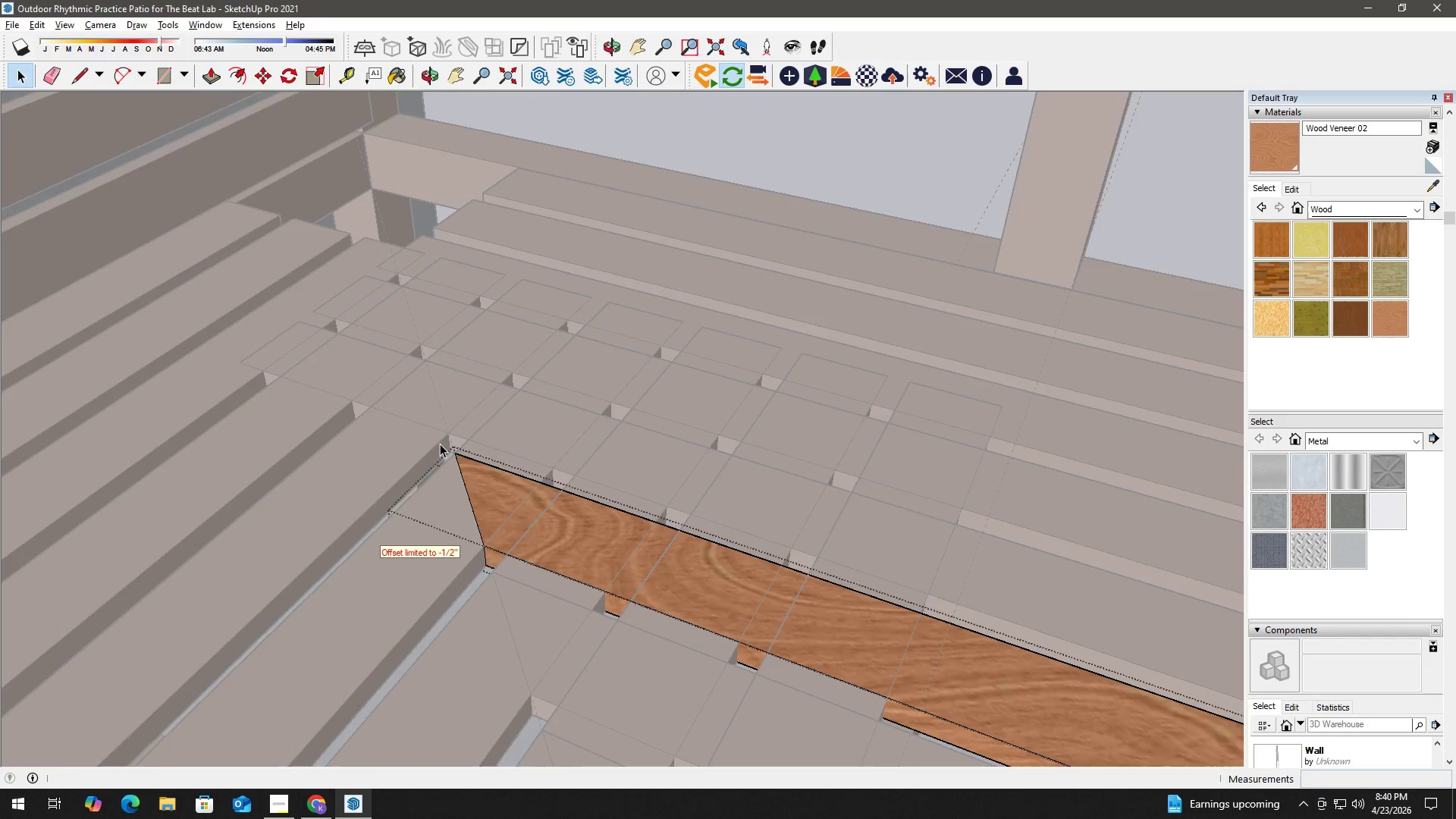 
left_click_drag(start_coordinate=[452, 436], to_coordinate=[503, 517])
 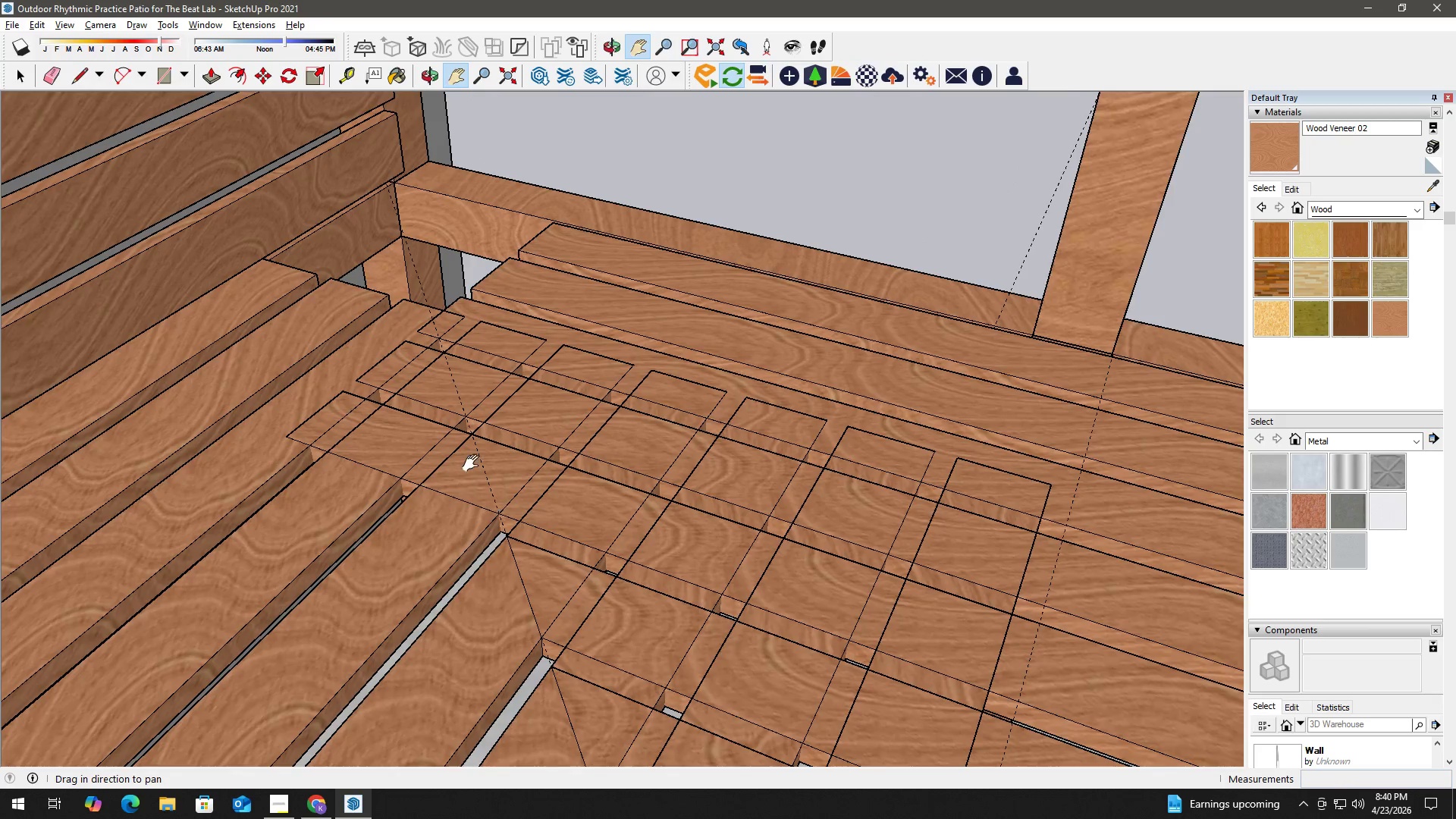 
key(Space)
 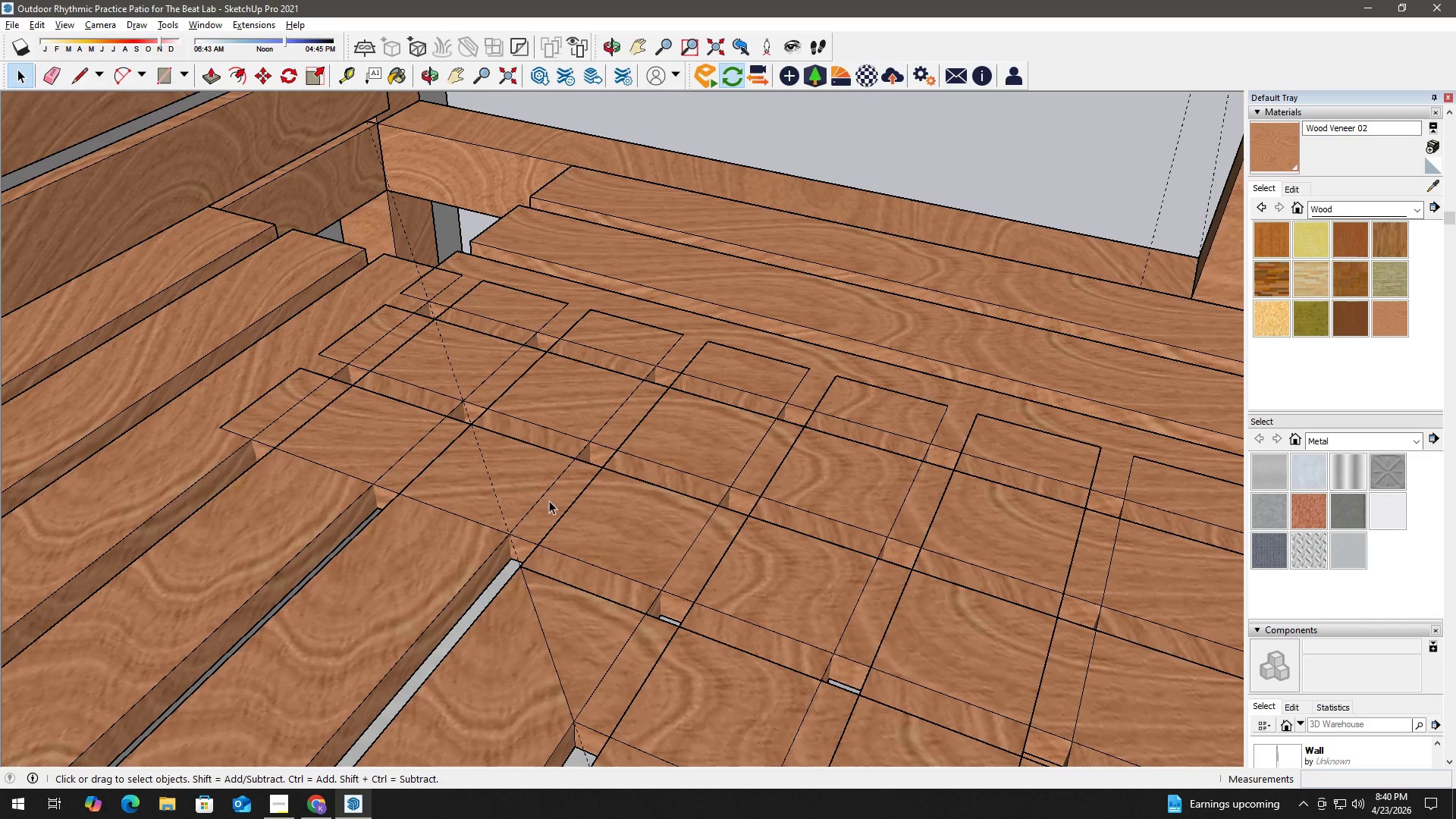 
scroll: coordinate [474, 463], scroll_direction: up, amount: 3.0
 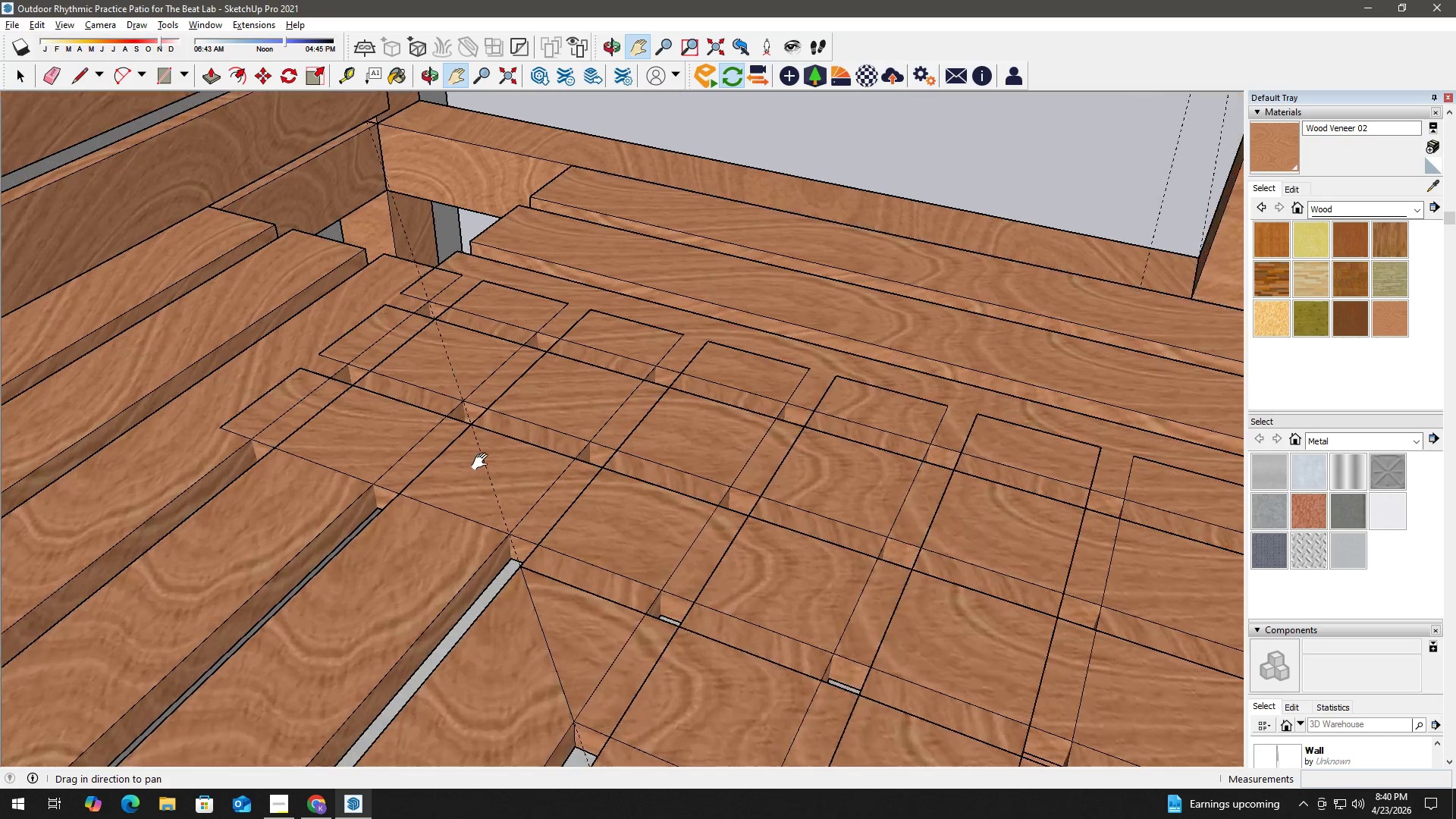 
double_click([554, 504])
 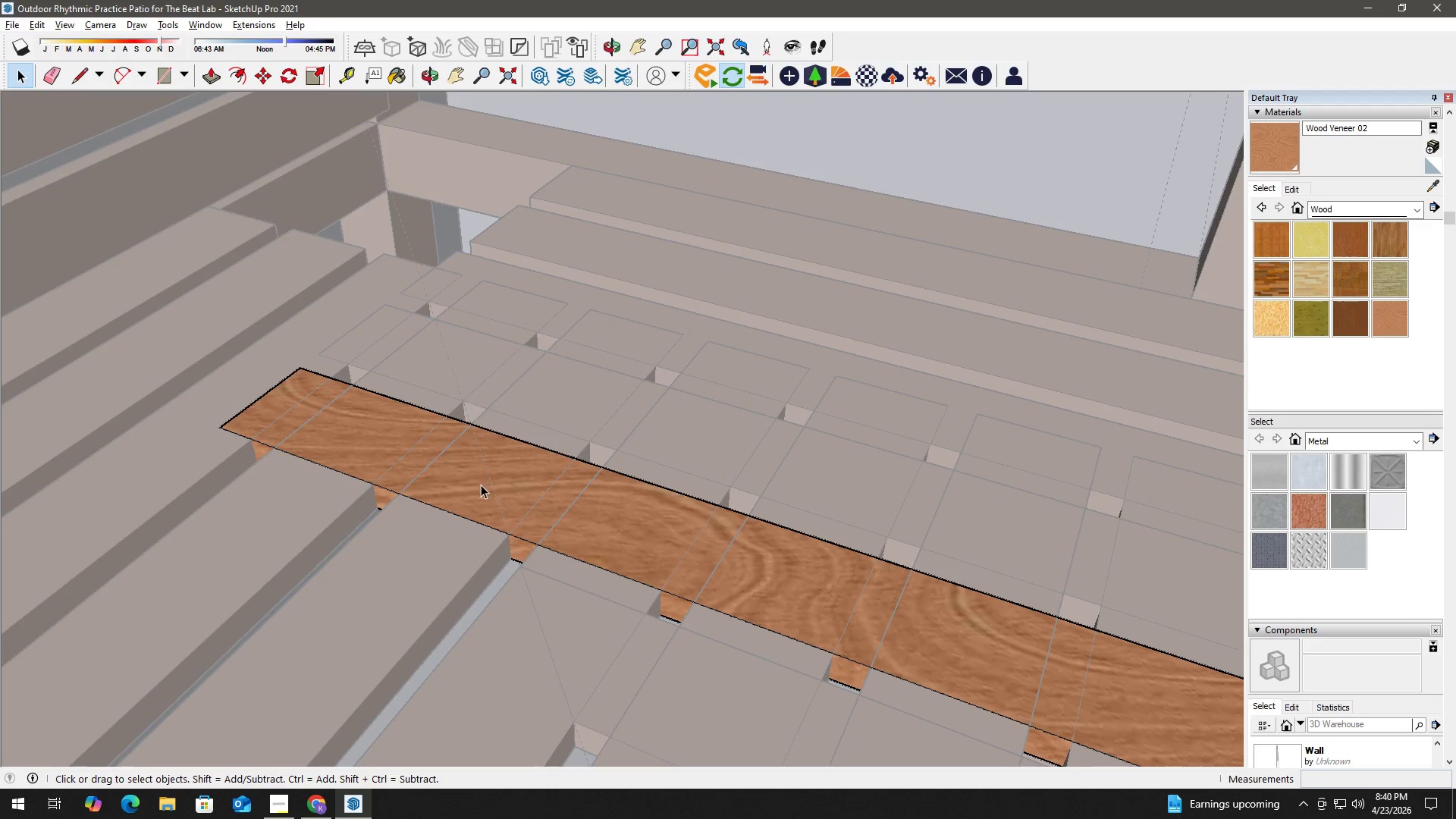 
key(L)
 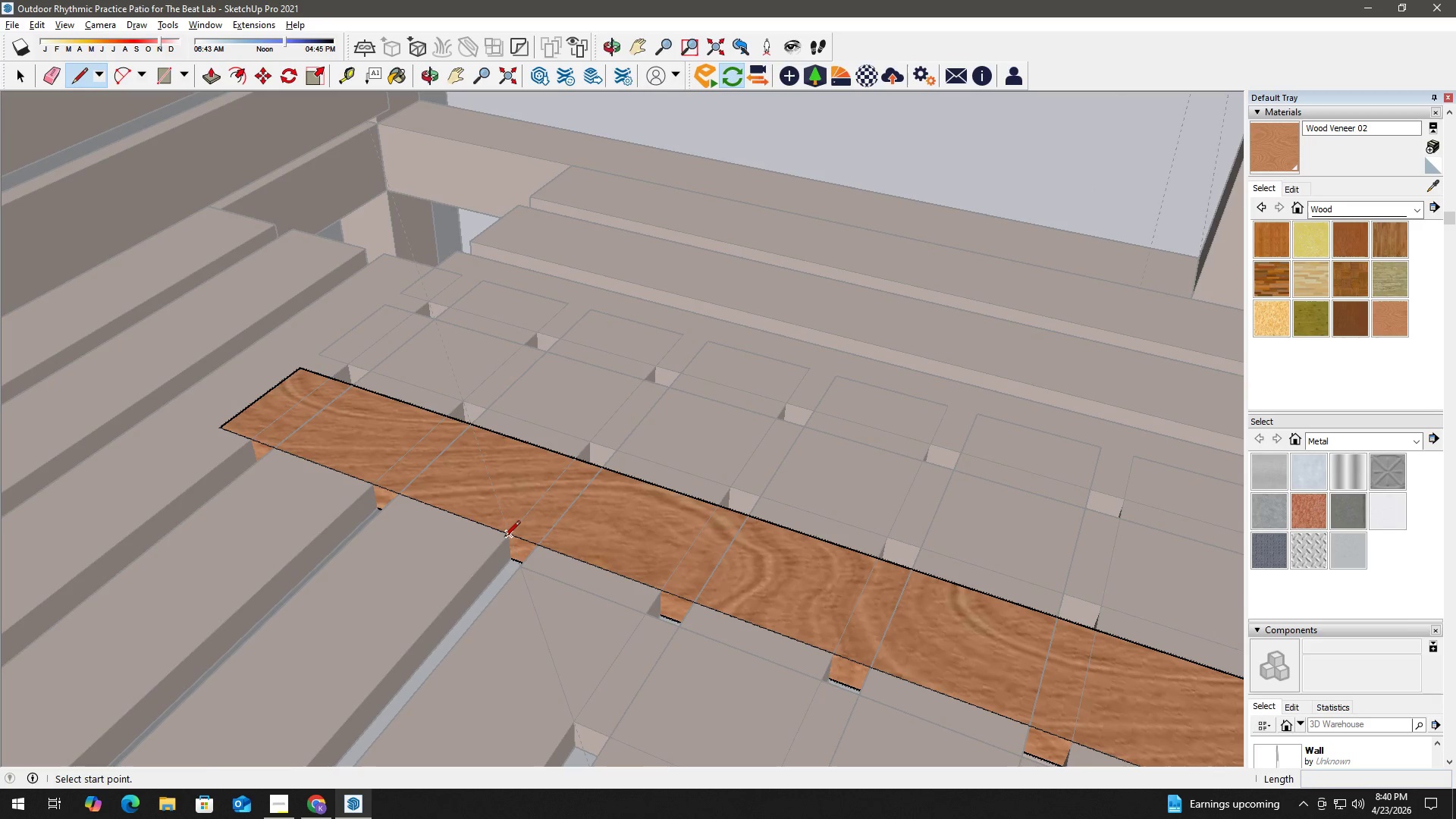 
left_click_drag(start_coordinate=[505, 538], to_coordinate=[504, 532])
 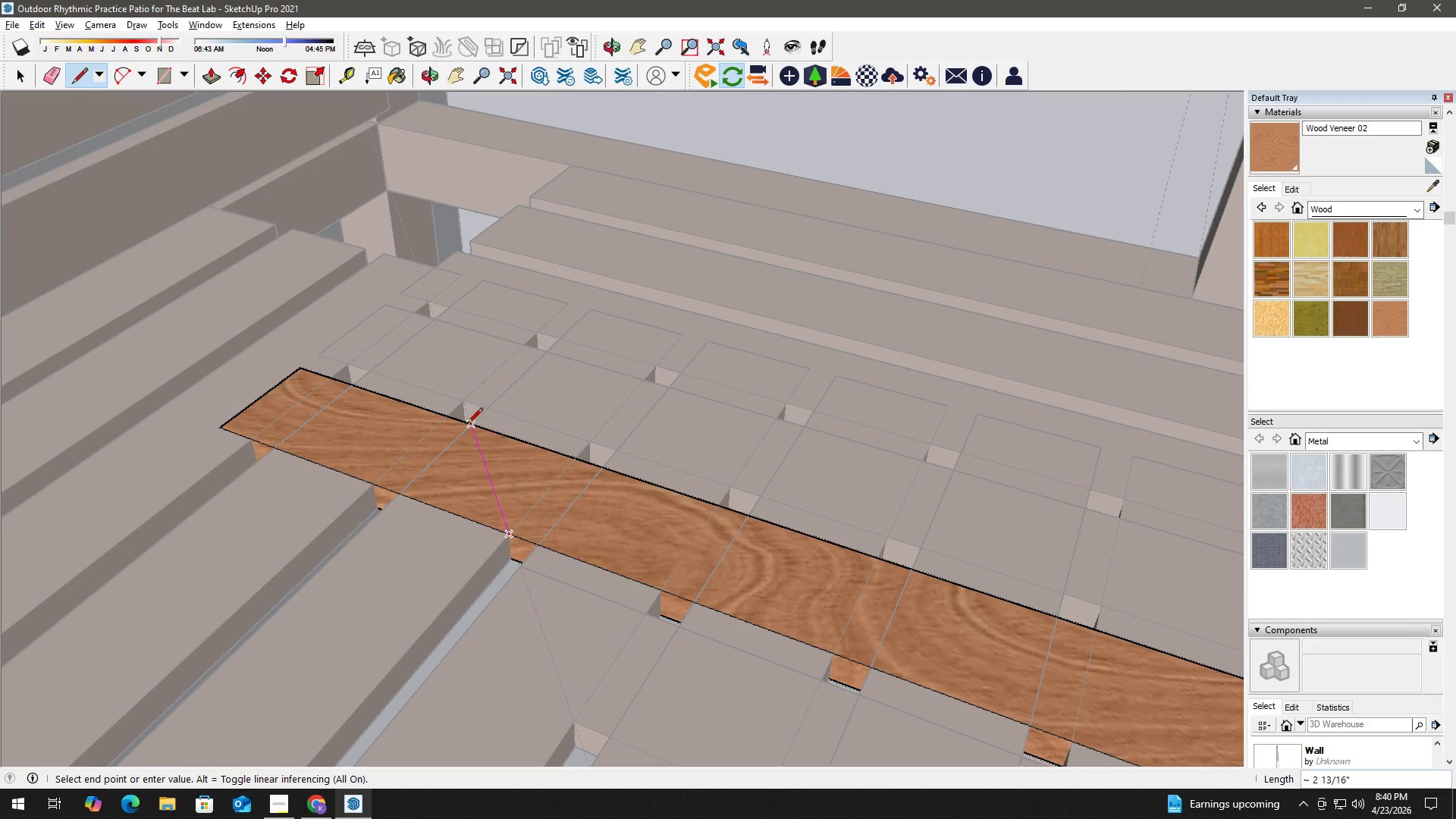 
left_click([470, 425])
 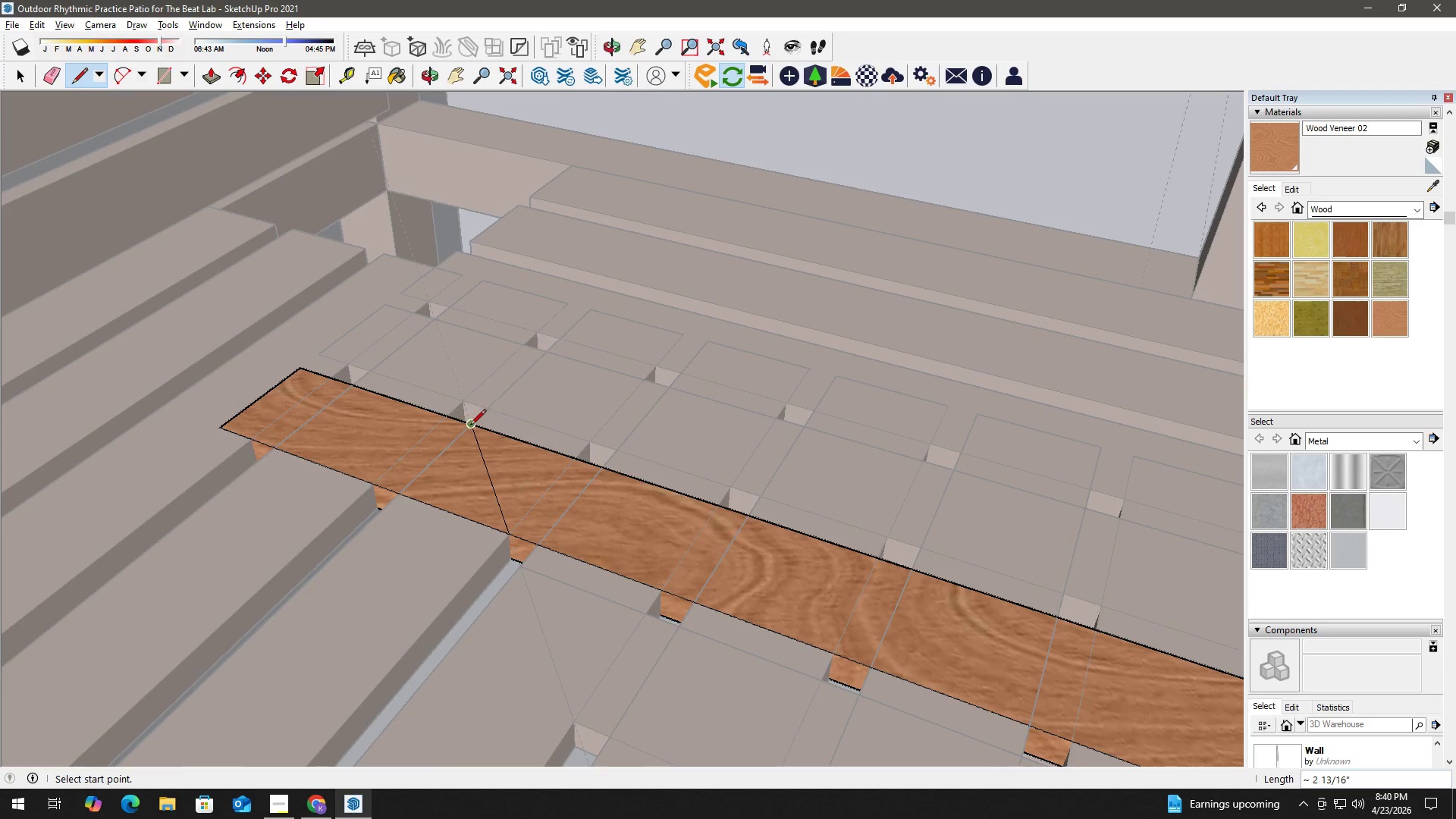 
key(Space)
 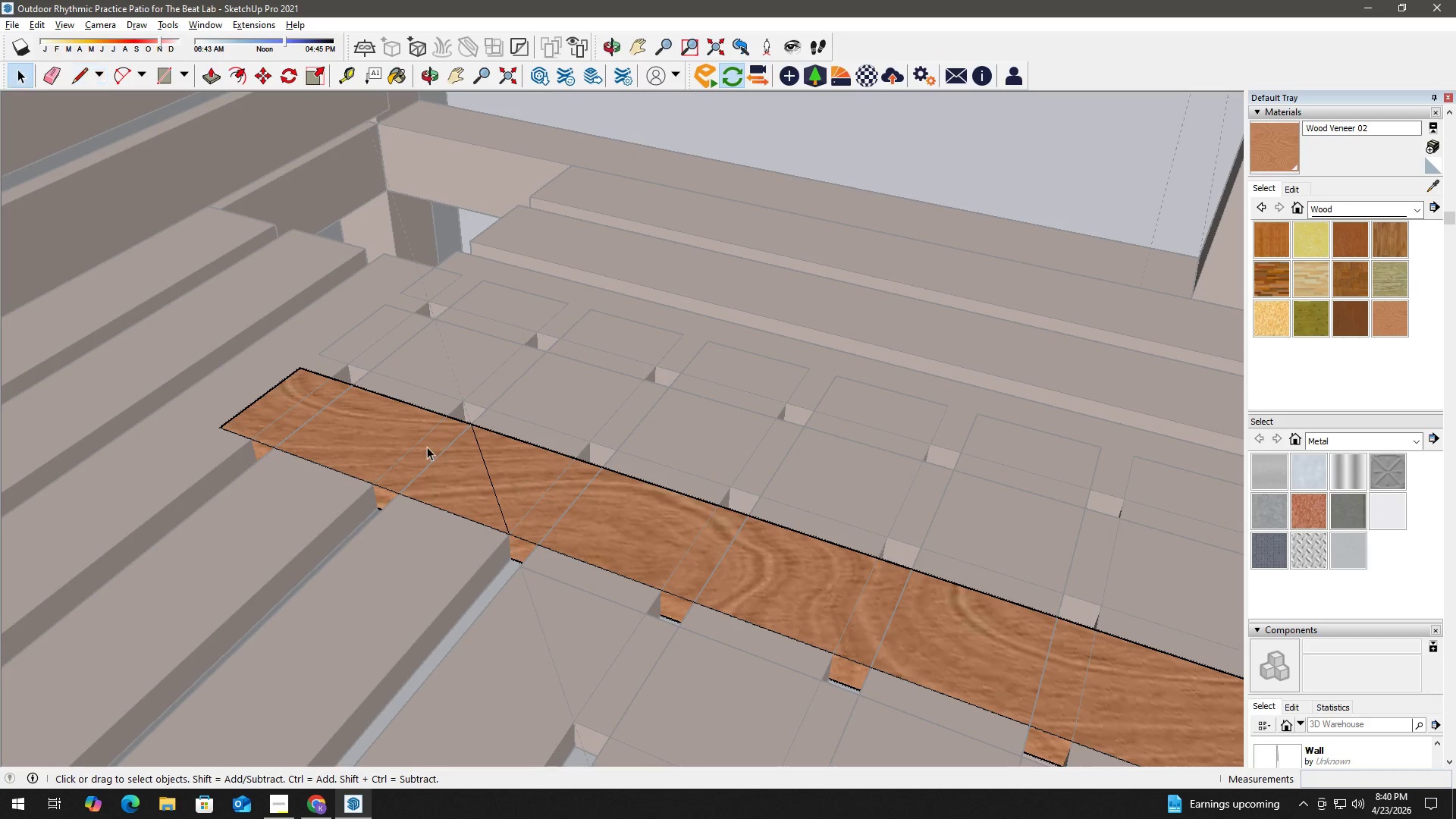 
double_click([423, 447])
 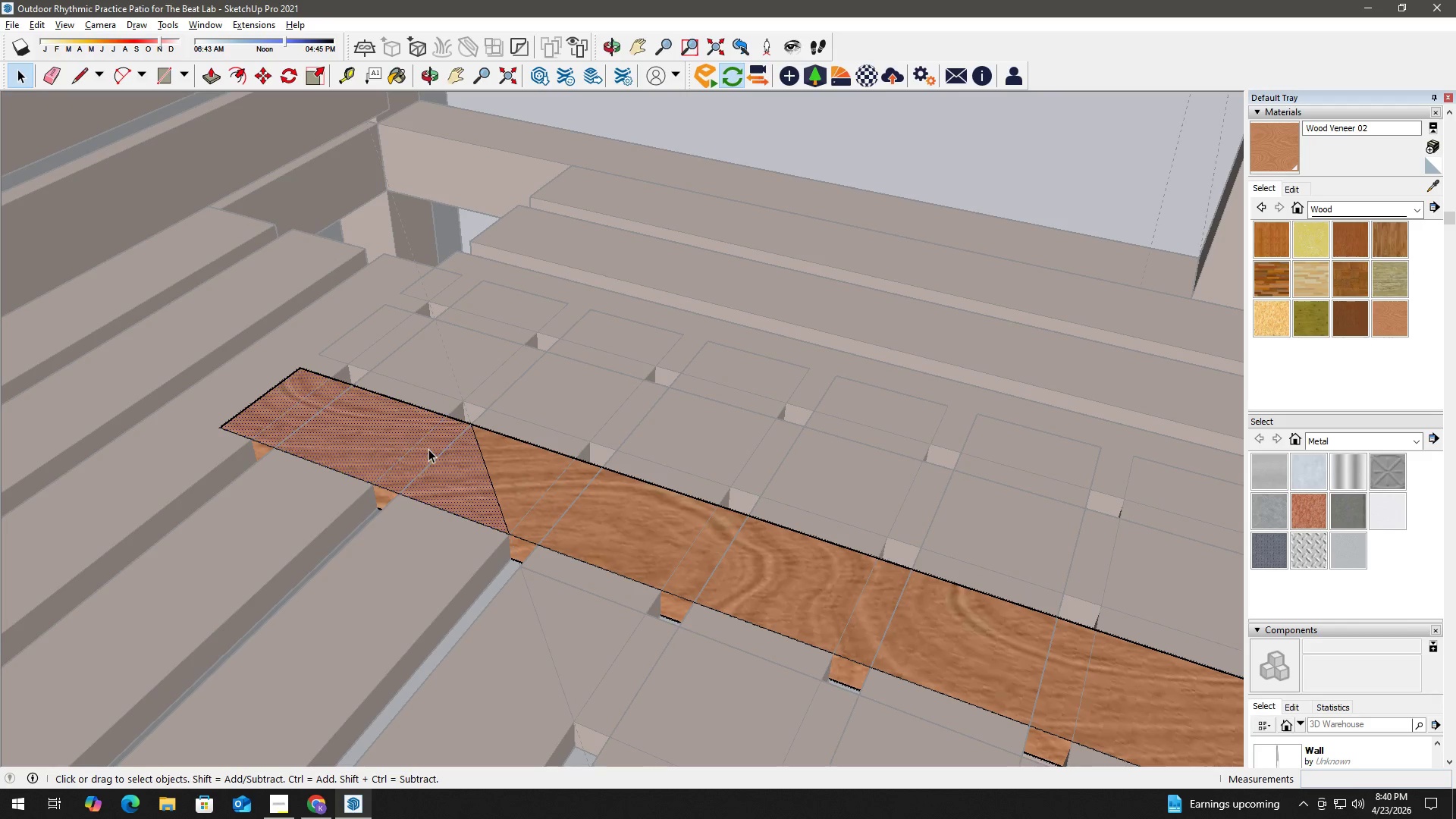 
key(P)
 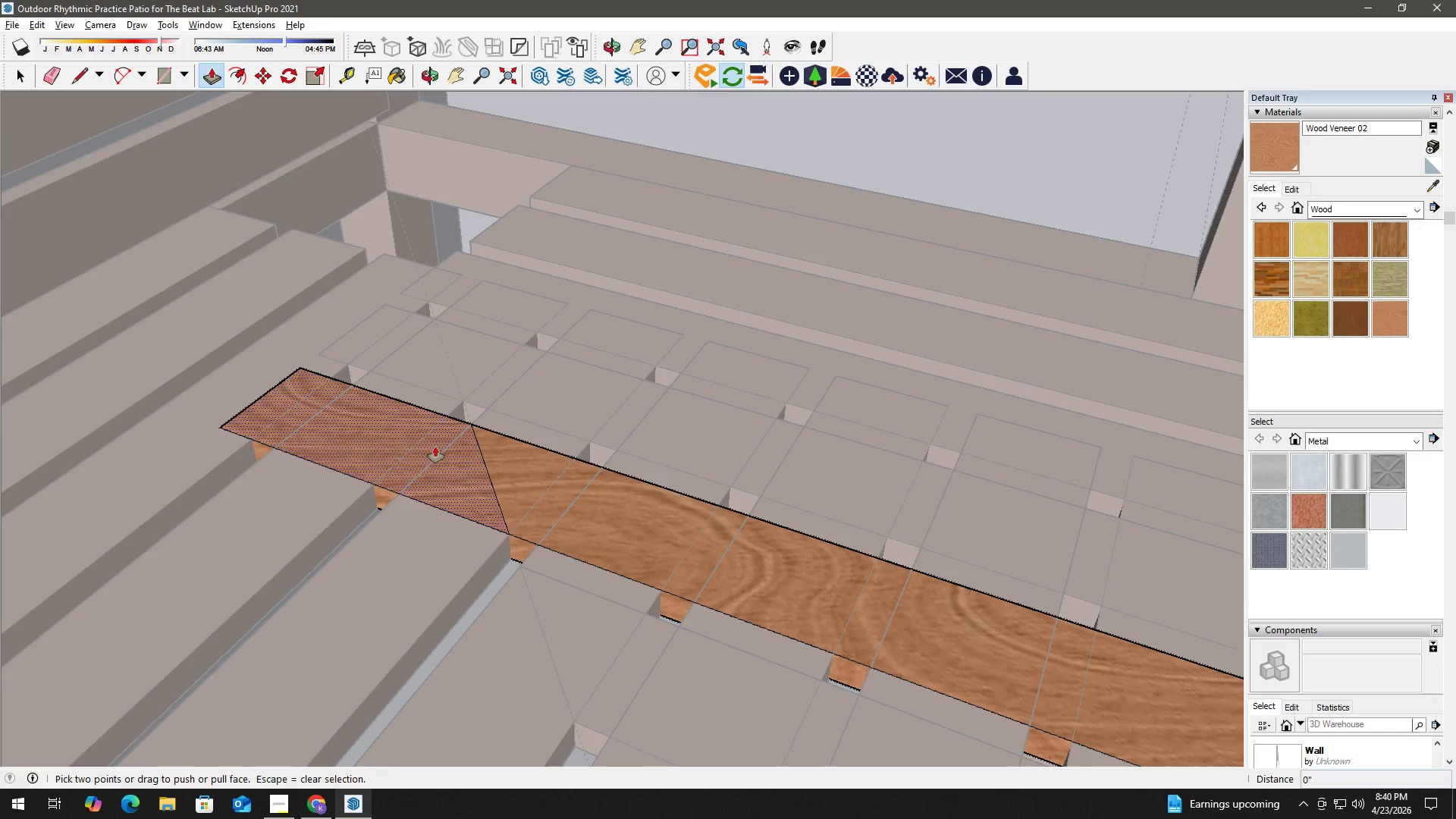 
left_click_drag(start_coordinate=[435, 447], to_coordinate=[405, 526])
 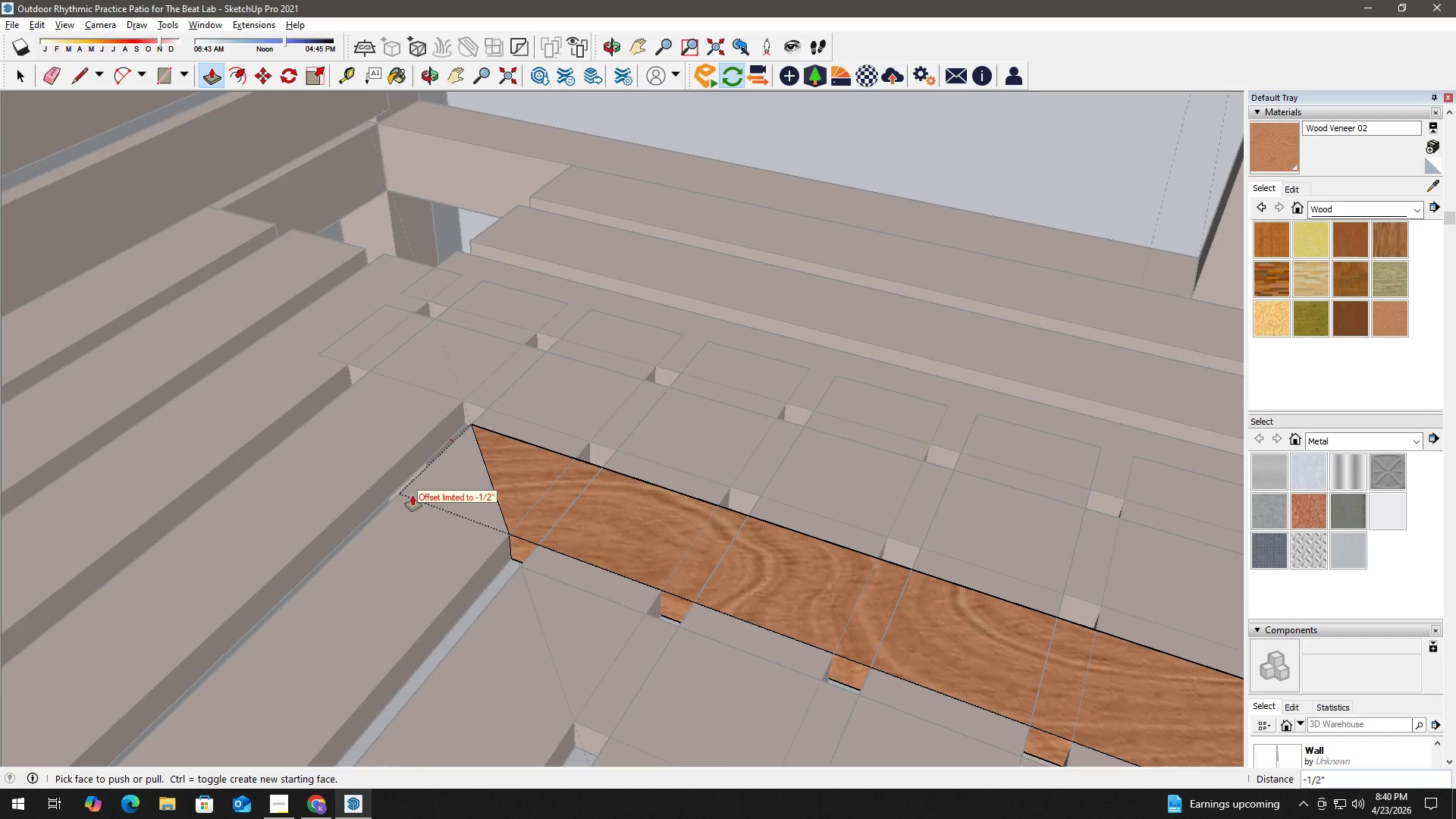 
key(Space)
 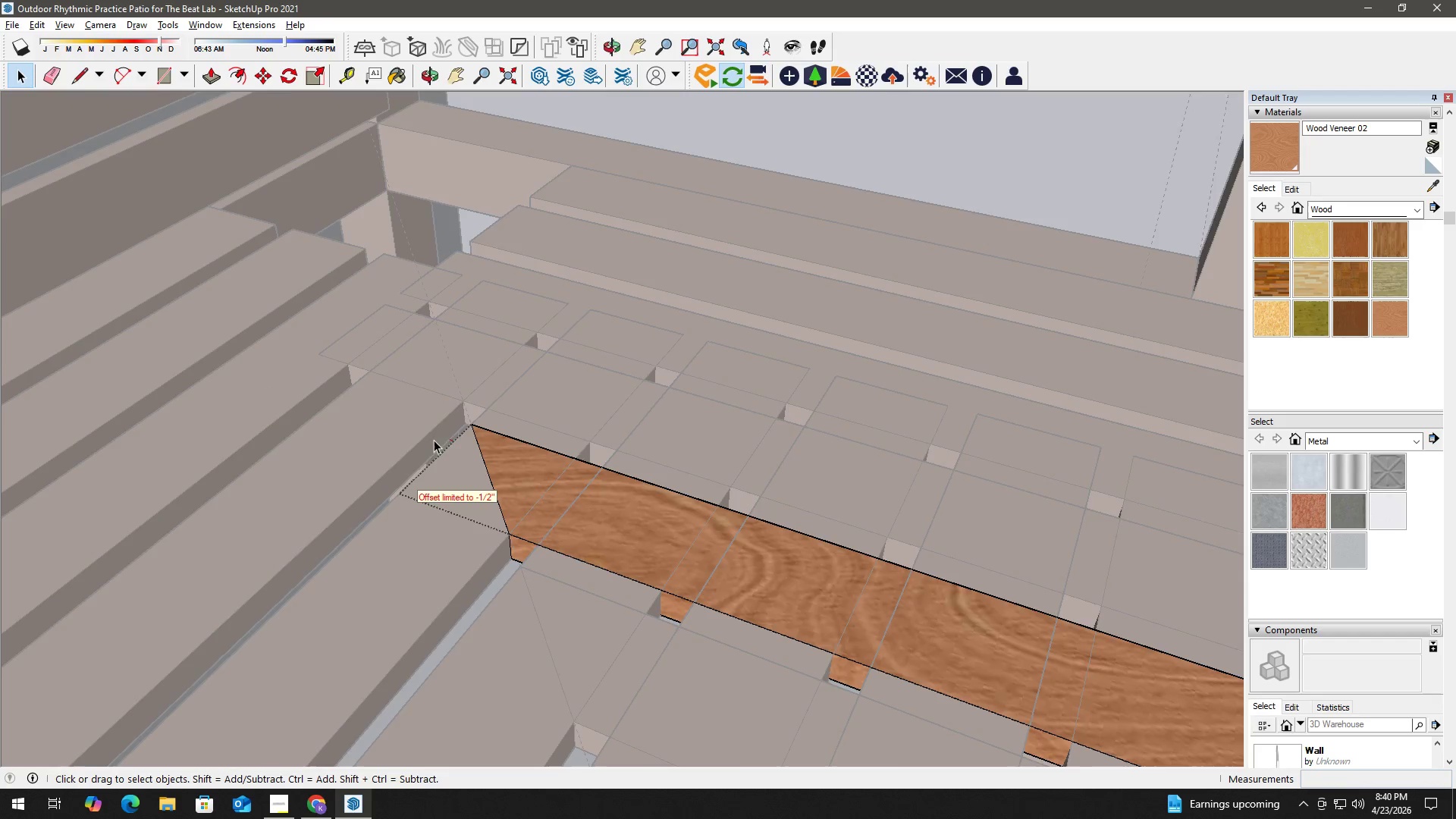 
key(Escape)
 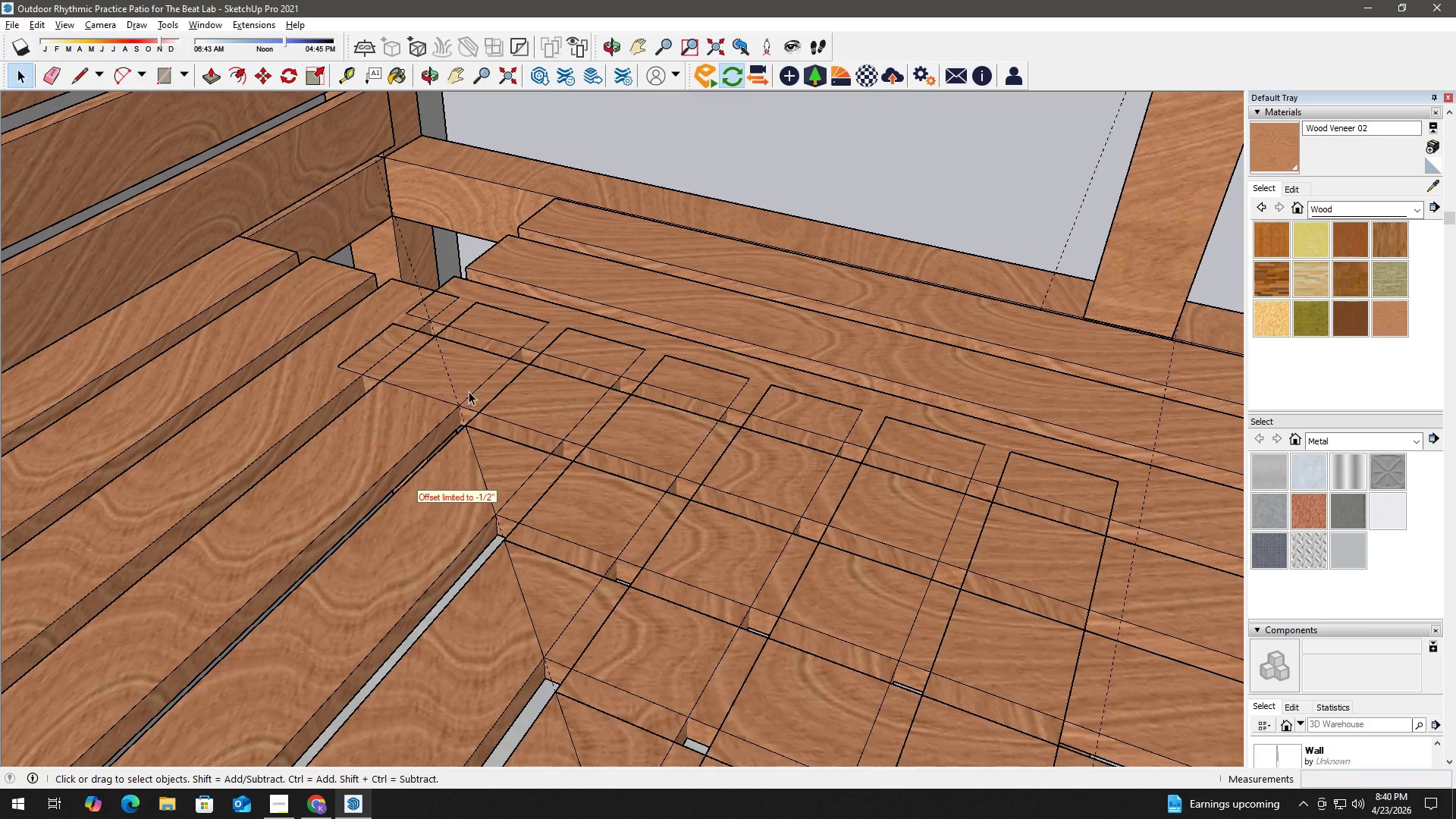 
key(H)
 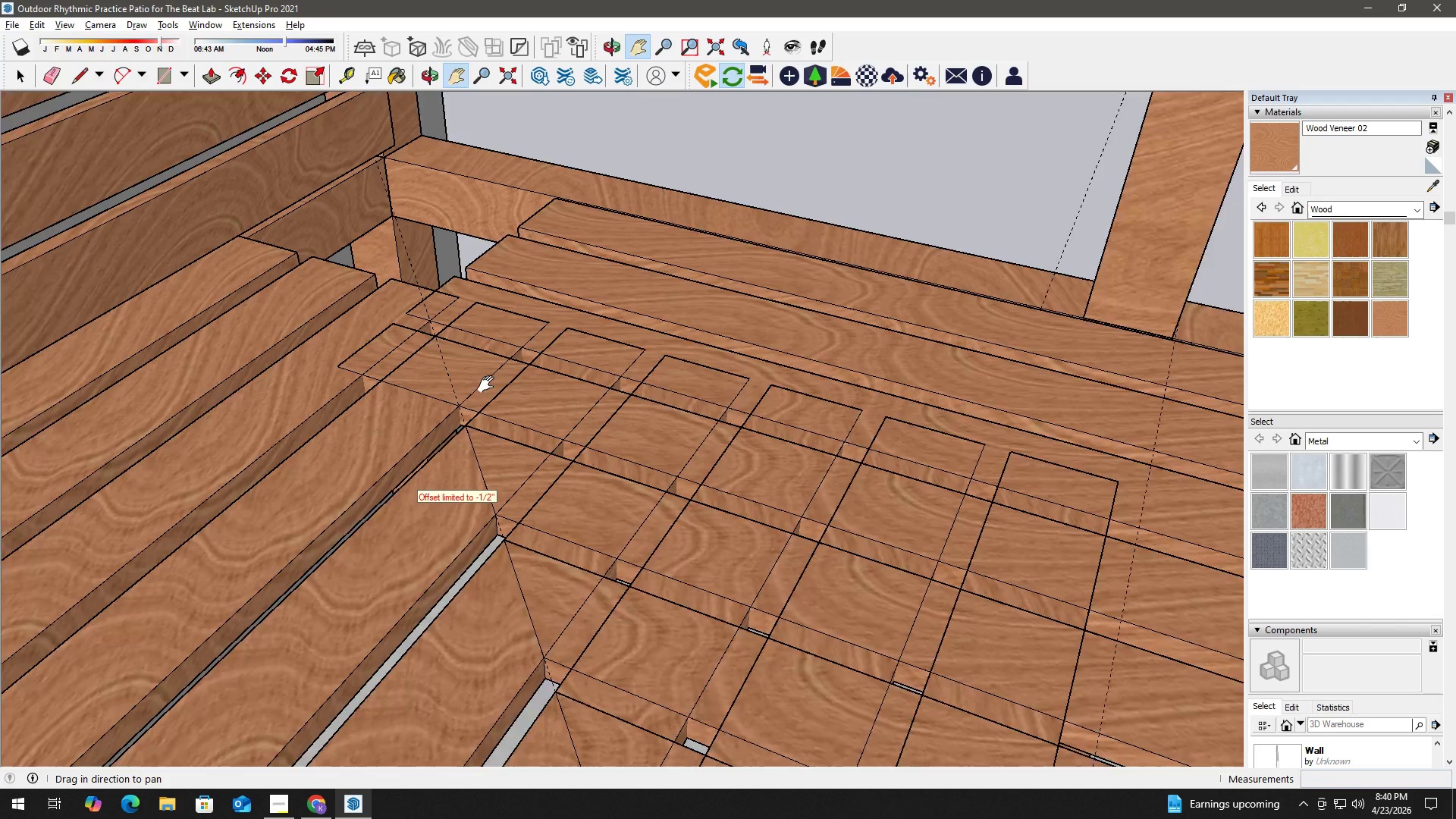 
scroll: coordinate [439, 428], scroll_direction: down, amount: 2.0
 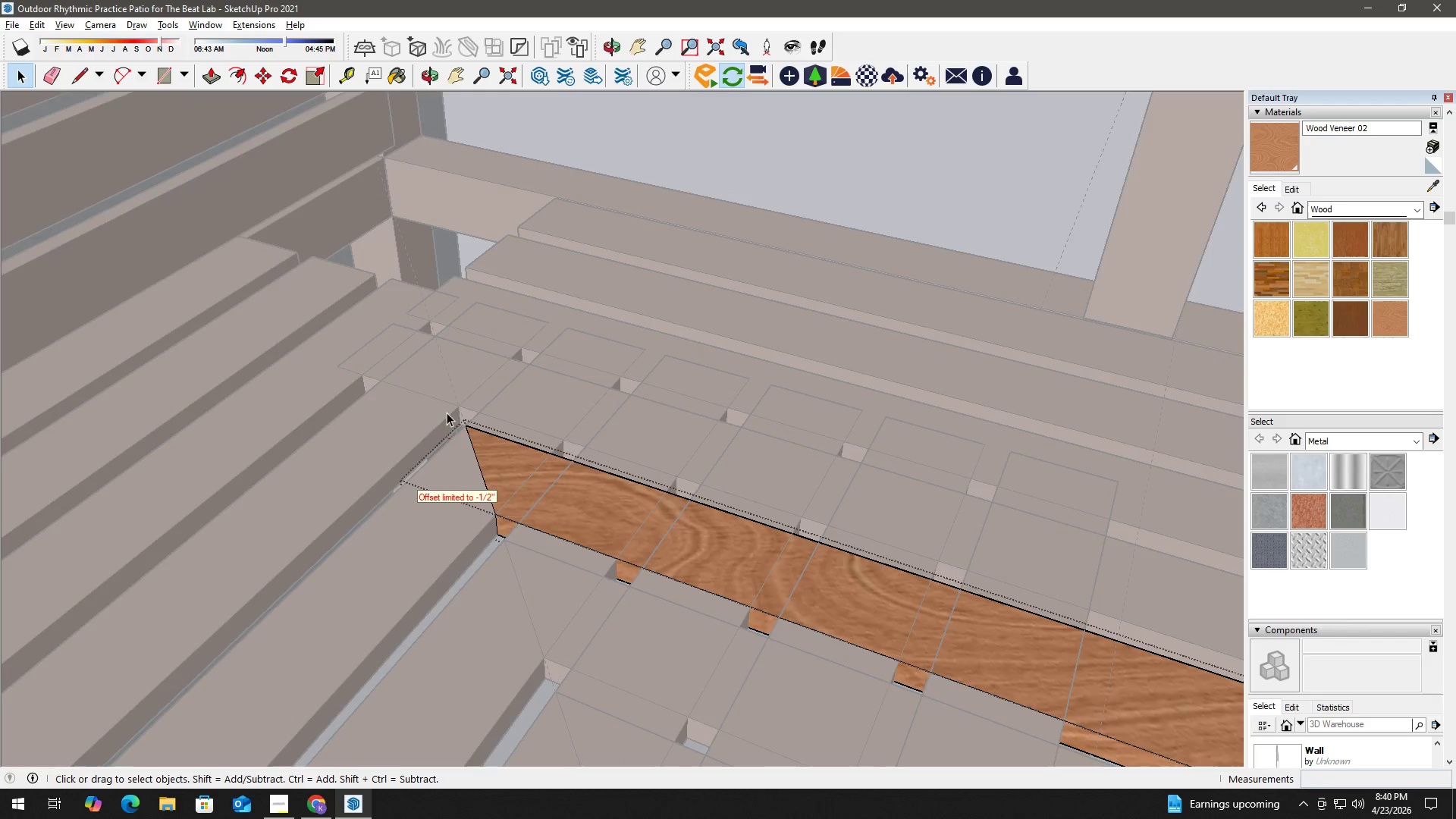 
key(Space)
 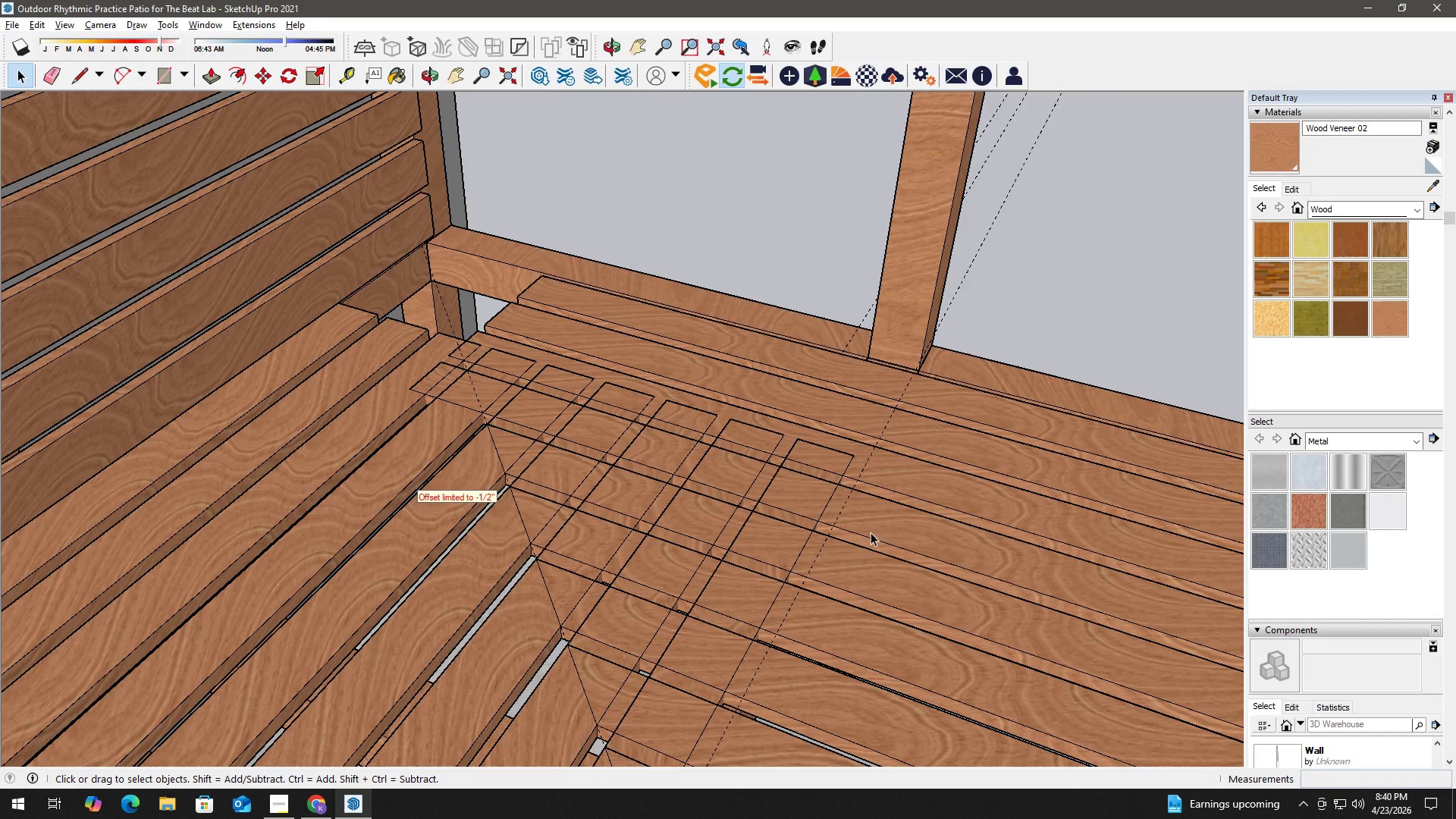 
left_click([962, 536])
 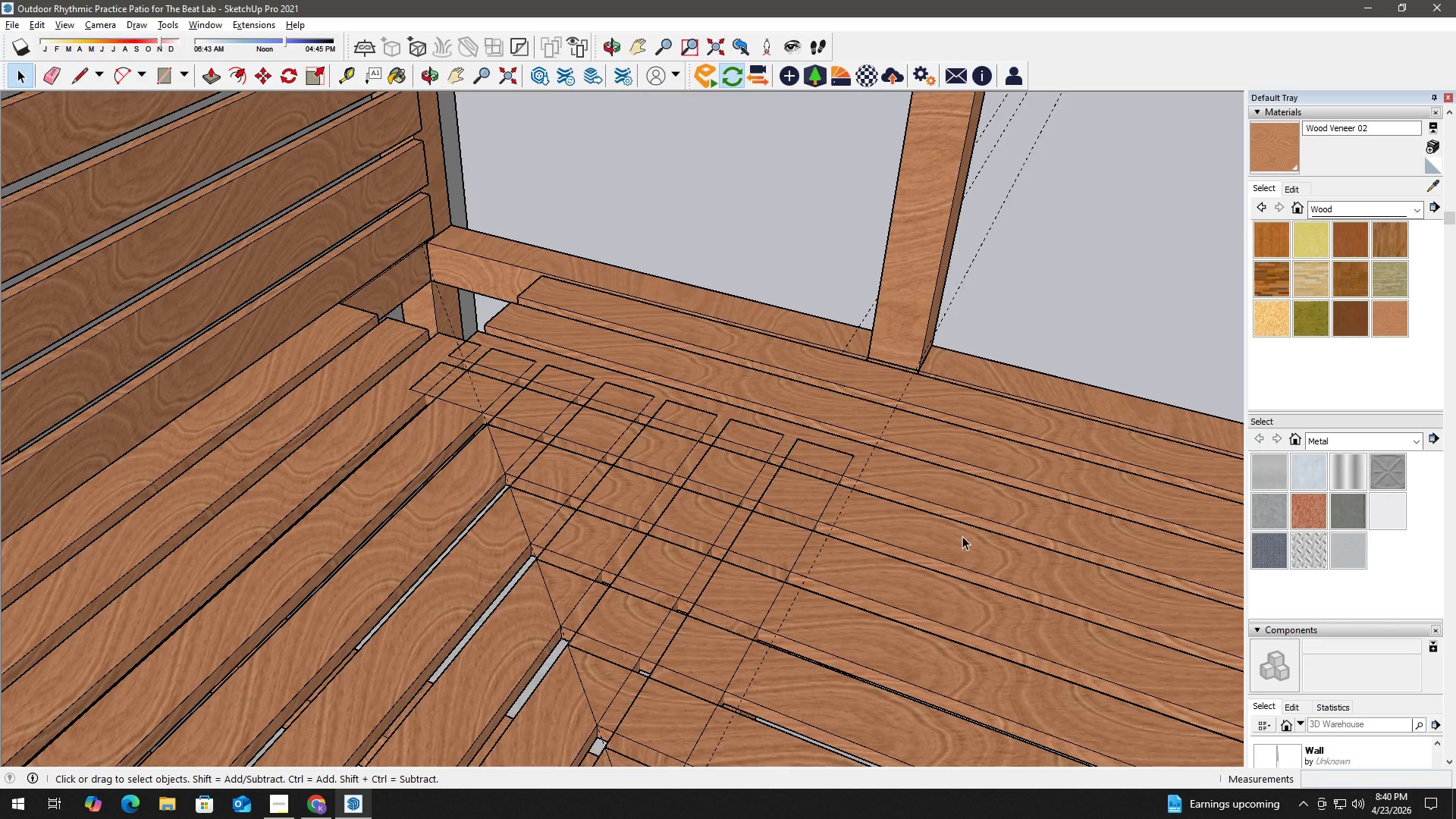 
scroll: coordinate [557, 457], scroll_direction: down, amount: 5.0
 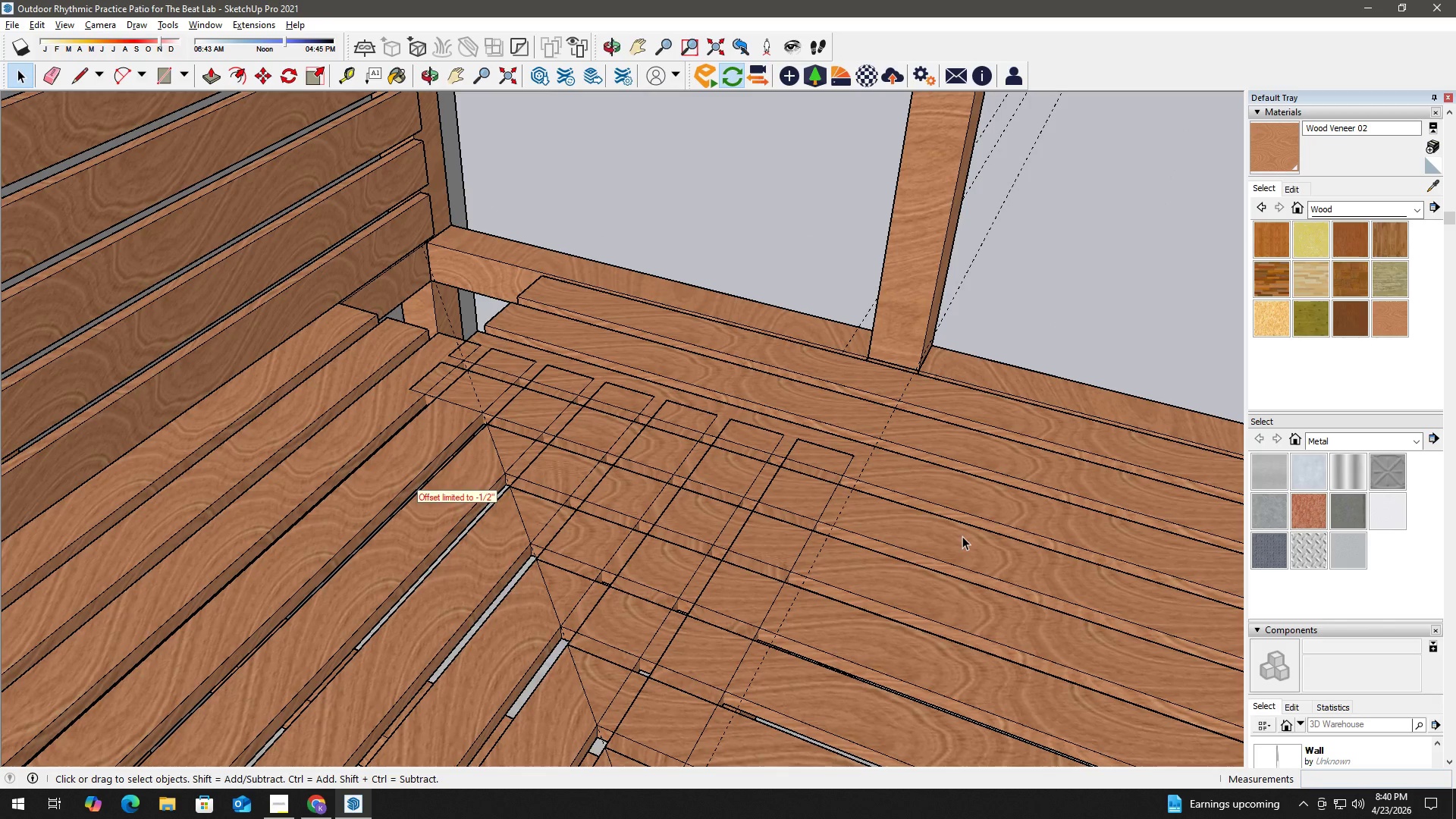 
double_click([962, 536])
 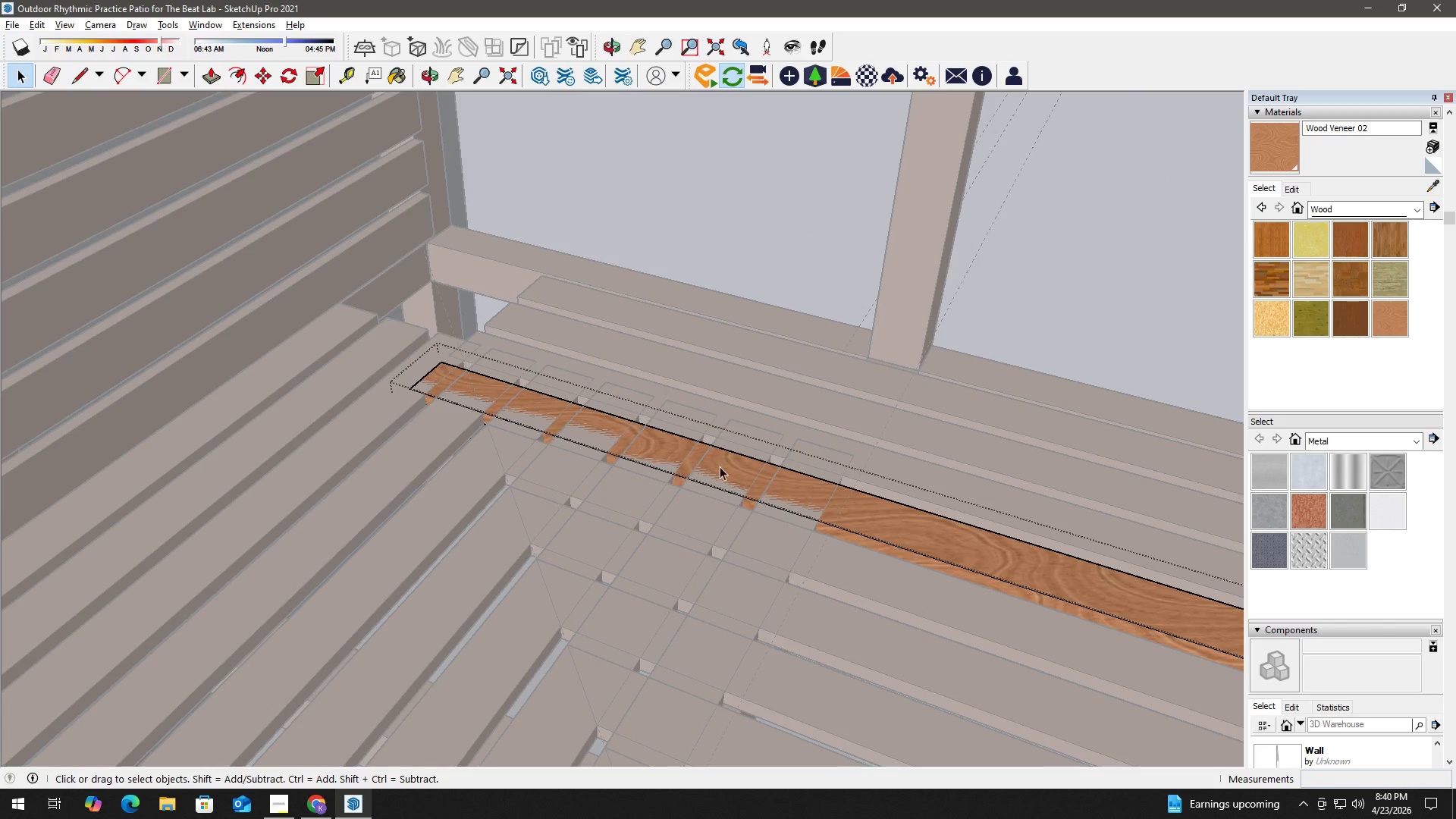 
key(H)
 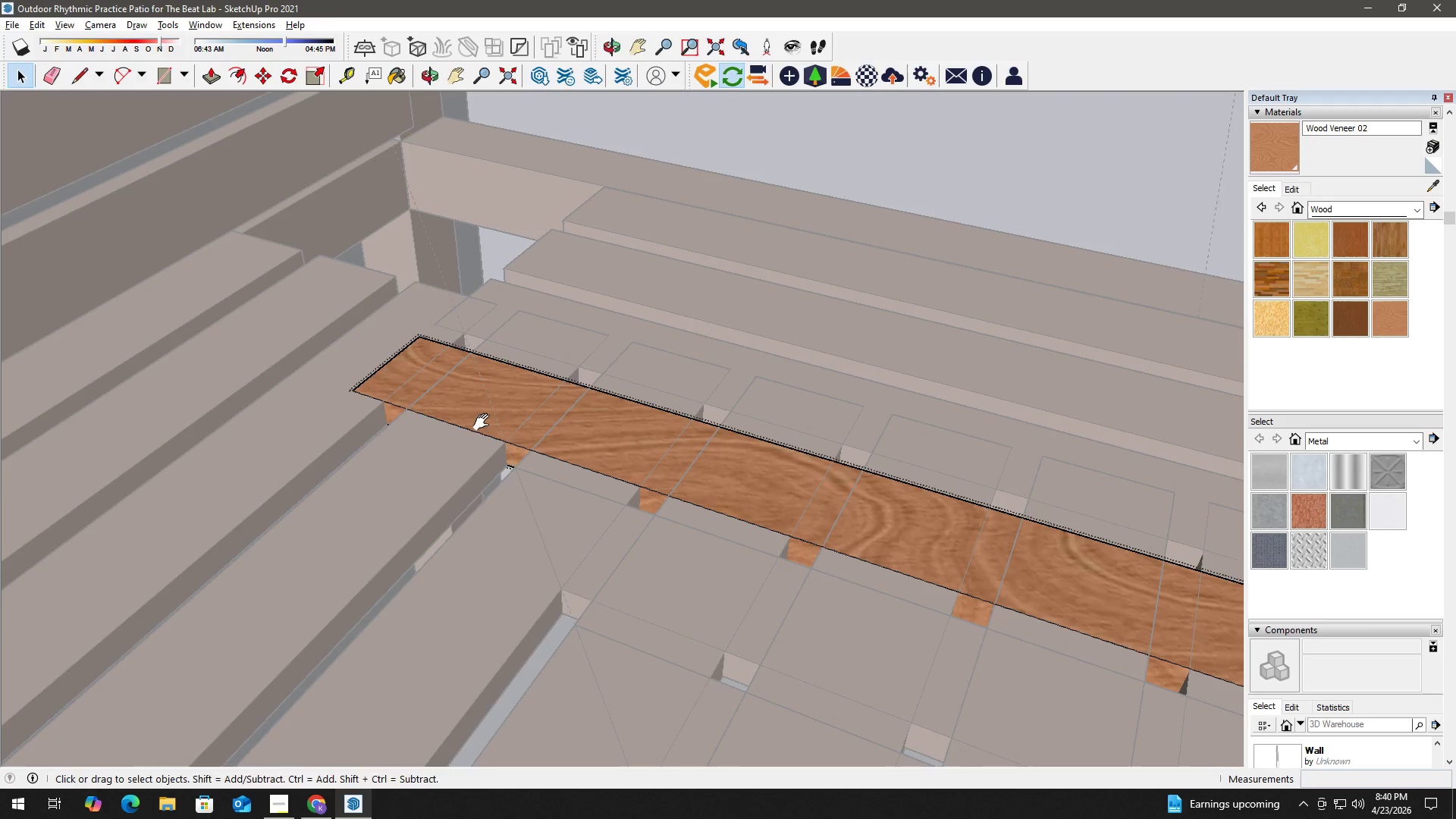 
scroll: coordinate [483, 407], scroll_direction: up, amount: 7.0
 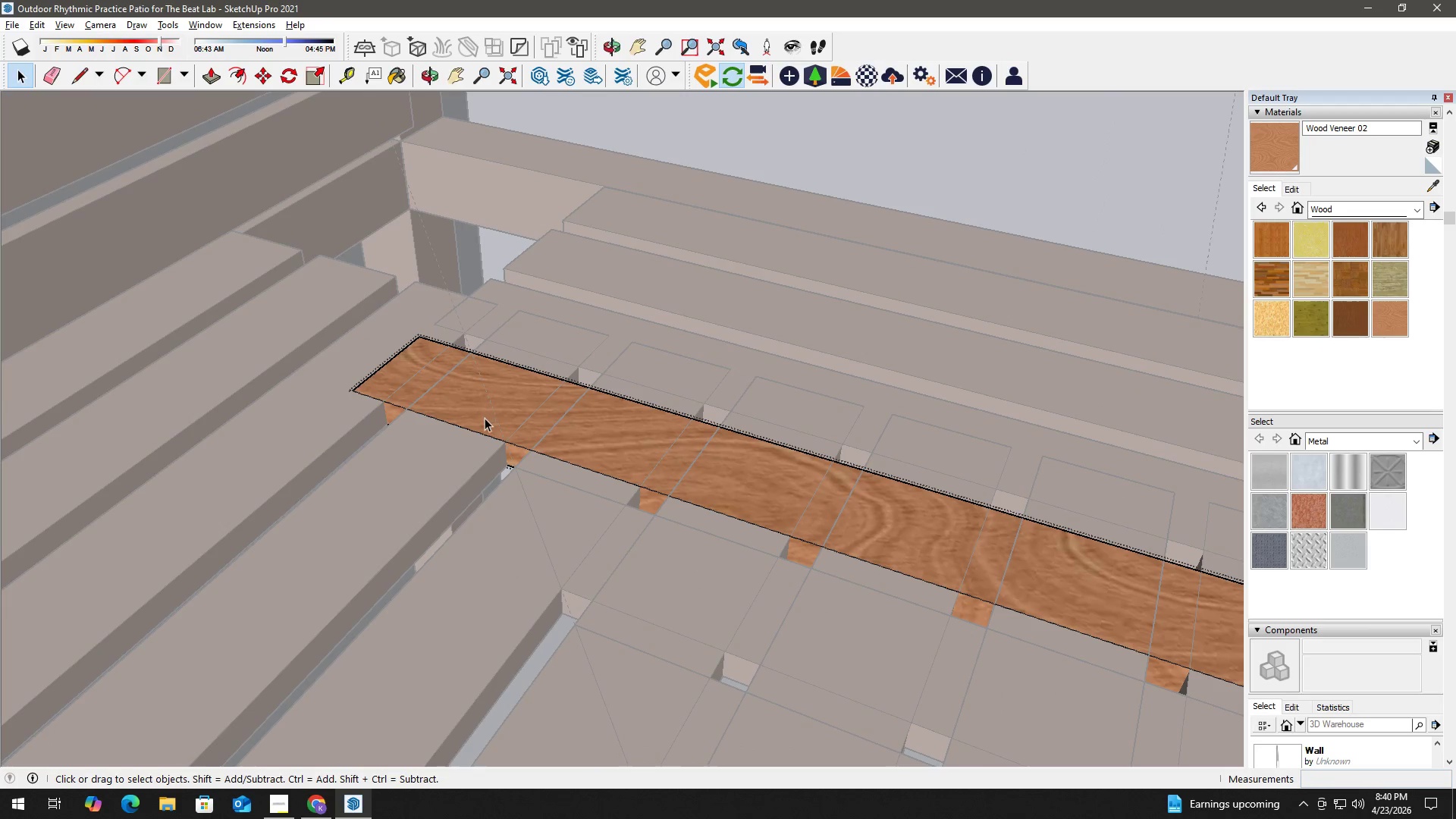 
left_click_drag(start_coordinate=[485, 425], to_coordinate=[497, 522])
 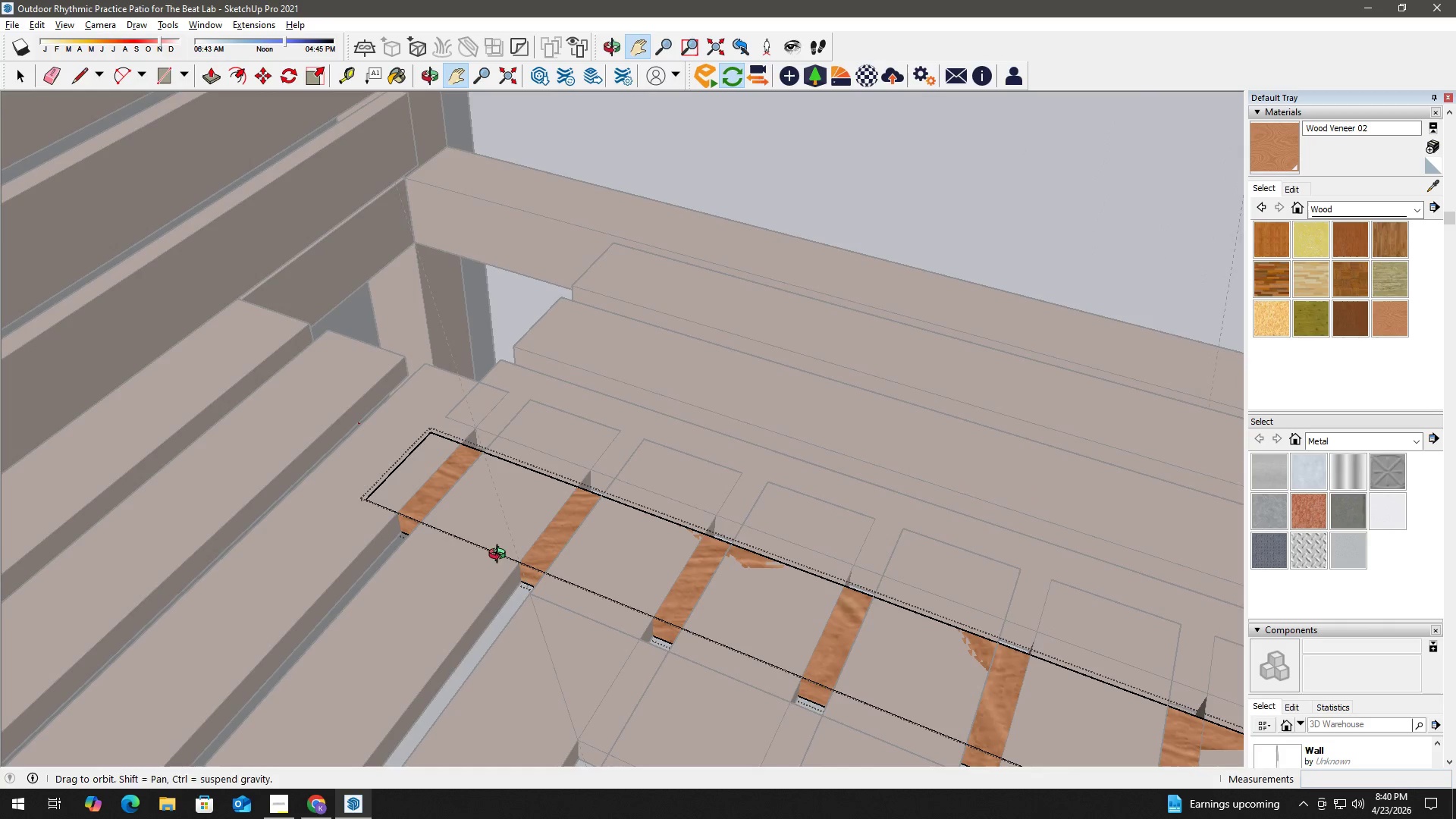 
key(L)
 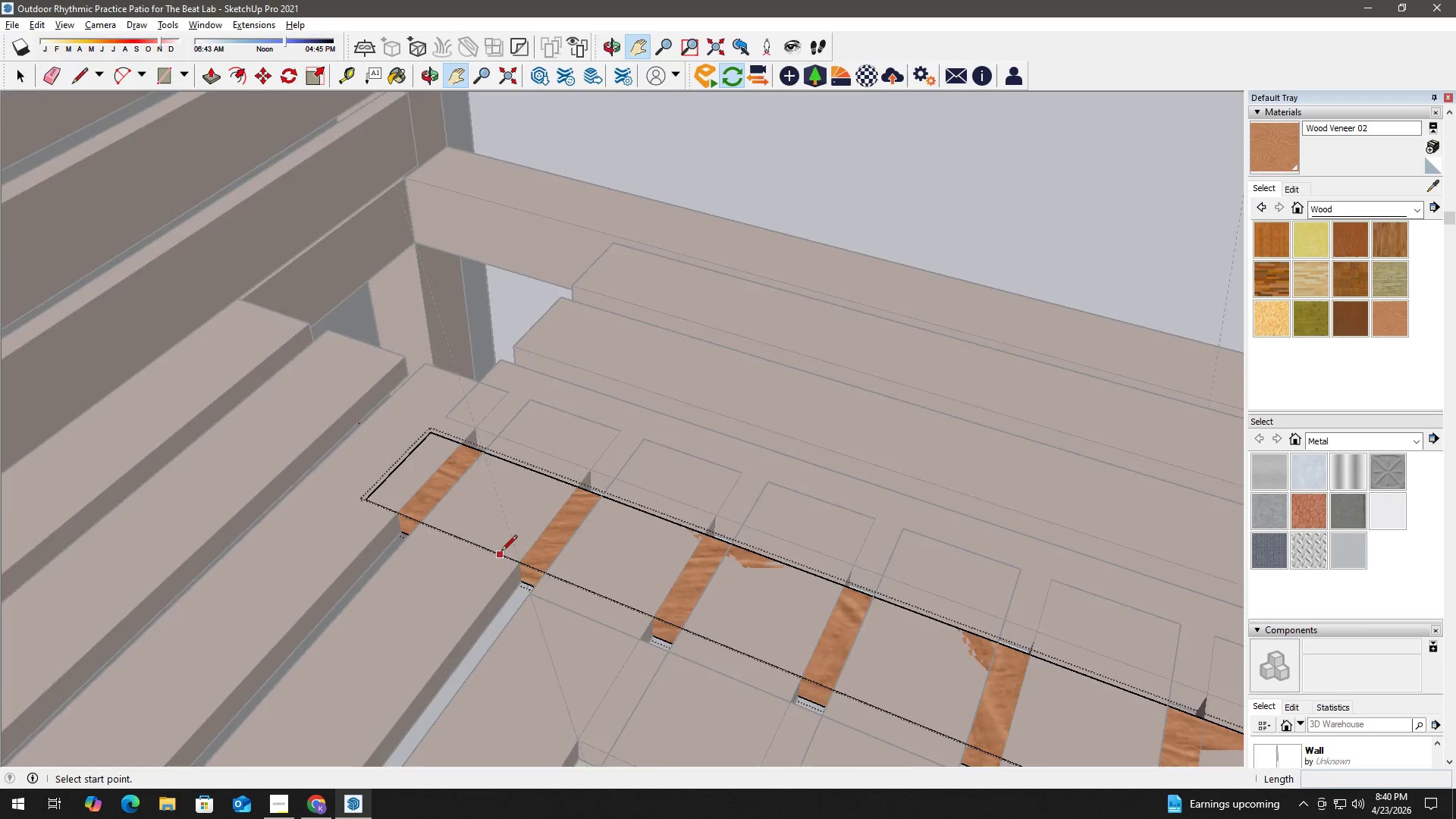 
scroll: coordinate [502, 551], scroll_direction: up, amount: 2.0
 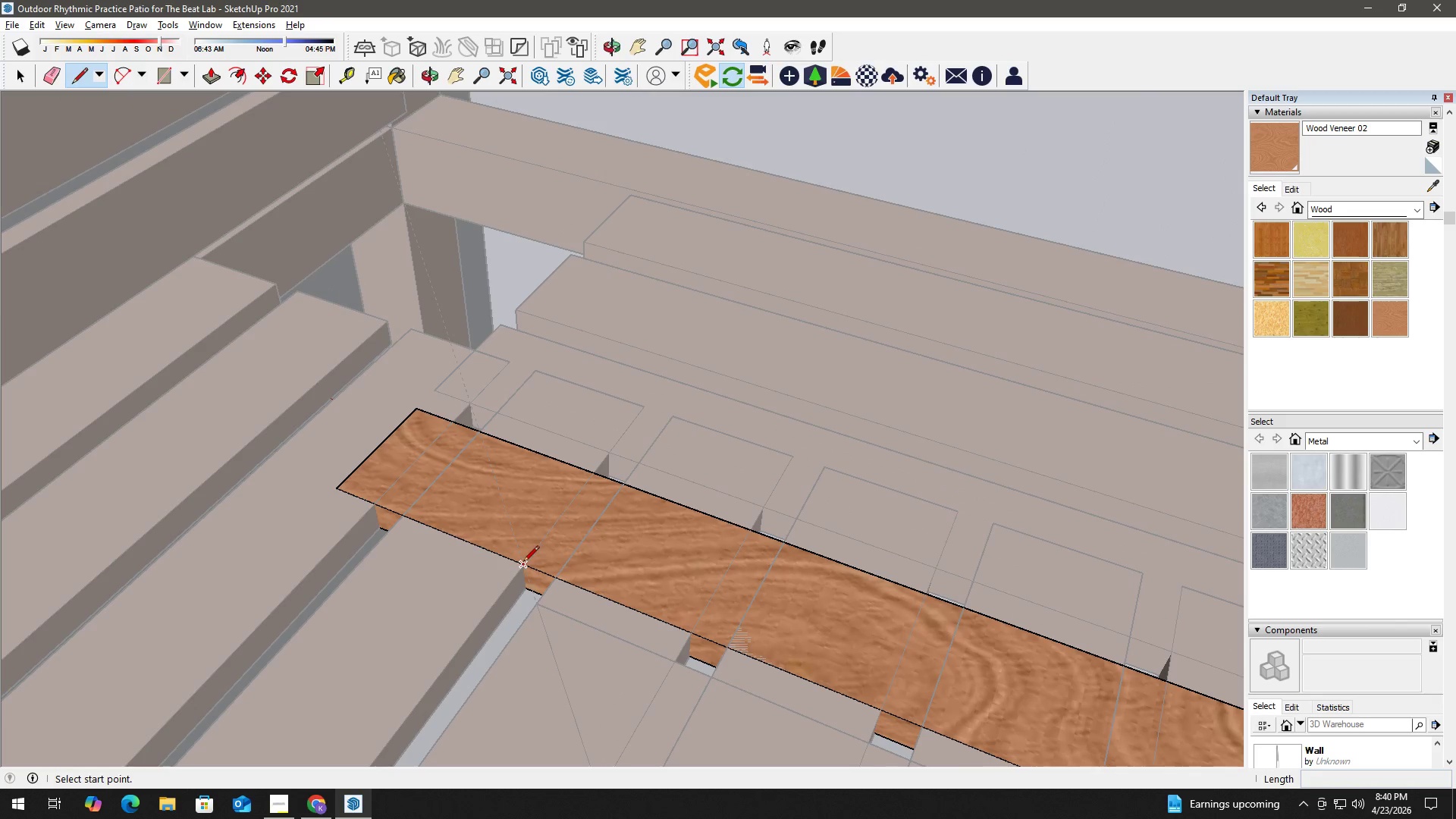 
left_click_drag(start_coordinate=[523, 563], to_coordinate=[522, 559])
 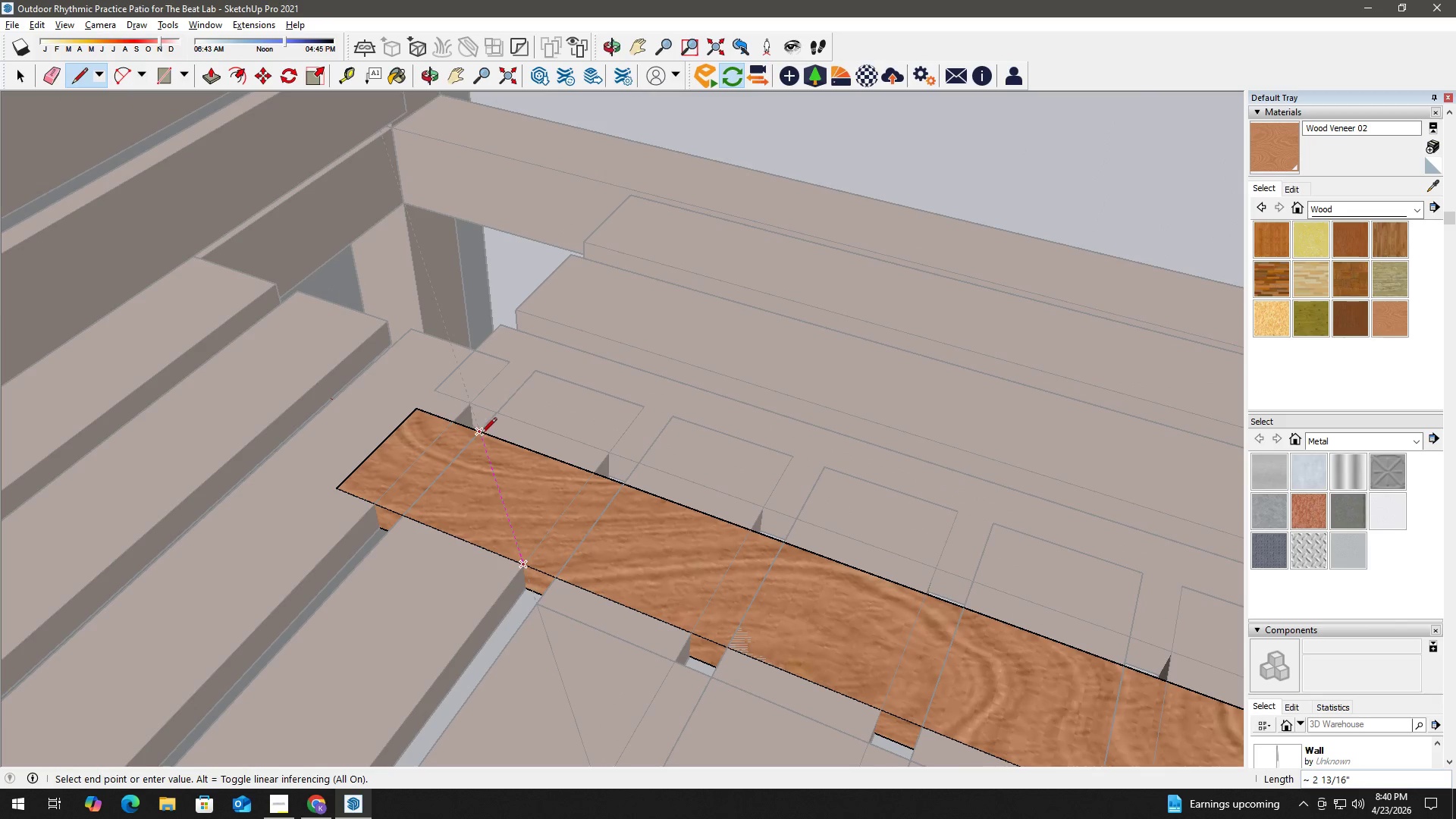 
left_click([480, 434])
 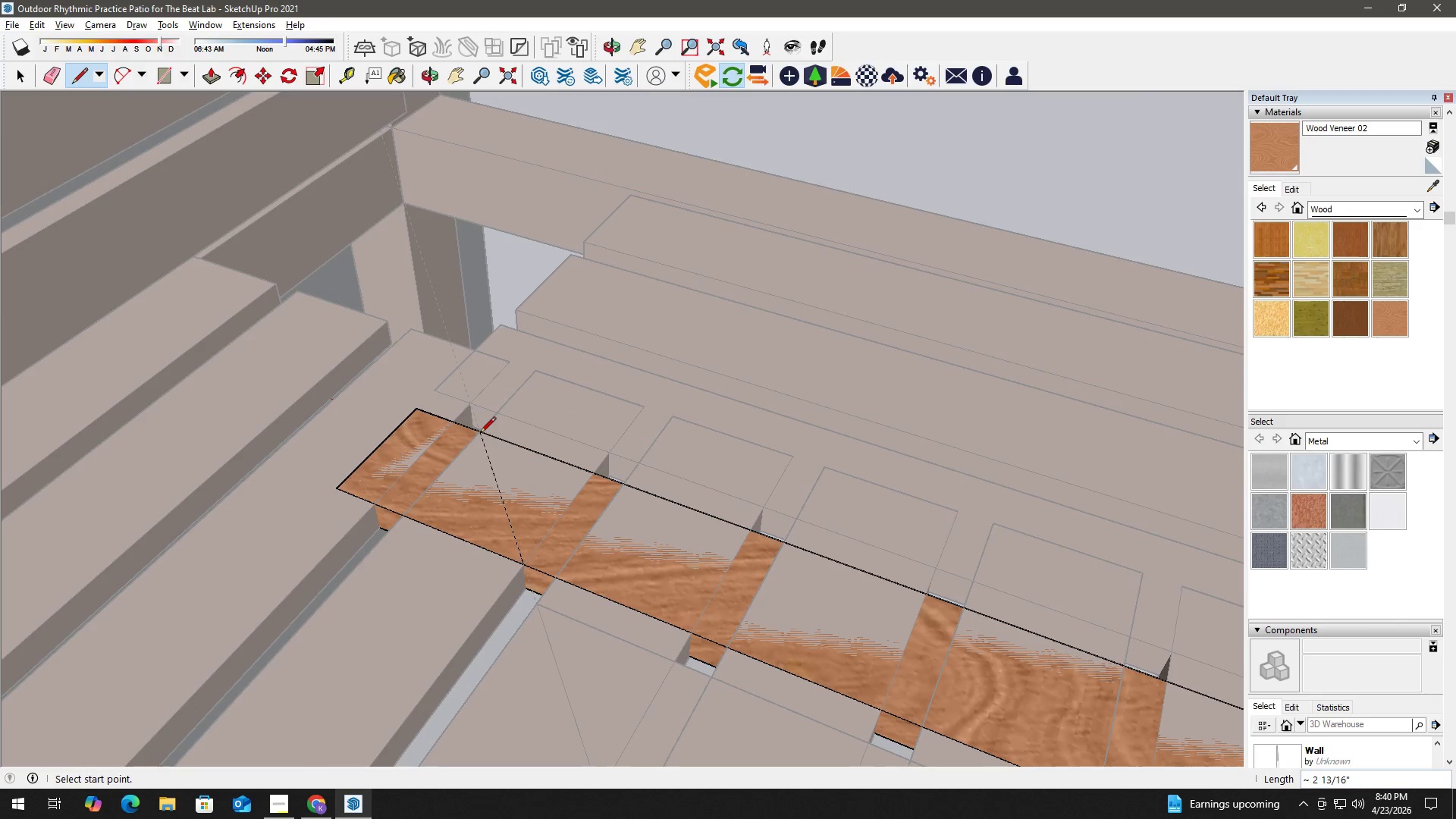 
key(Space)
 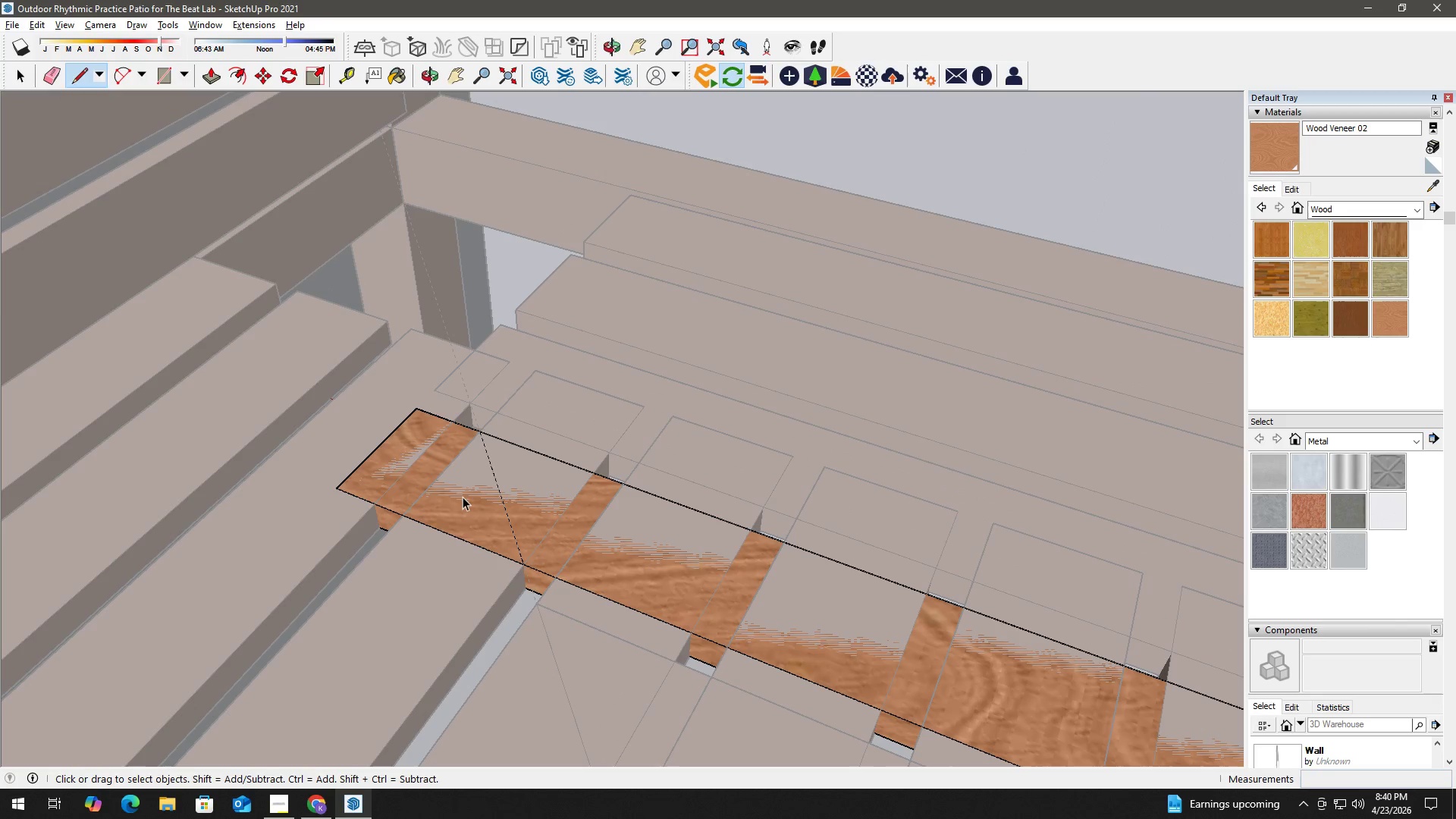 
double_click([462, 498])
 